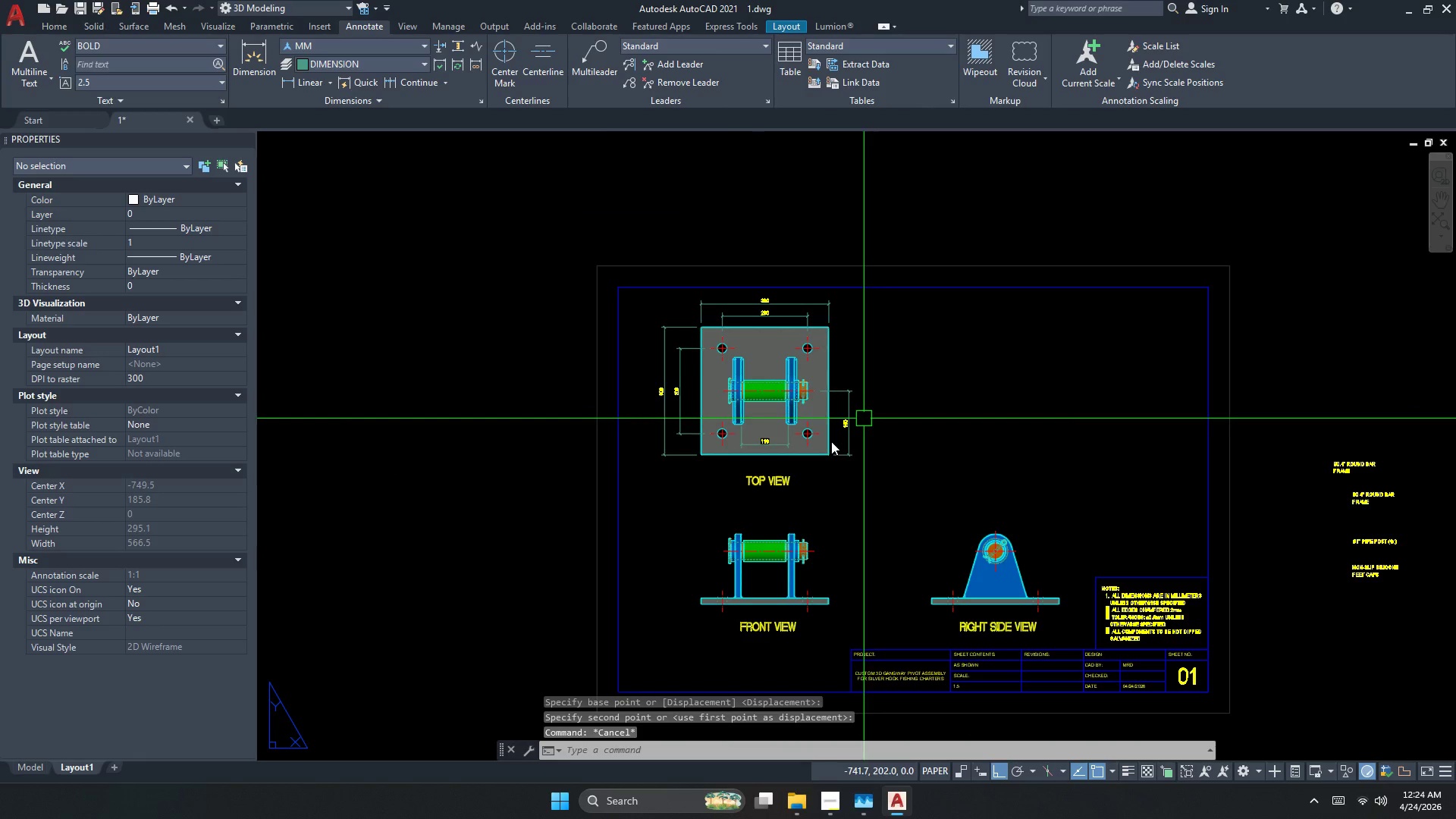 
scroll: coordinate [717, 492], scroll_direction: up, amount: 1.0
 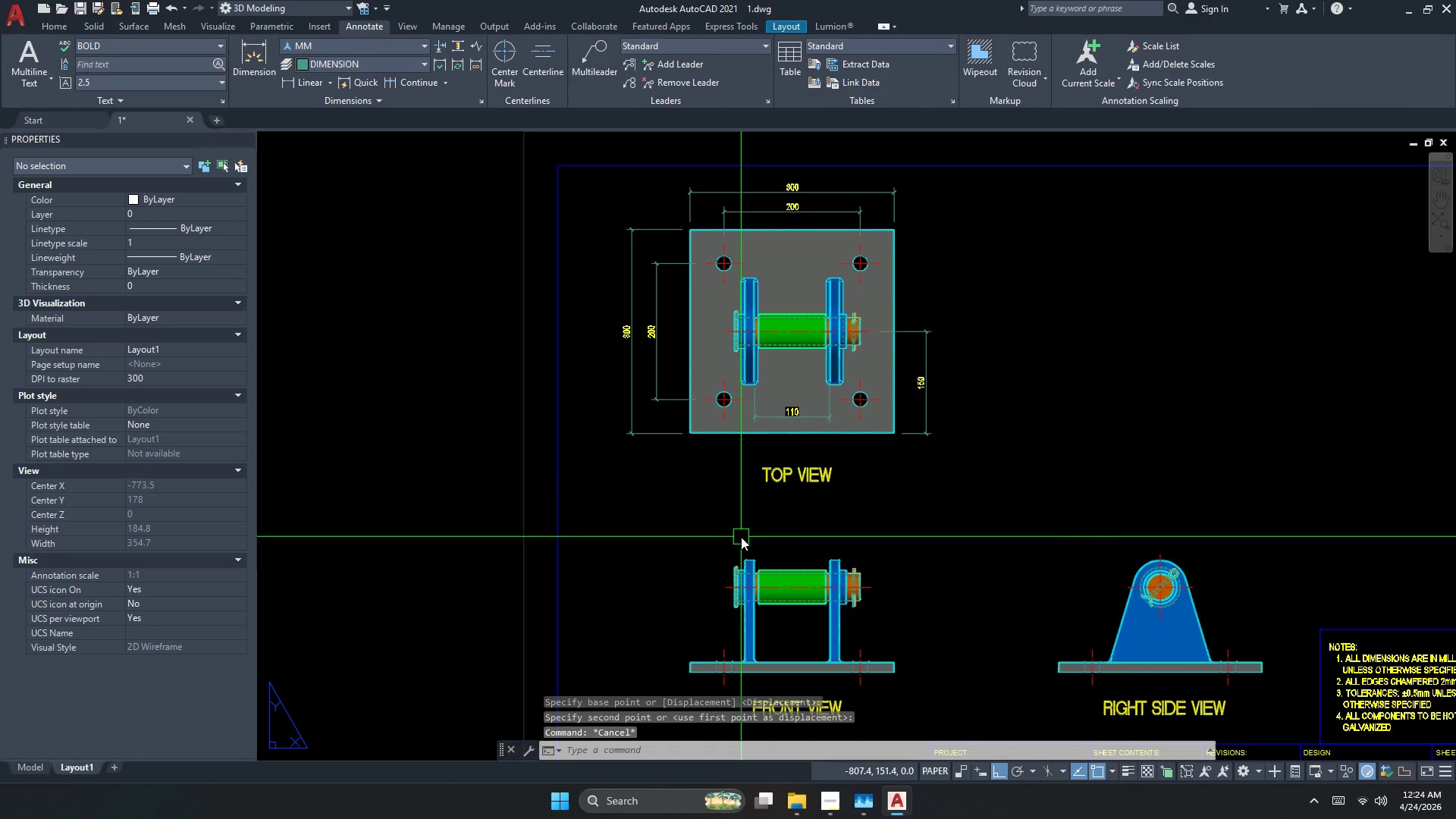 
key(Escape)
type(dli)
 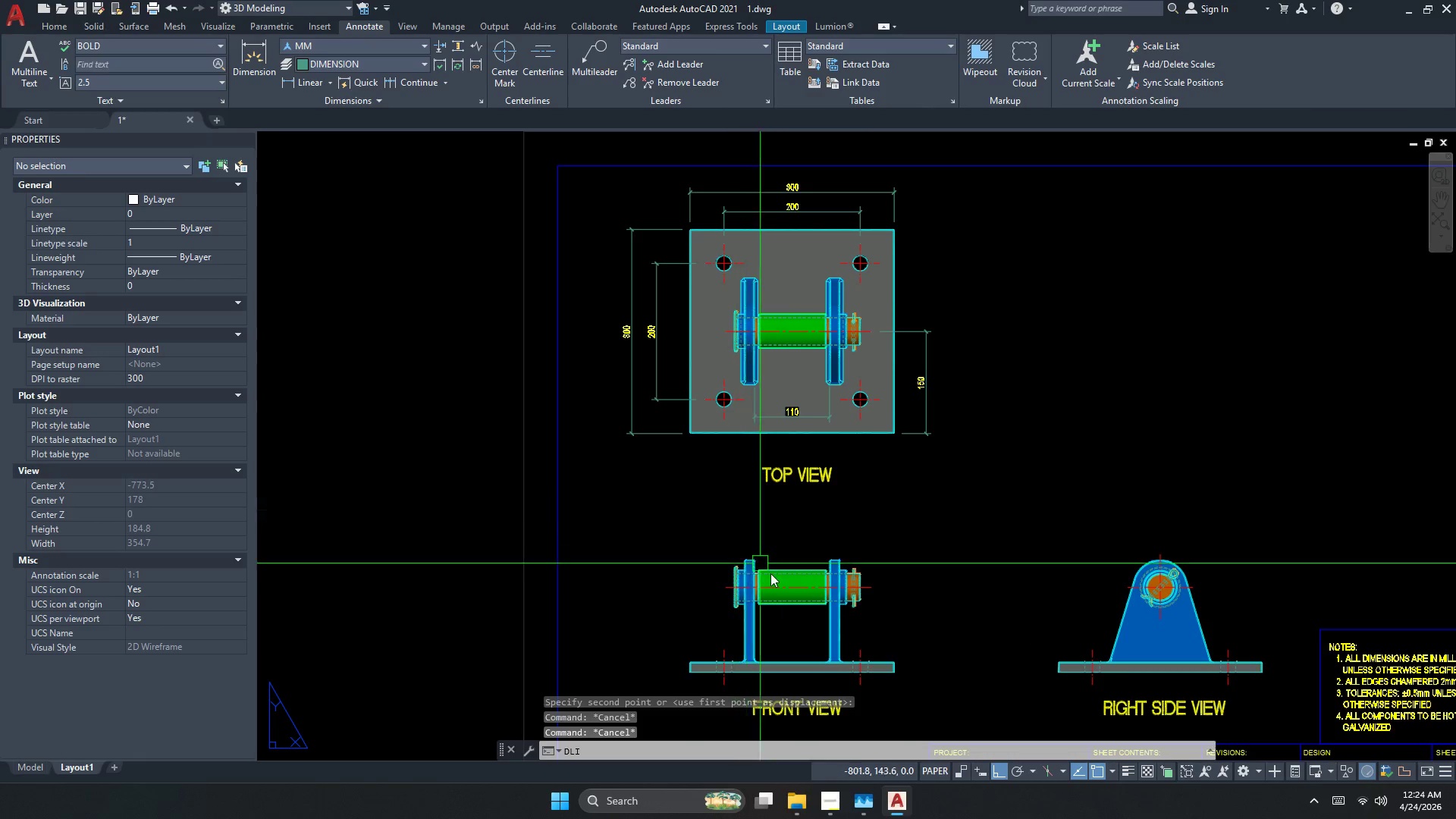 
key(Space)
 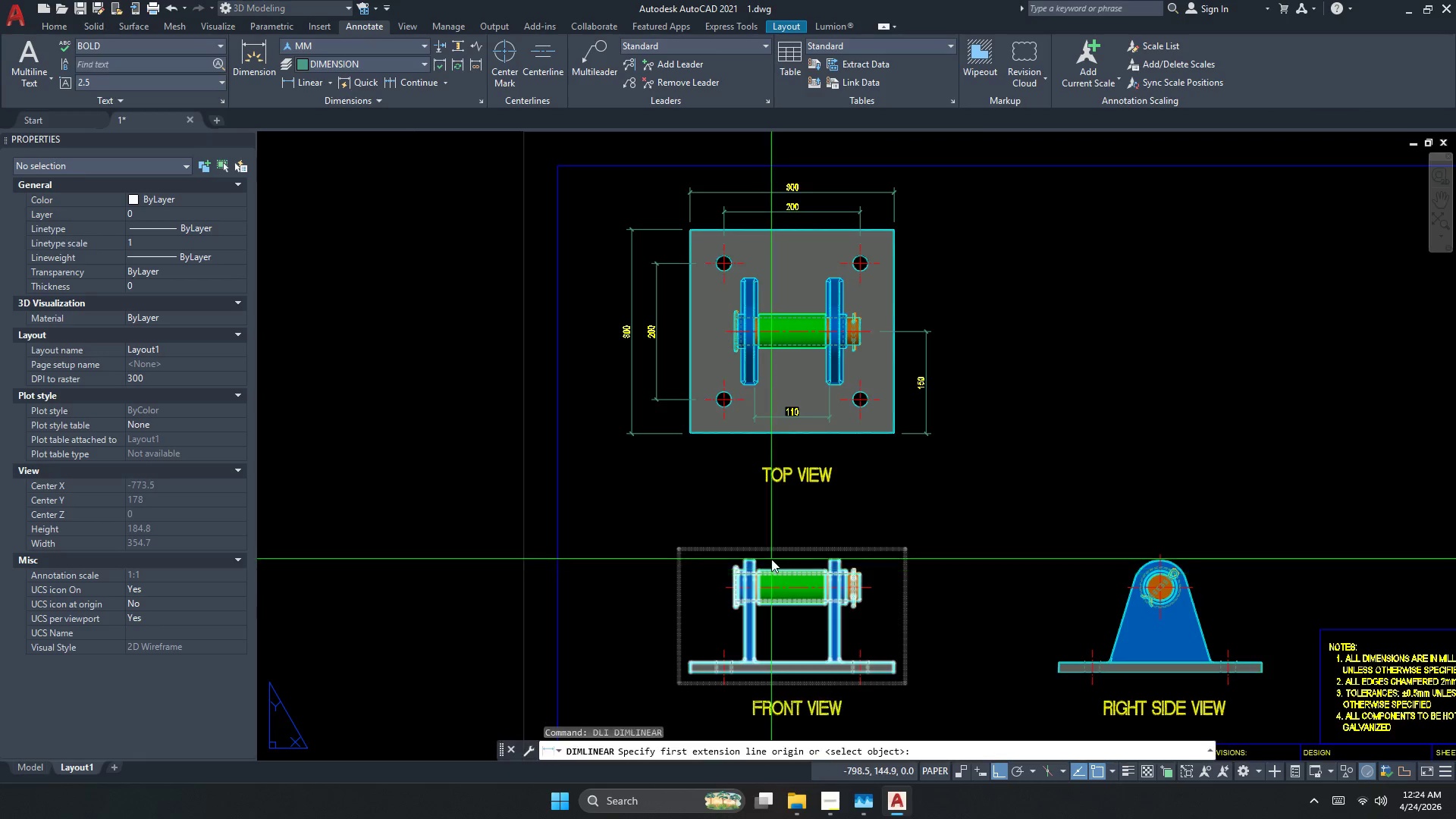 
scroll: coordinate [711, 591], scroll_direction: up, amount: 4.0
 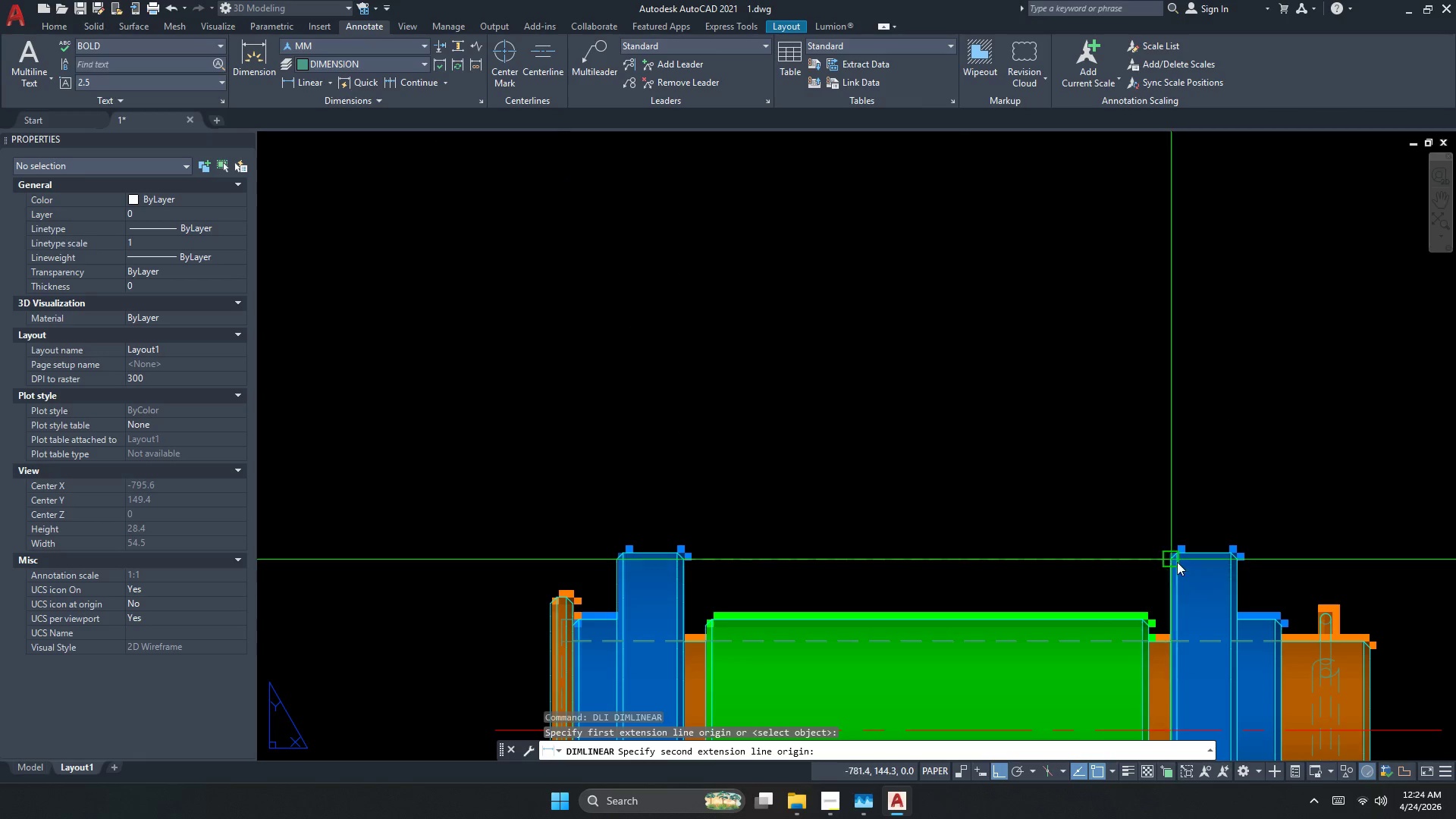 
key(Escape)
 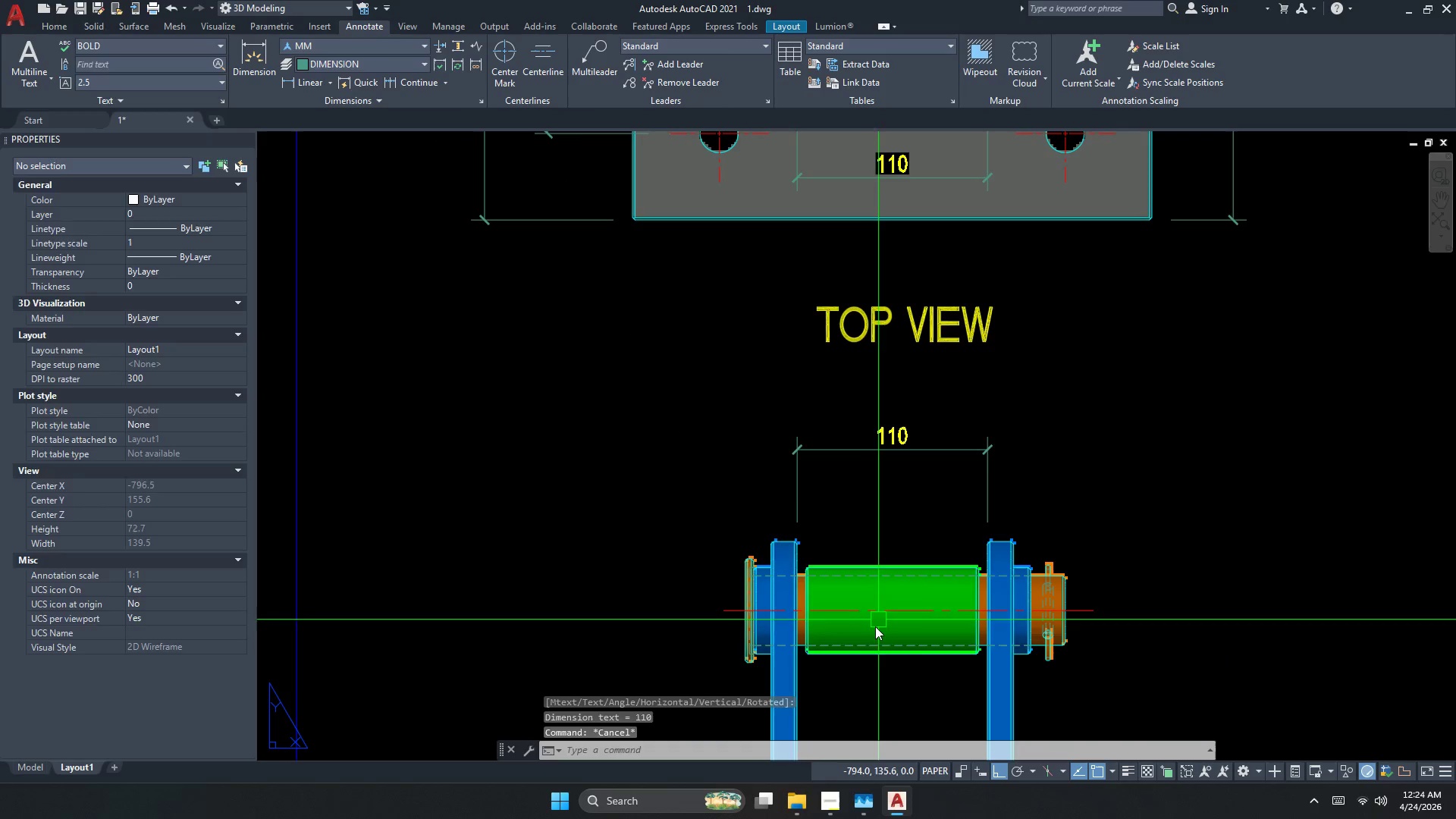 
scroll: coordinate [871, 533], scroll_direction: down, amount: 2.0
 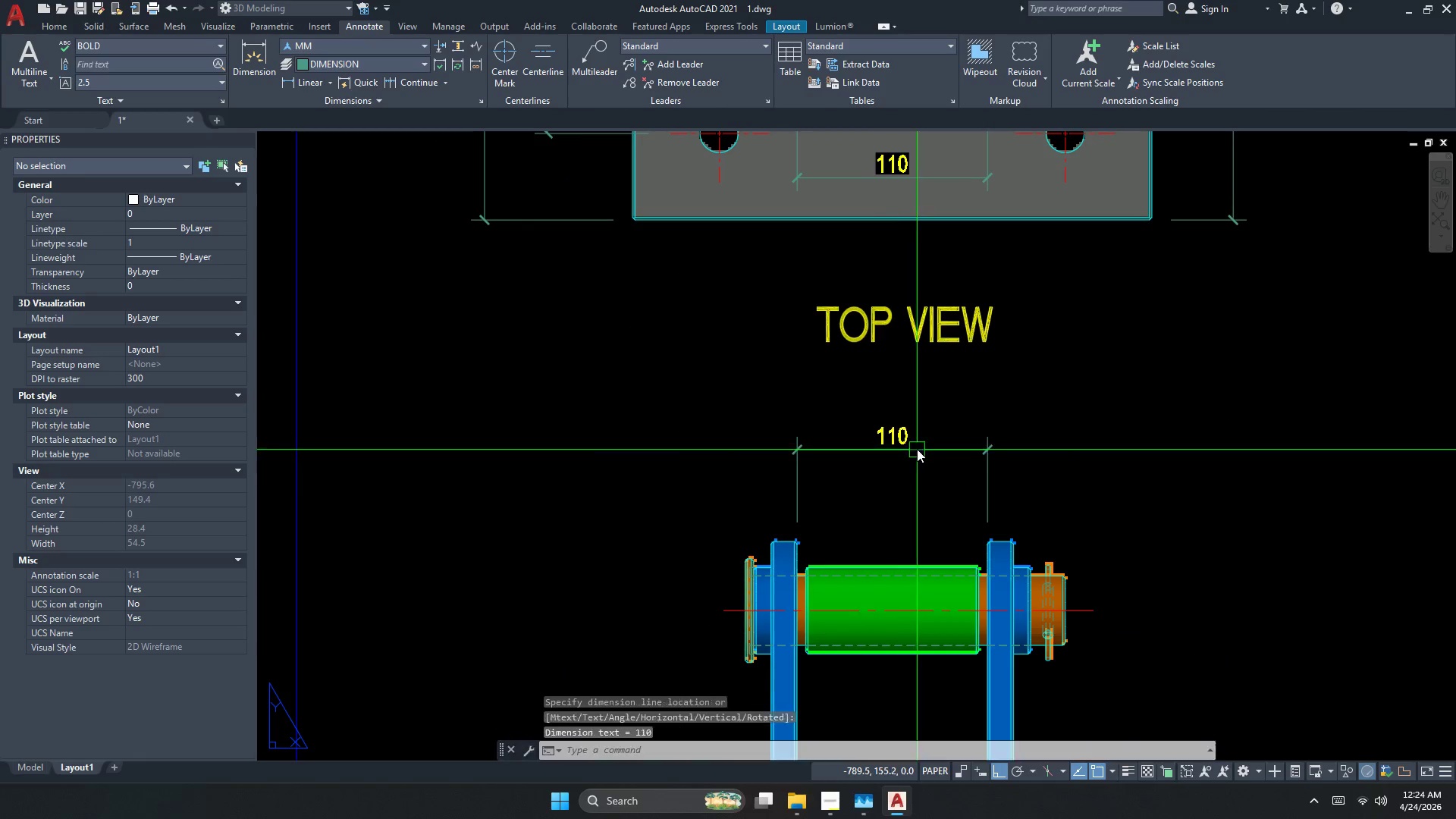 
double_click([874, 629])
 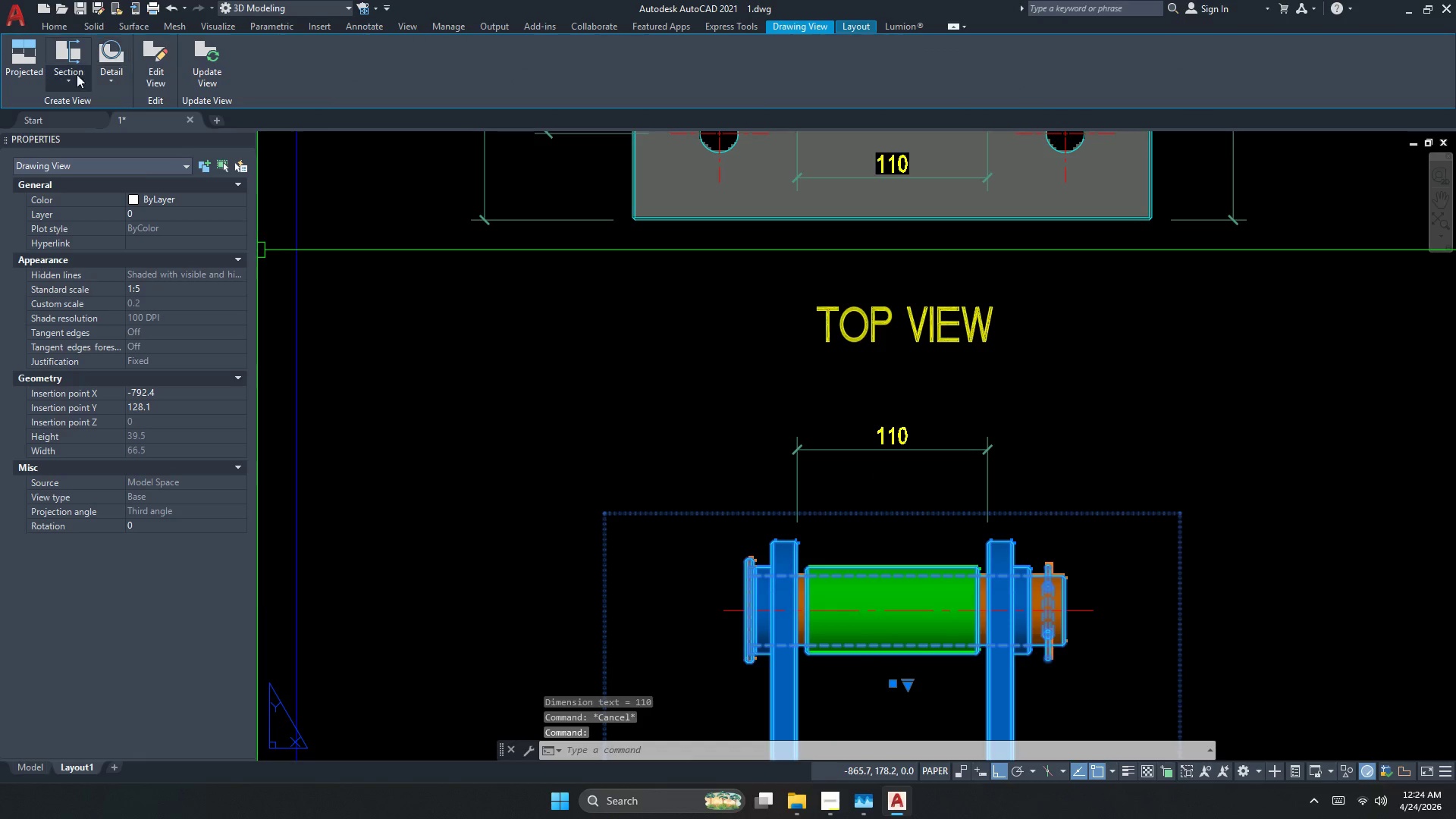 
left_click([154, 83])
 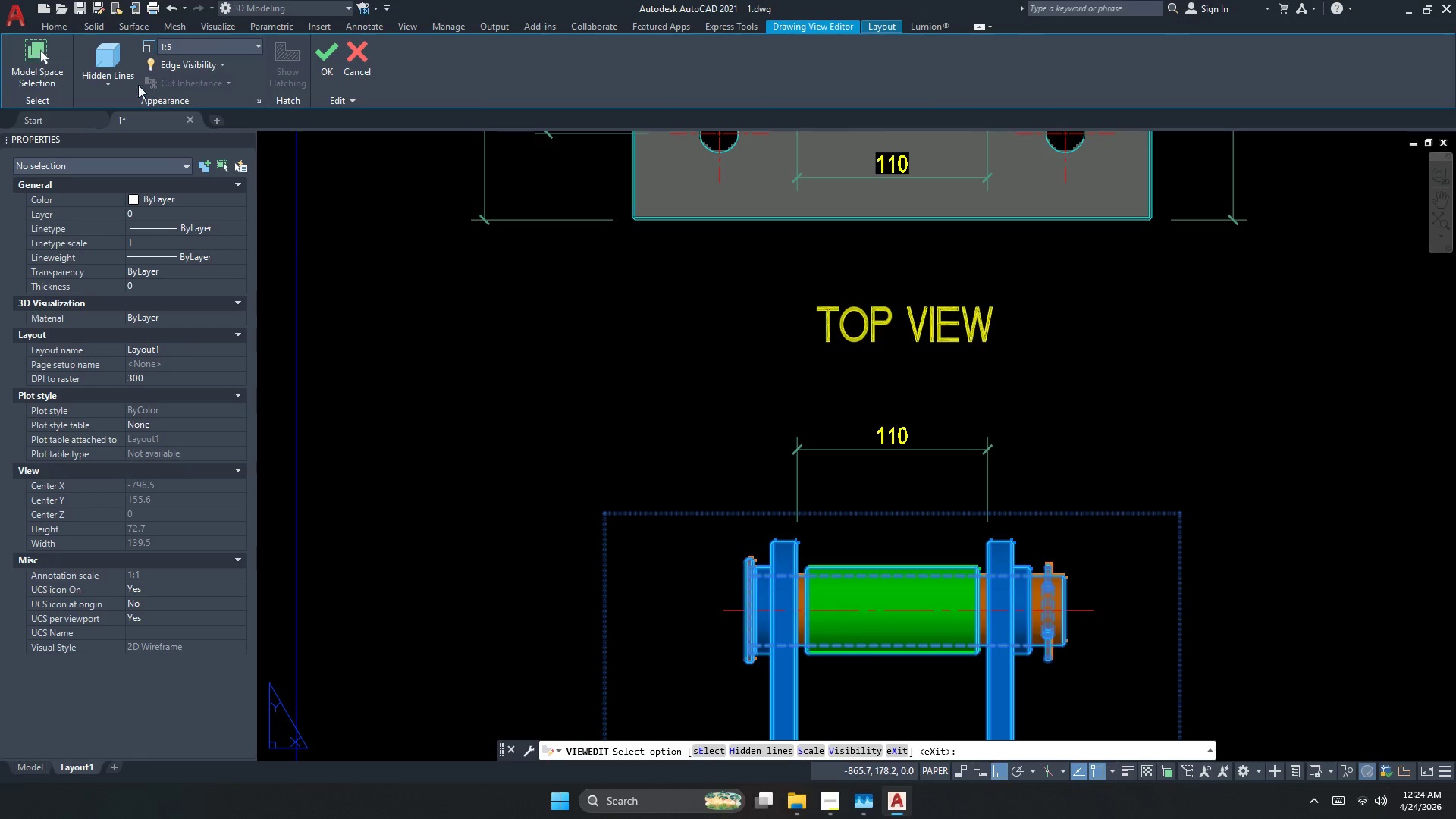 
left_click([106, 82])
 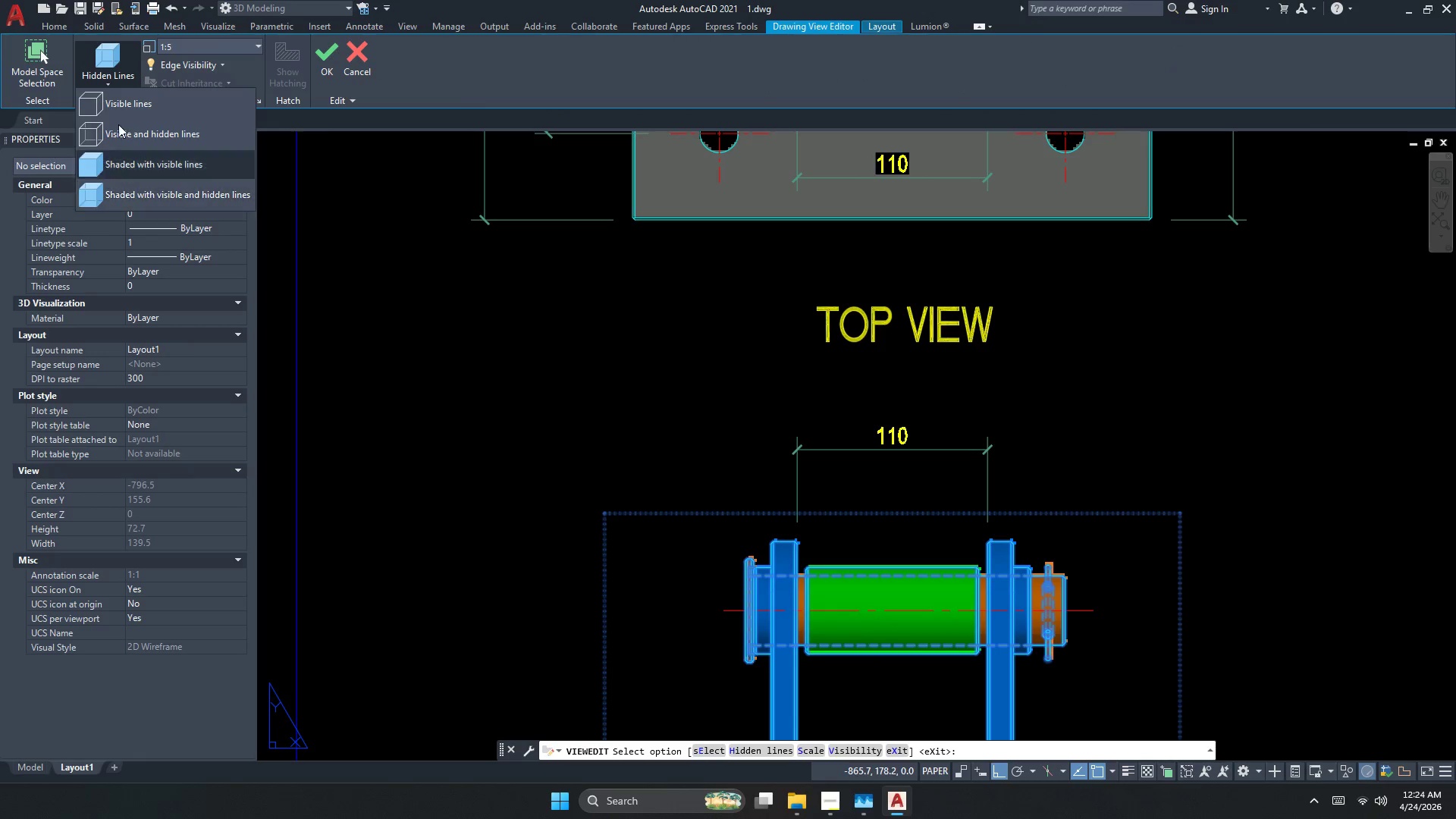 
left_click([116, 107])
 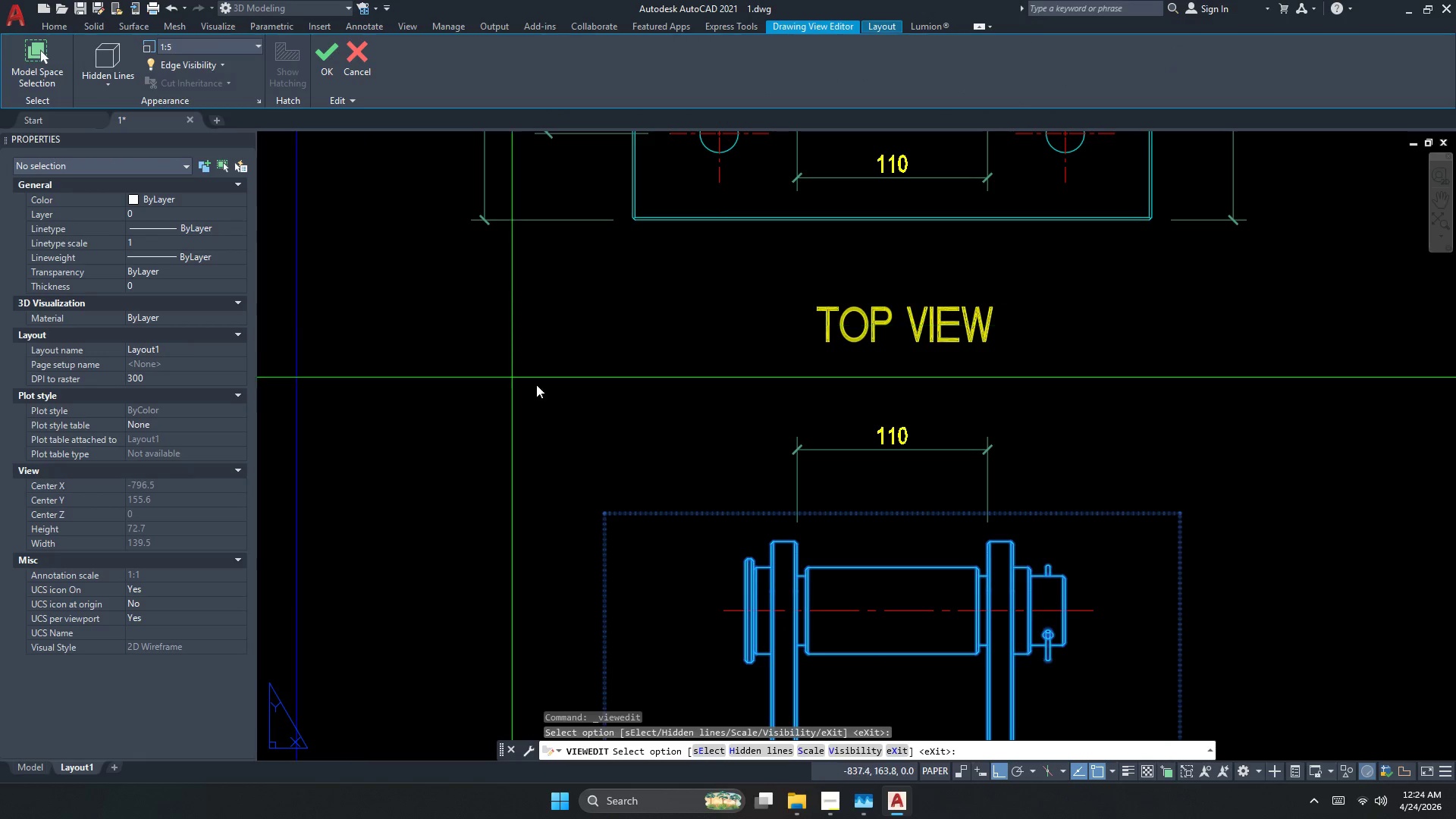 
scroll: coordinate [595, 413], scroll_direction: down, amount: 3.0
 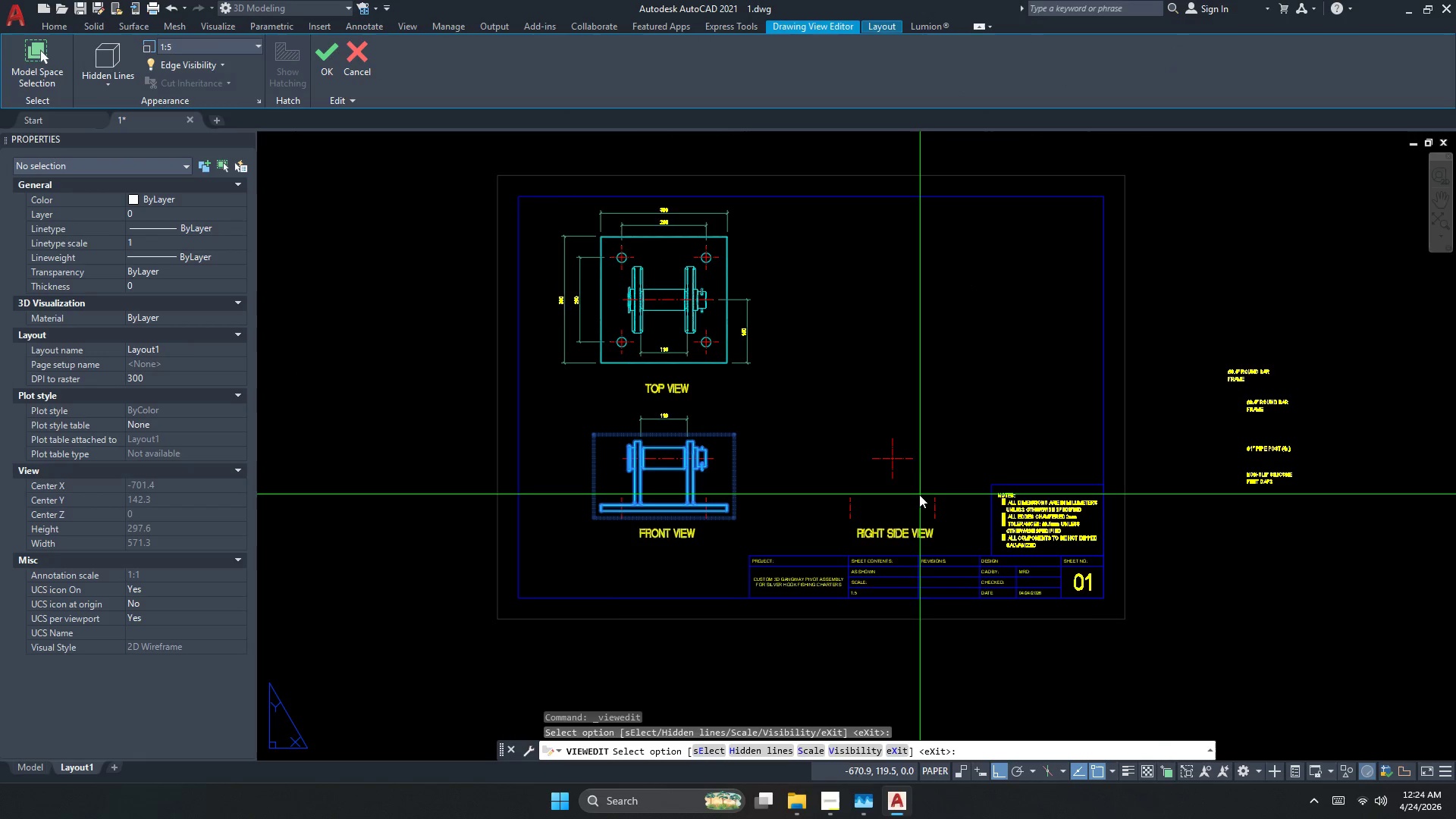 
key(Escape)
 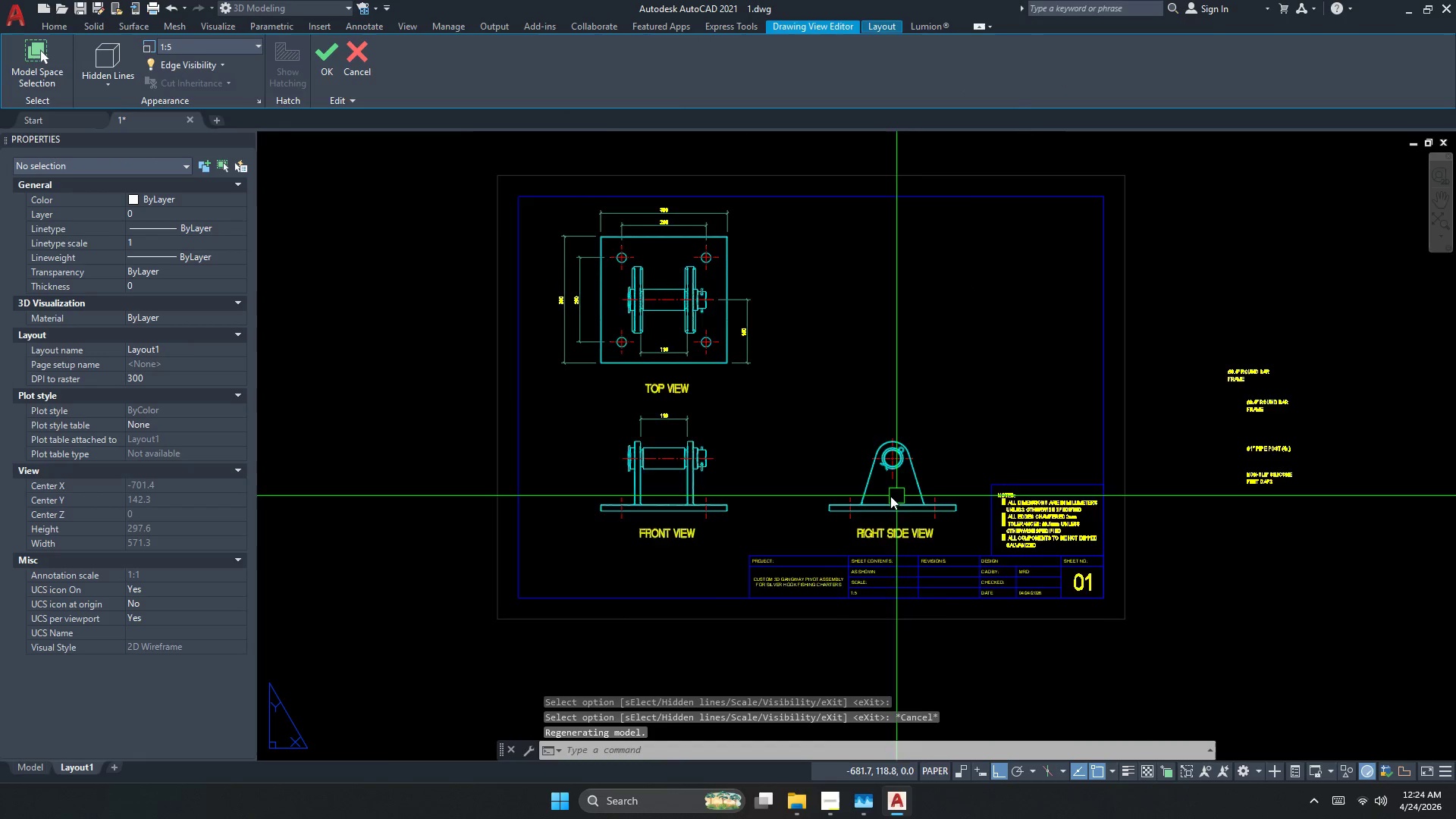 
key(Escape)
 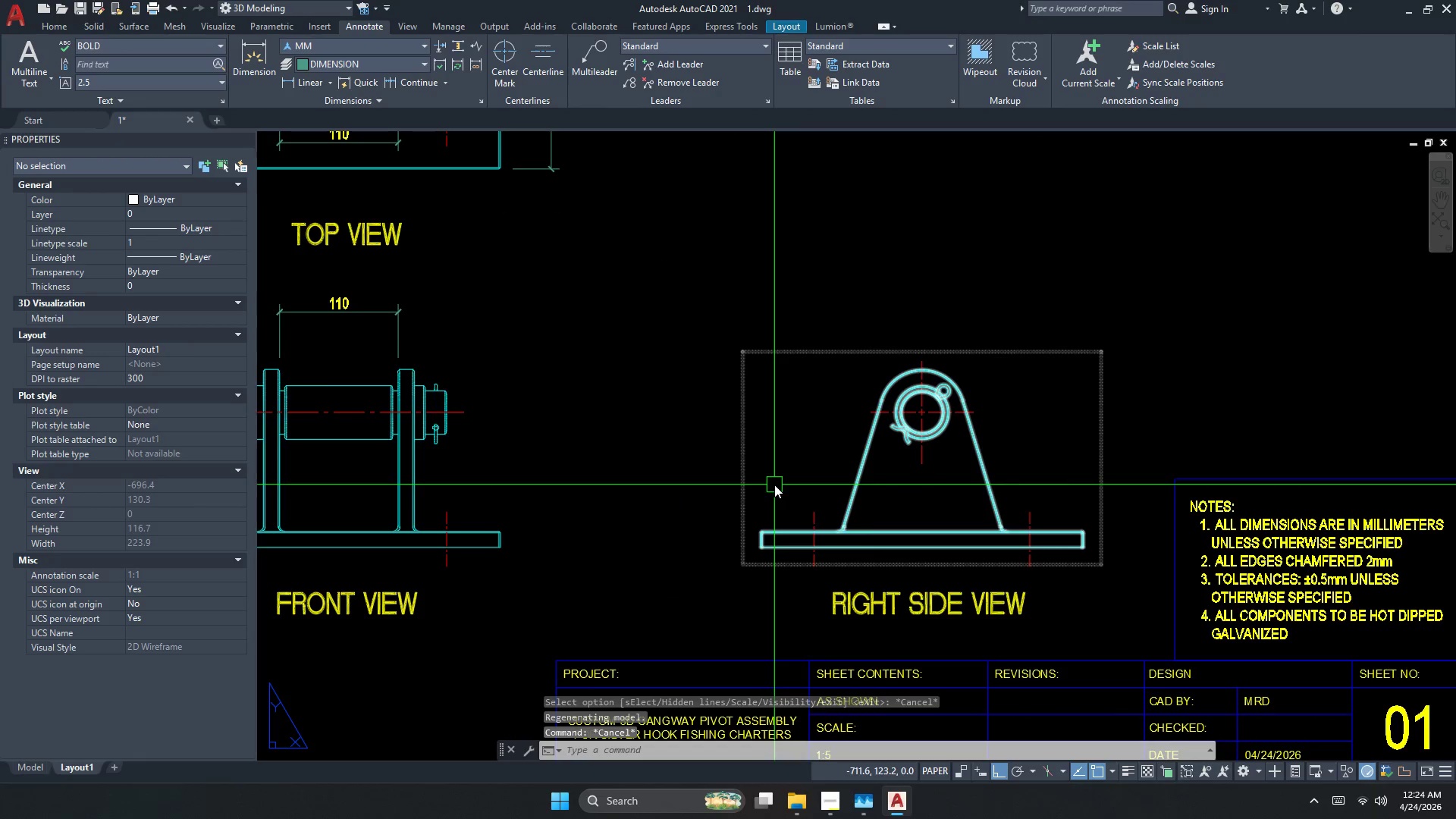 
scroll: coordinate [874, 488], scroll_direction: up, amount: 2.0
 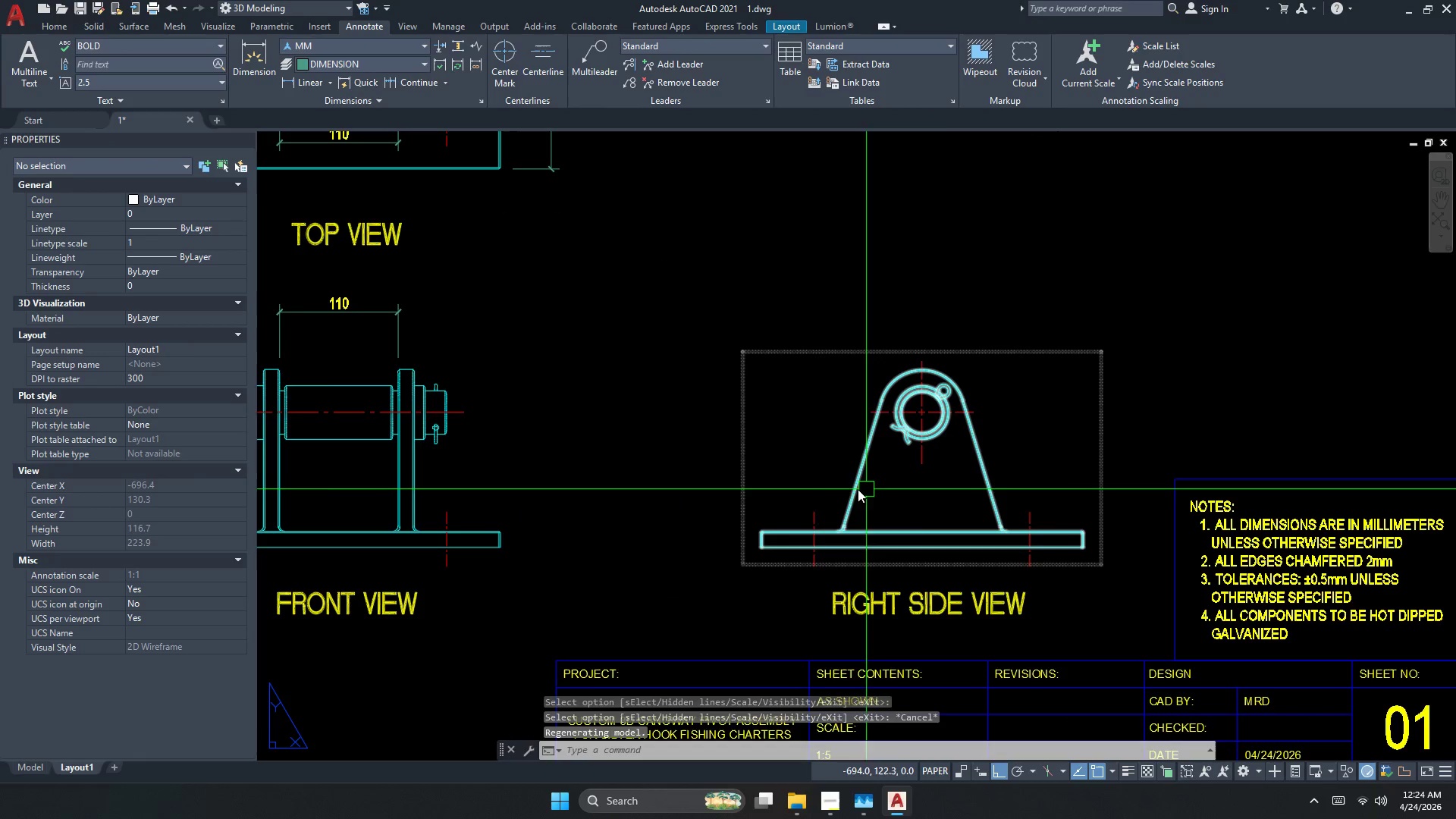 
type(re)
key(Escape)
 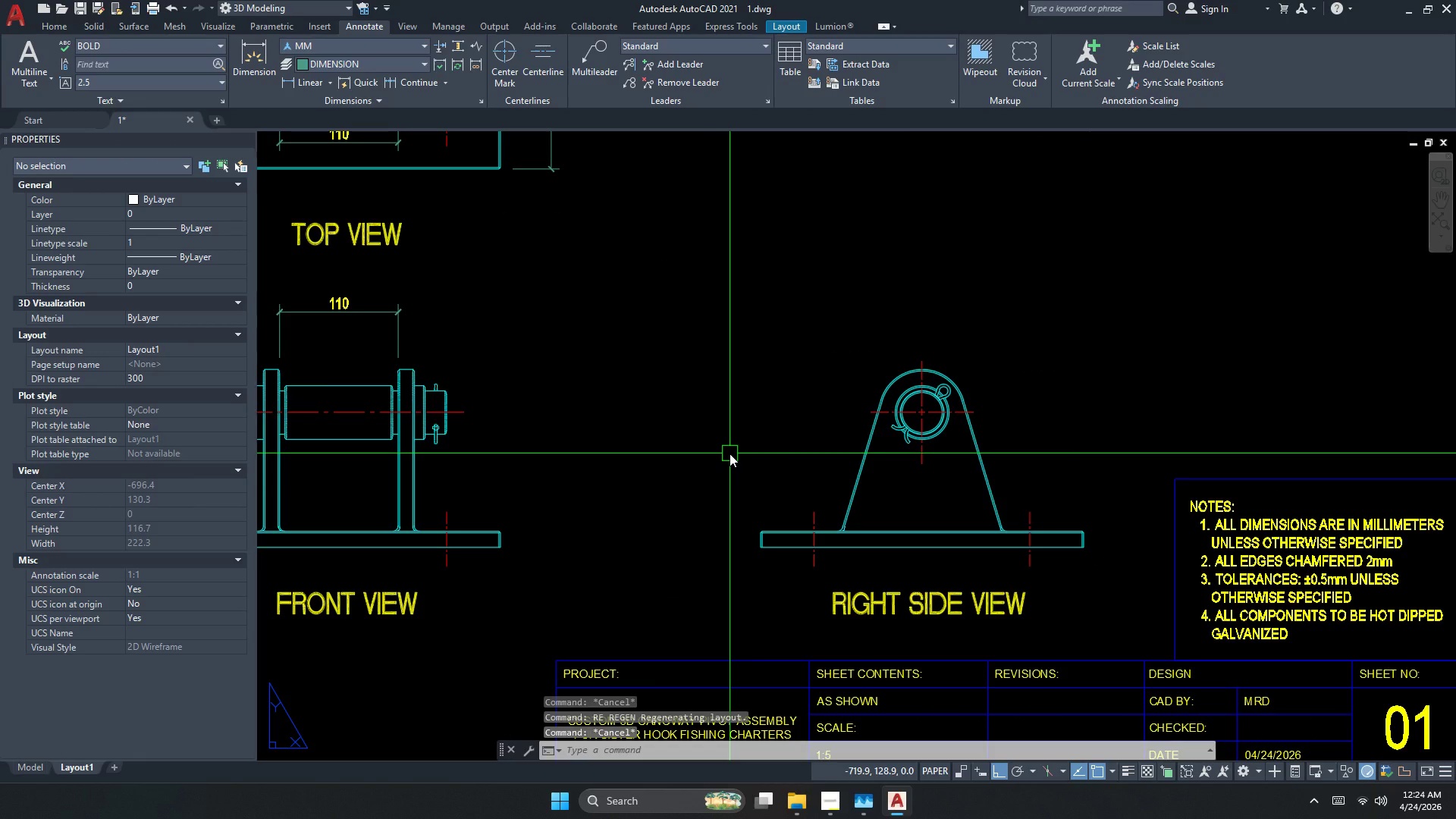 
hold_key(key=Space, duration=18.67)
 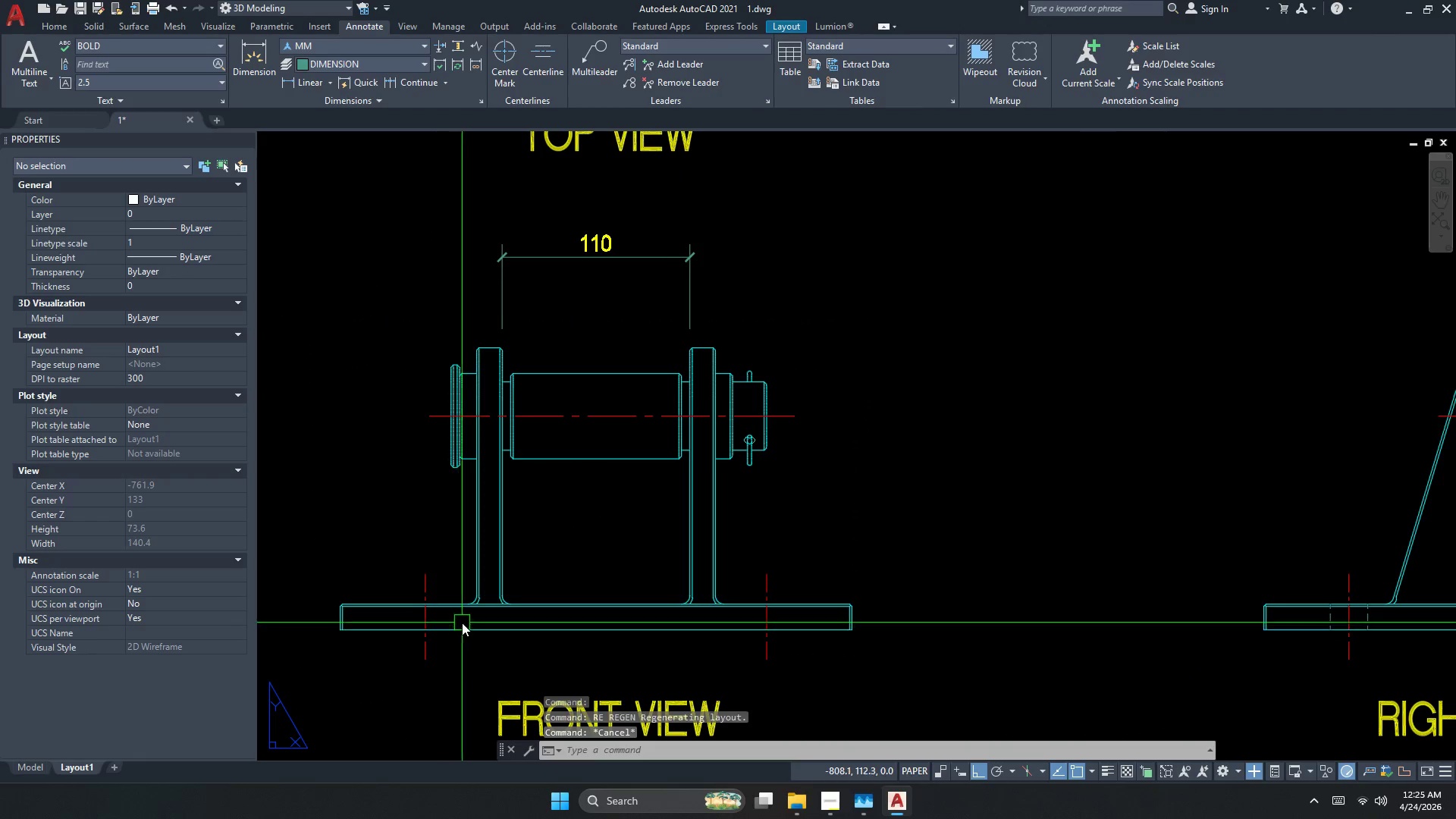 
key(Escape)
 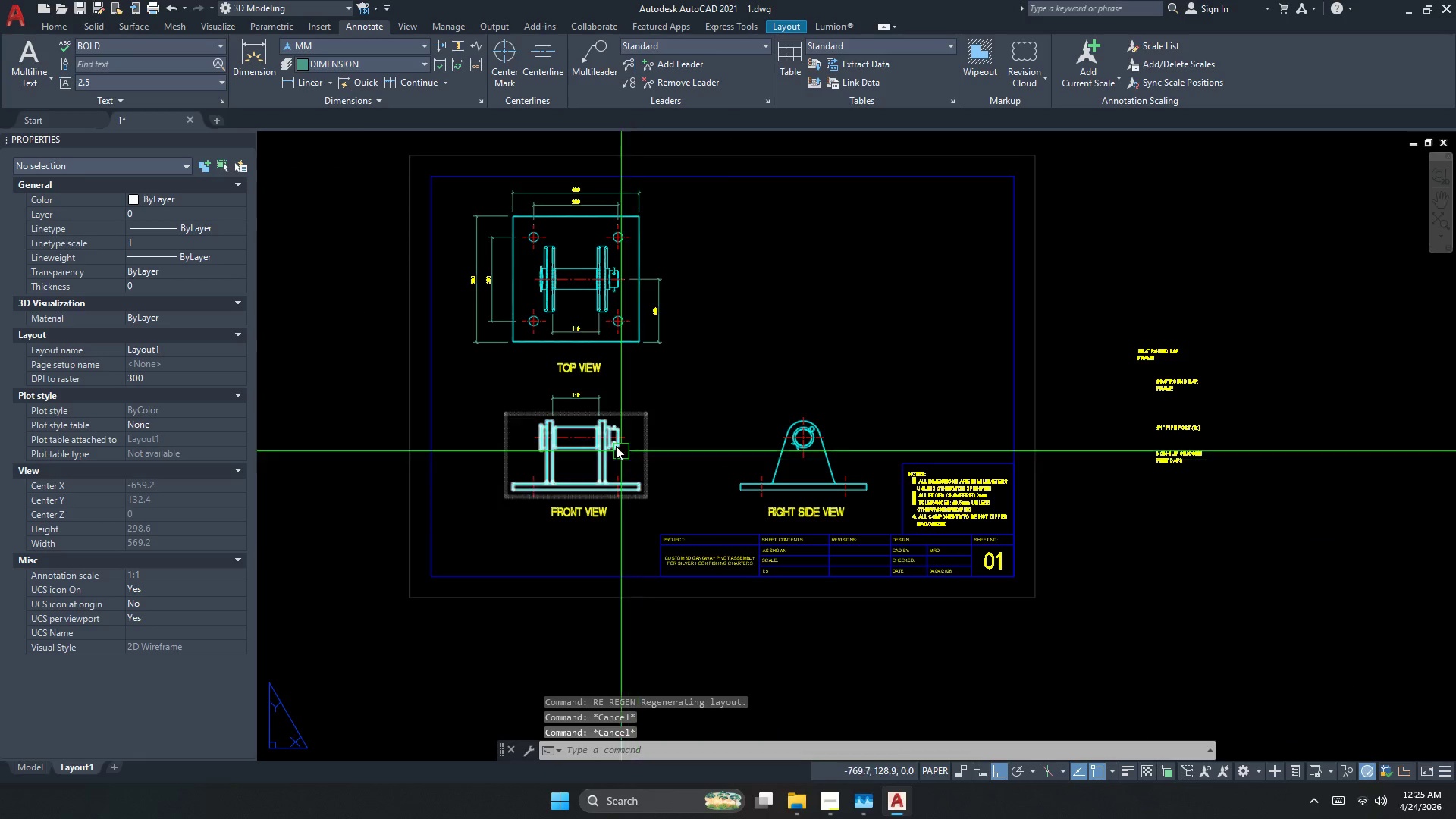 
scroll: coordinate [727, 453], scroll_direction: down, amount: 2.0
 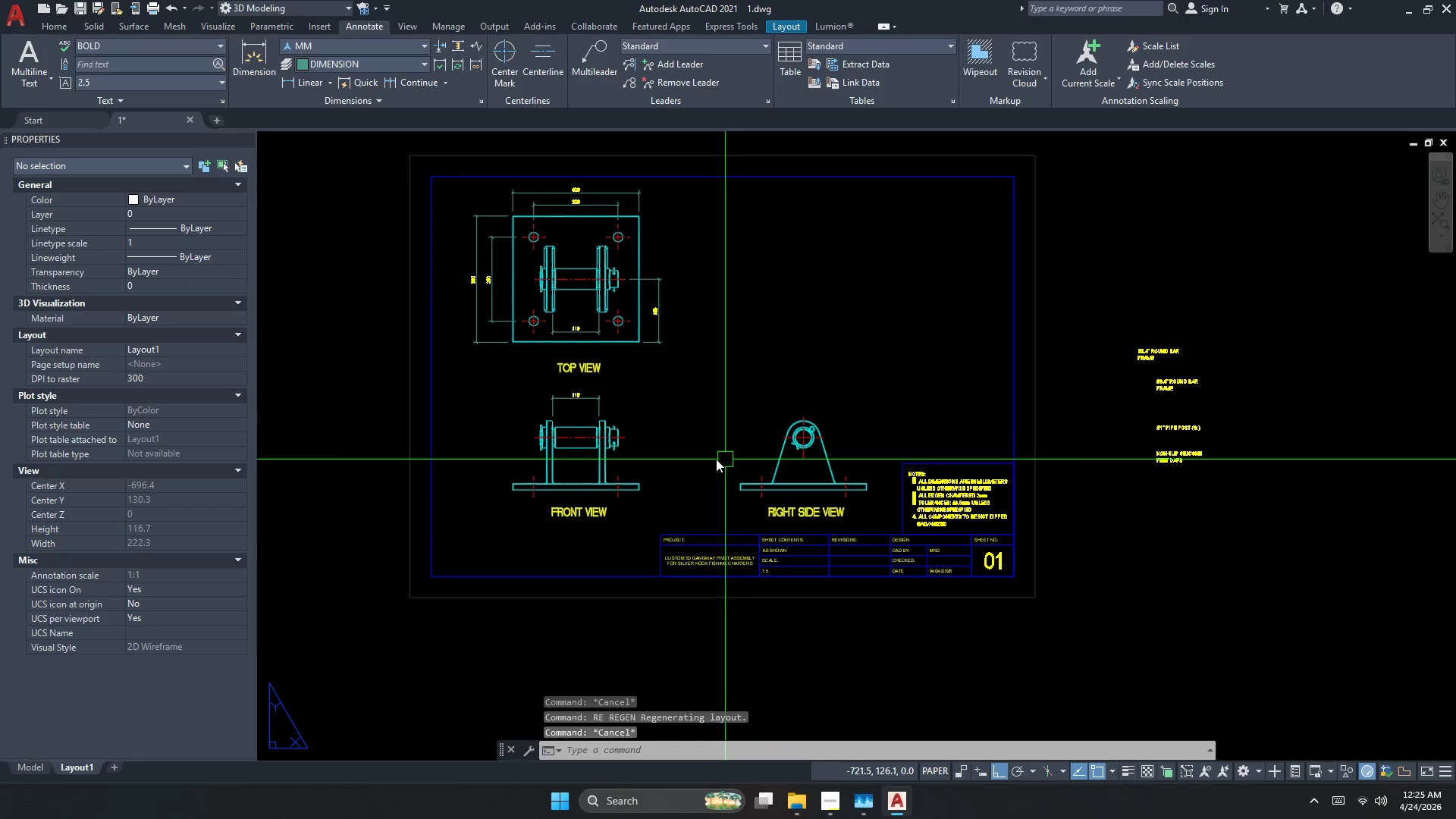 
scroll: coordinate [486, 479], scroll_direction: up, amount: 4.0
 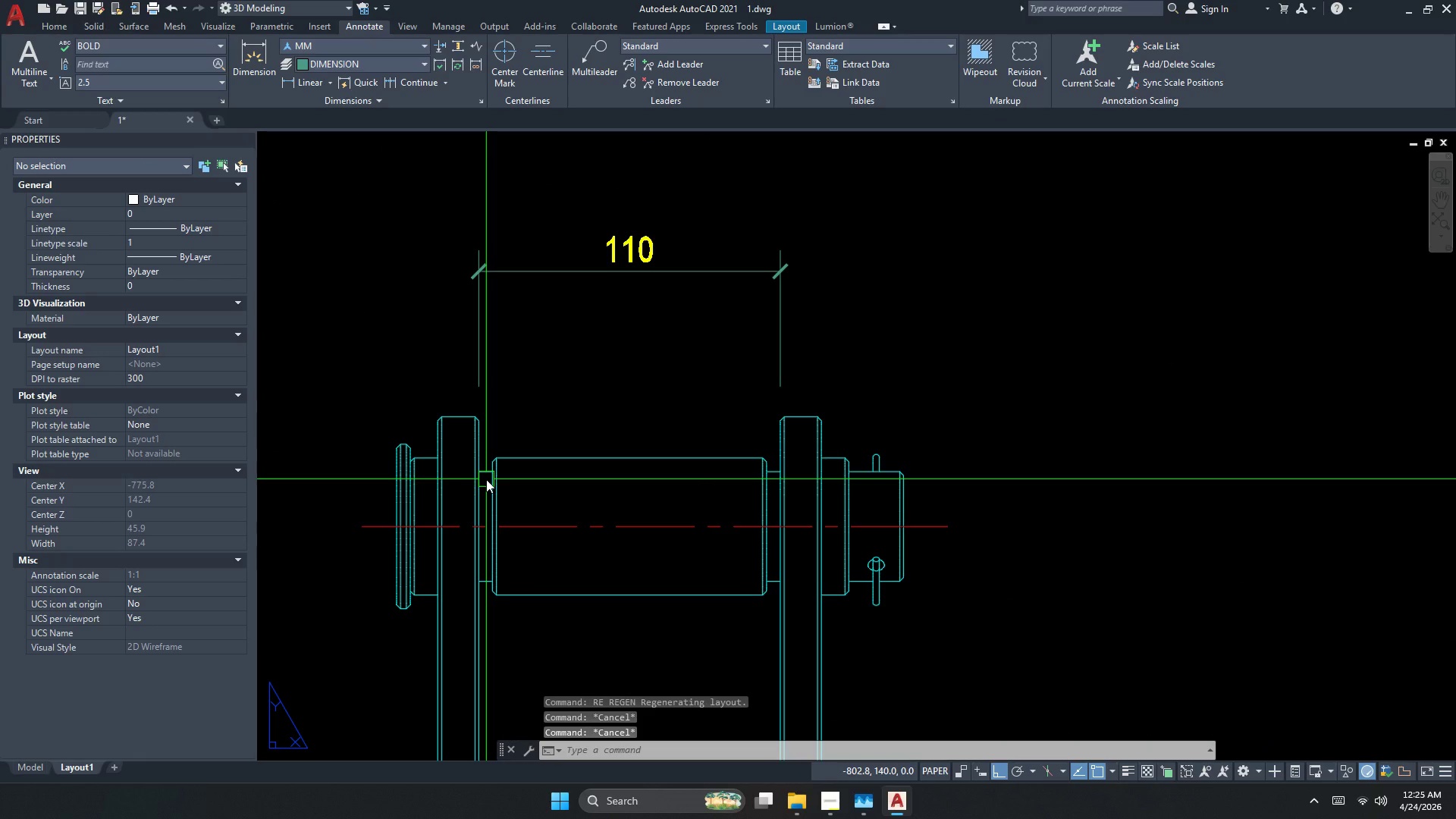 
scroll: coordinate [486, 479], scroll_direction: down, amount: 1.0
 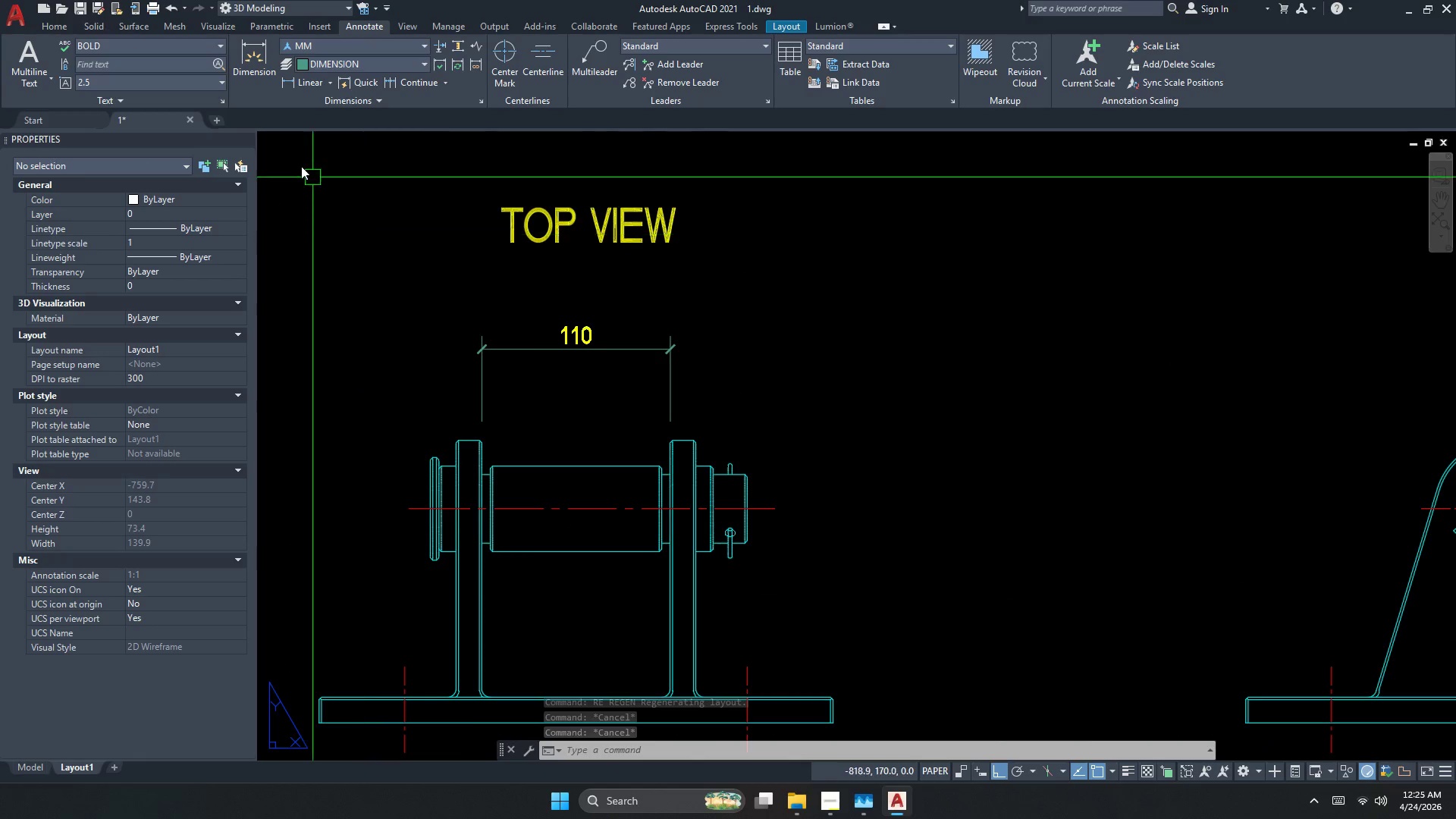 
key(Escape)
 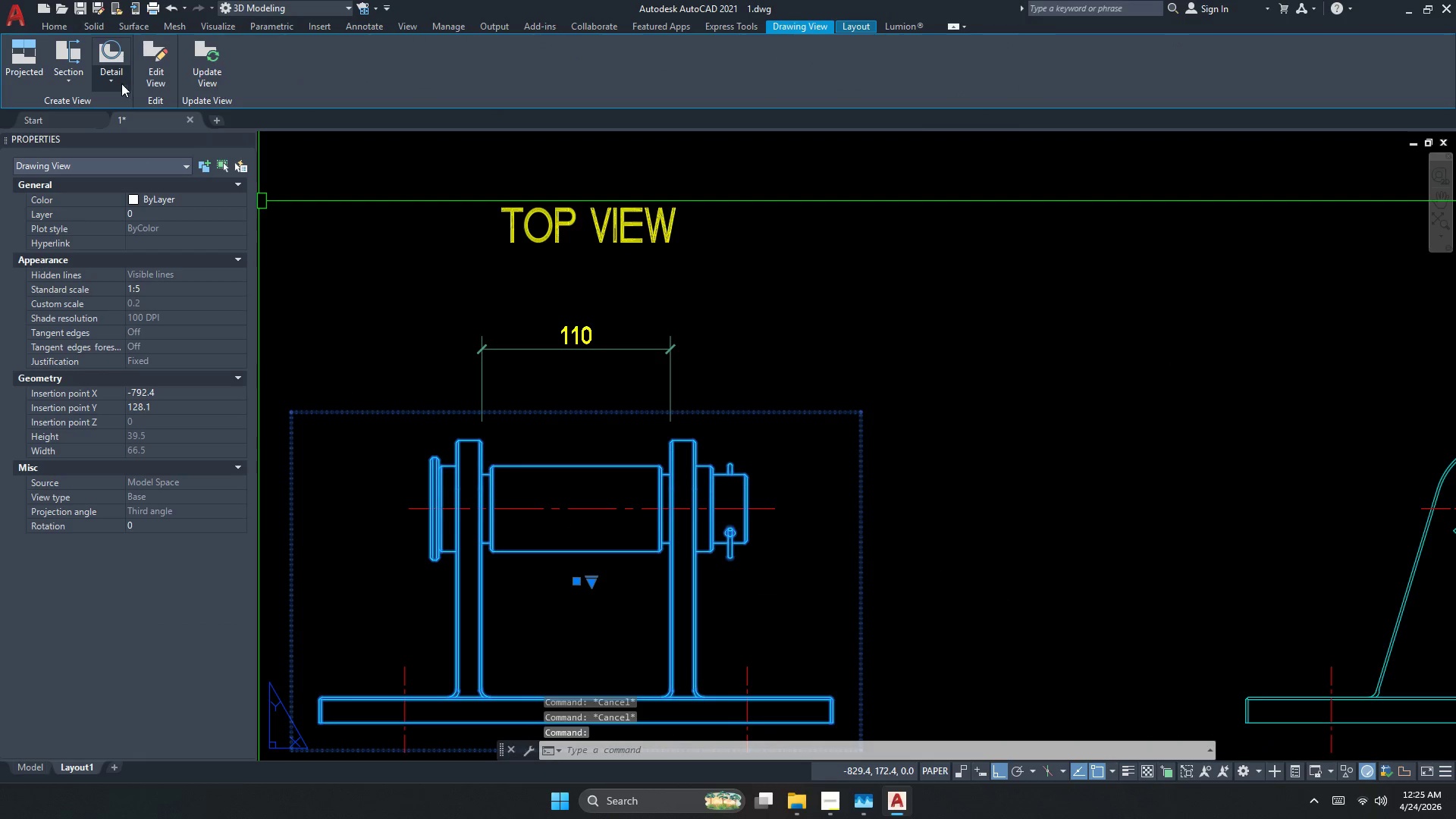 
left_click([162, 81])
 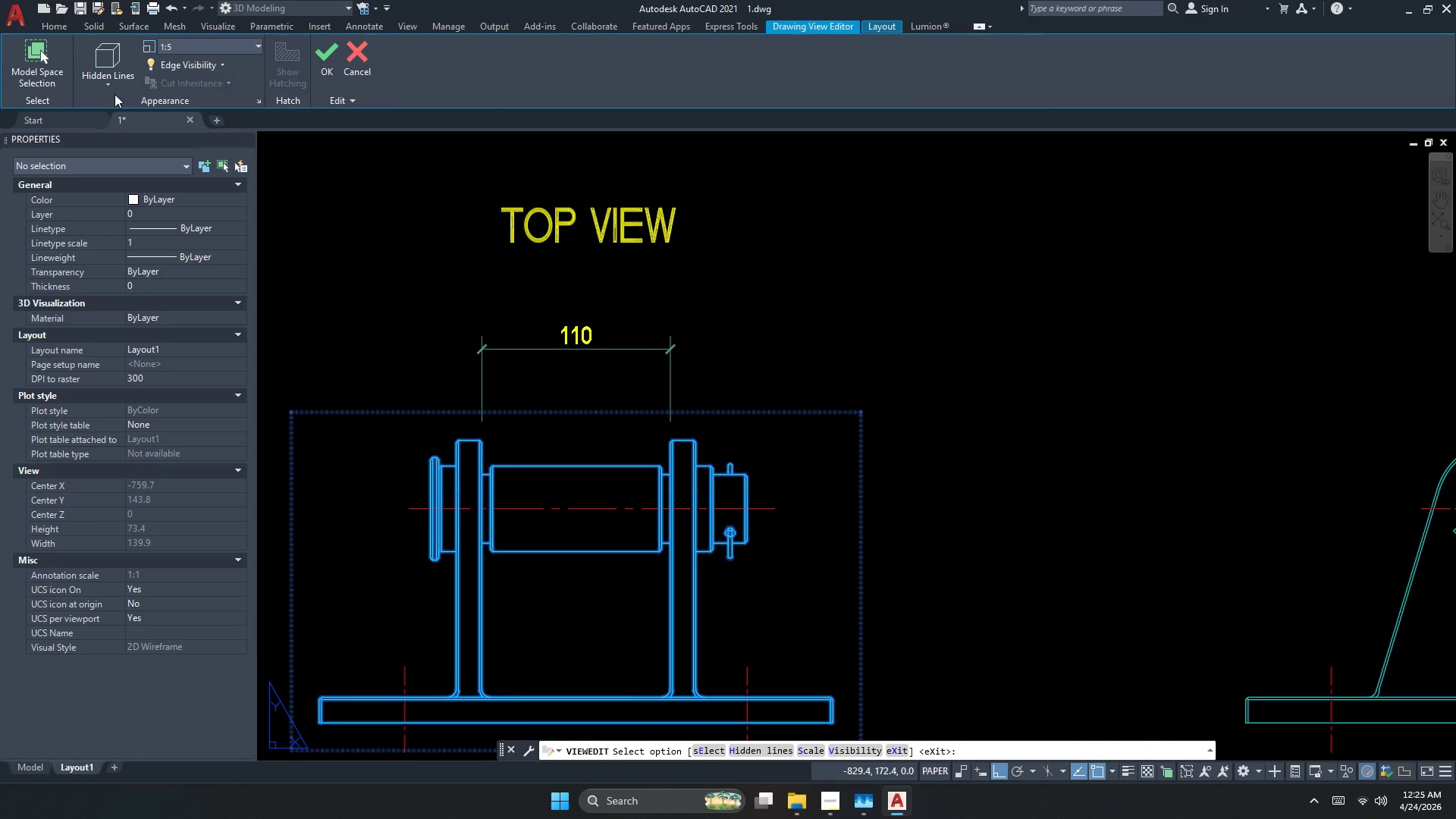 
double_click([106, 85])
 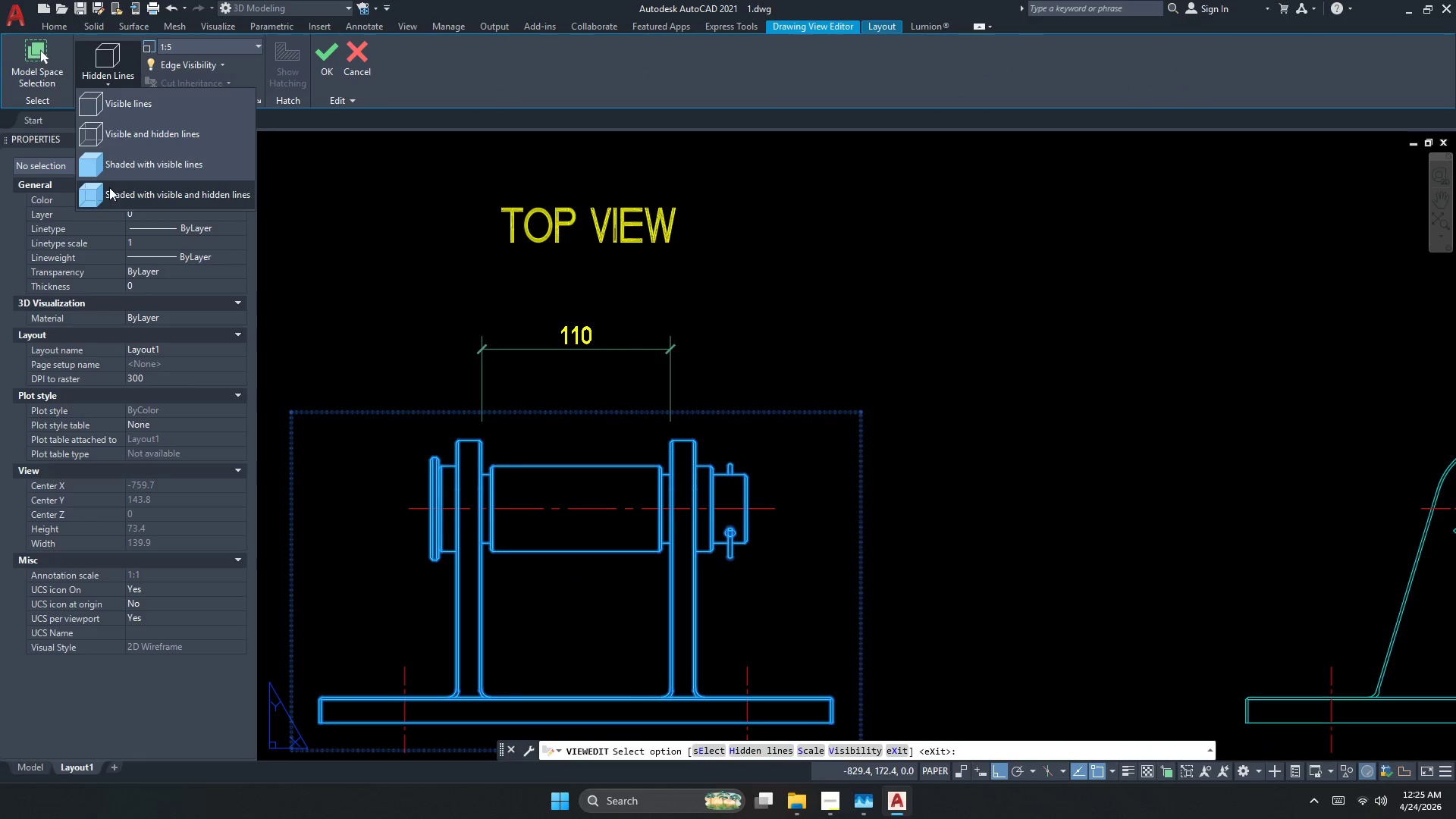 
left_click([134, 140])
 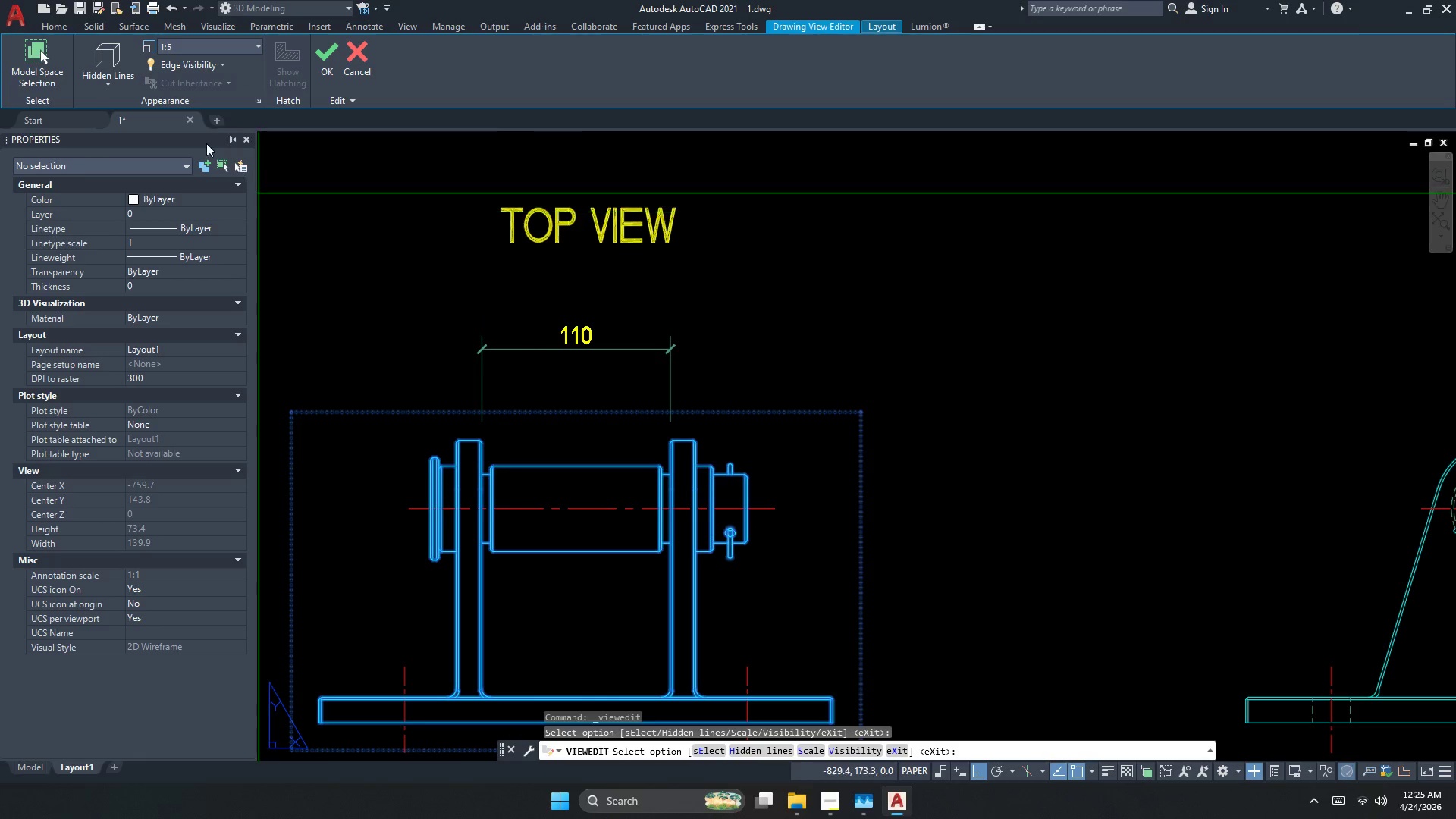 
scroll: coordinate [109, 187], scroll_direction: up, amount: 3.0
 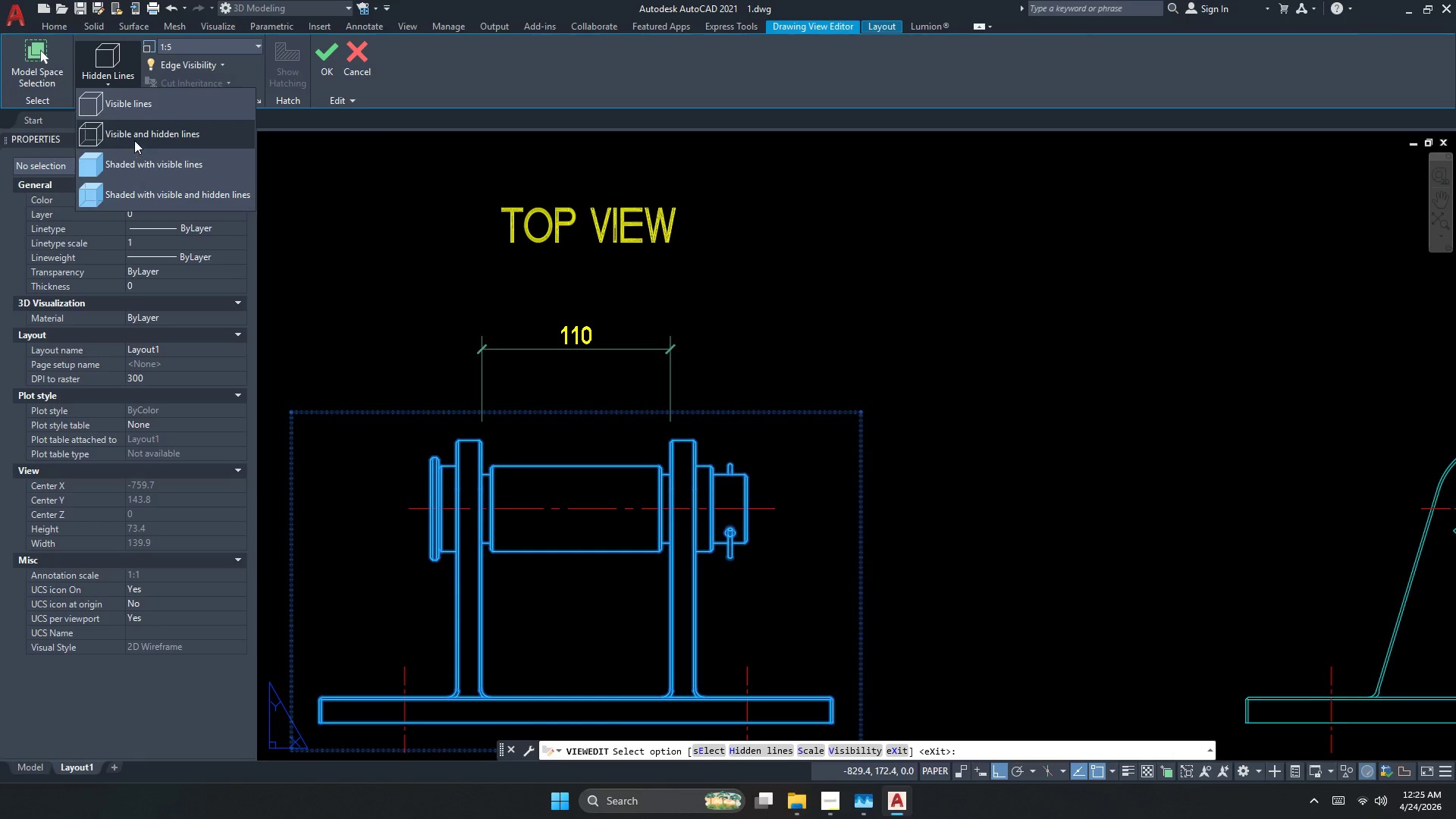 
key(Escape)
 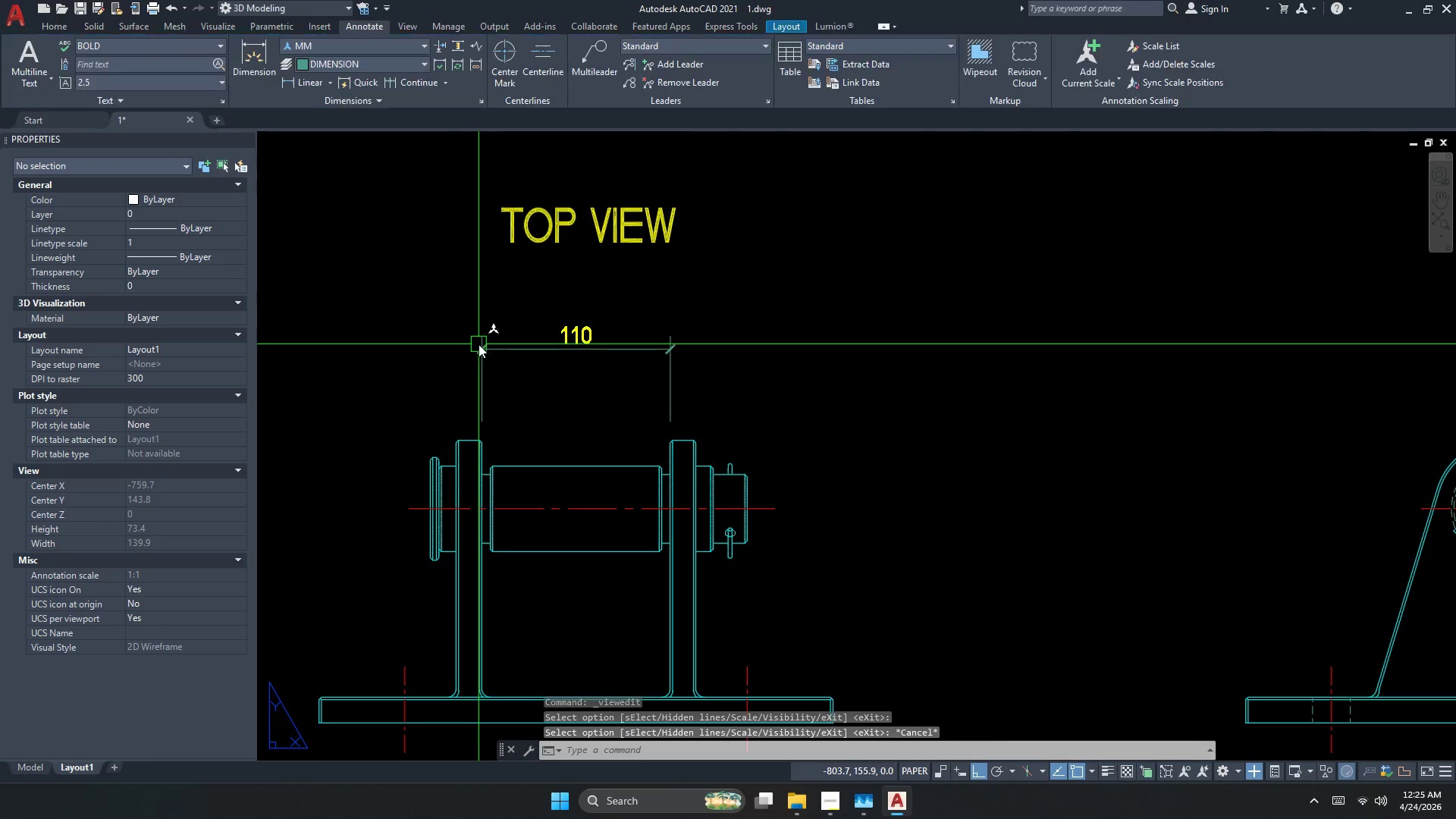 
scroll: coordinate [479, 346], scroll_direction: down, amount: 1.0
 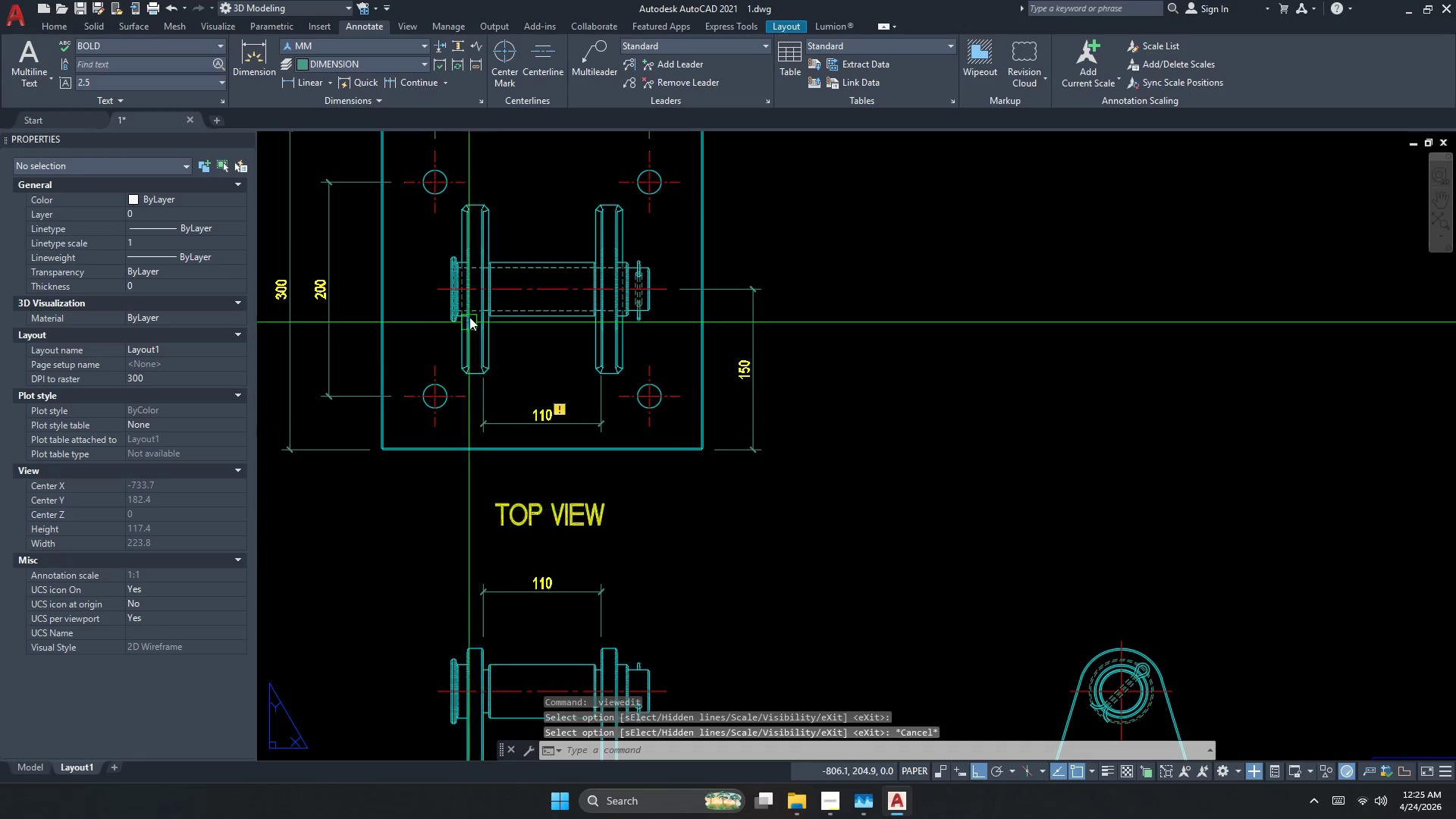 
scroll: coordinate [463, 632], scroll_direction: up, amount: 1.0
 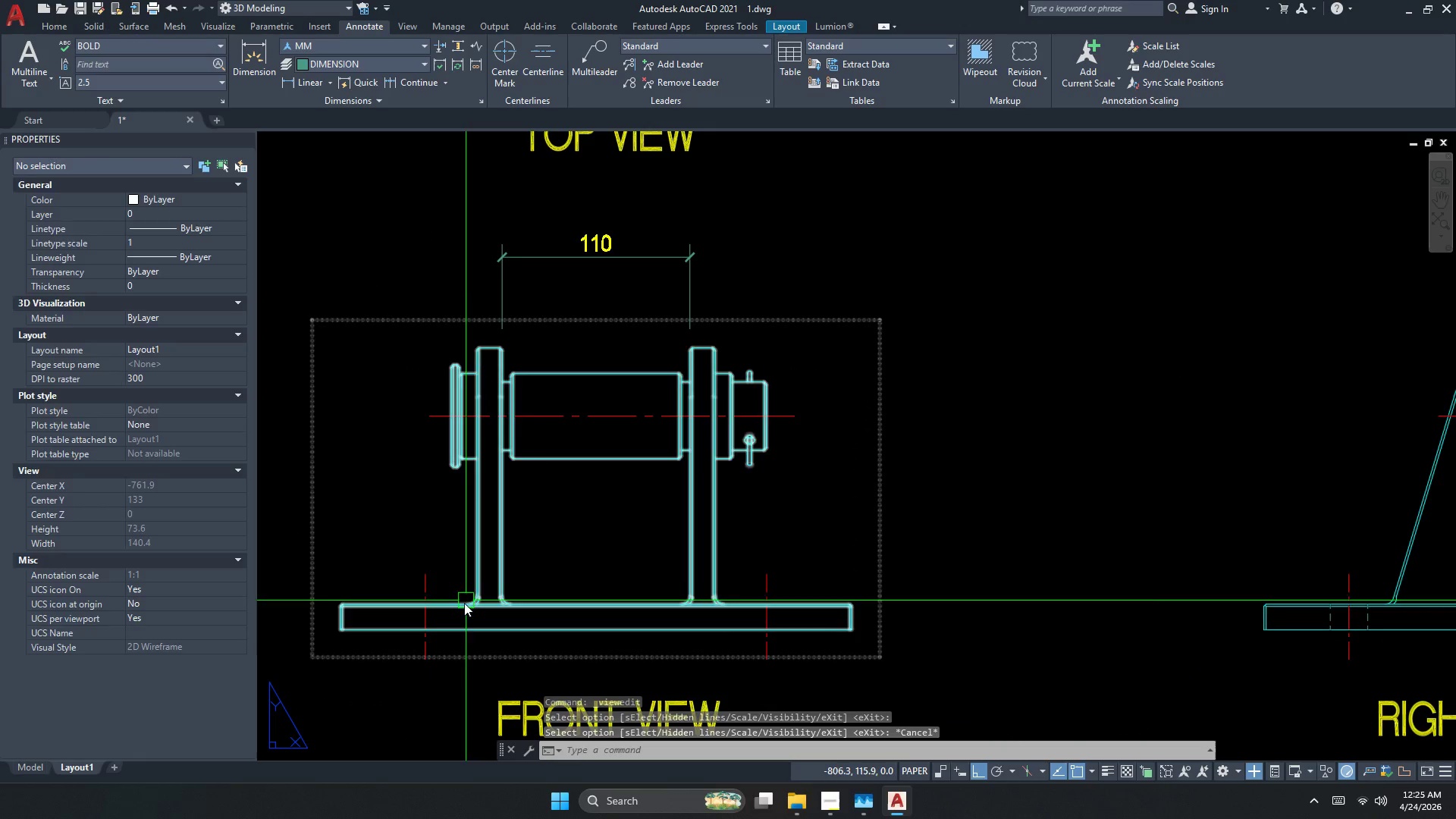 
left_click([455, 612])
 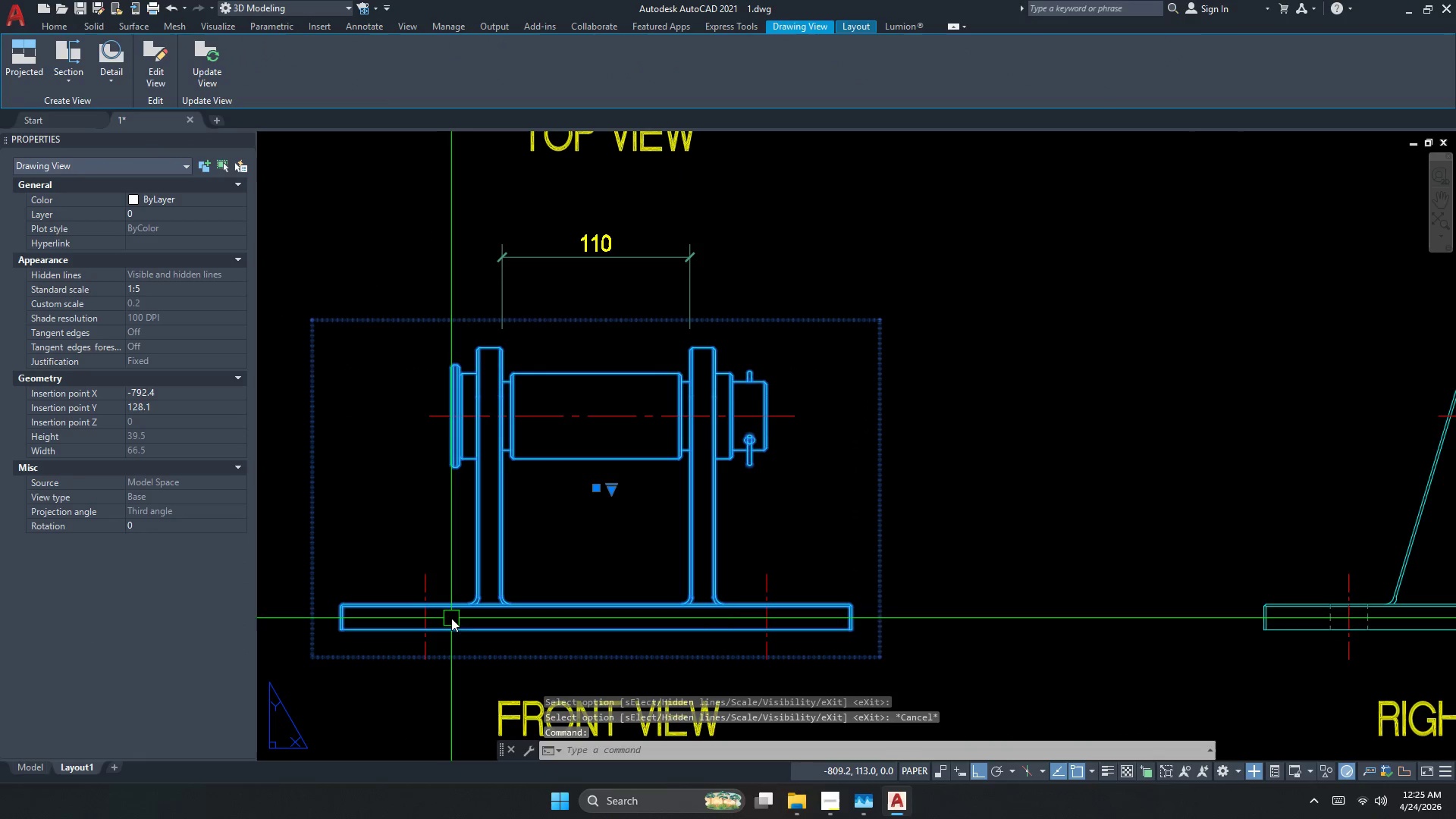 
type(re)
key(Escape)
key(Escape)
 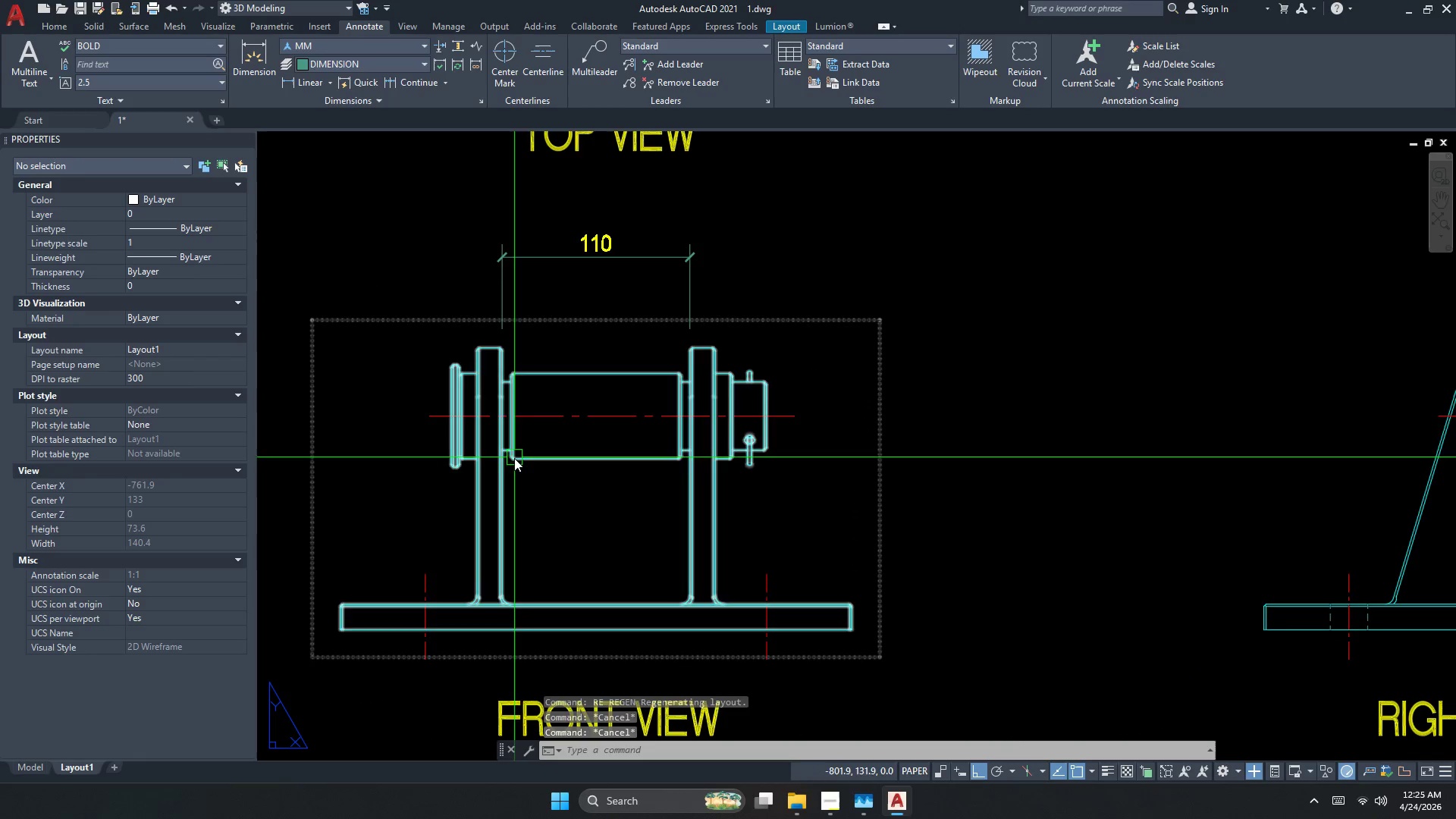 
left_click([512, 467])
 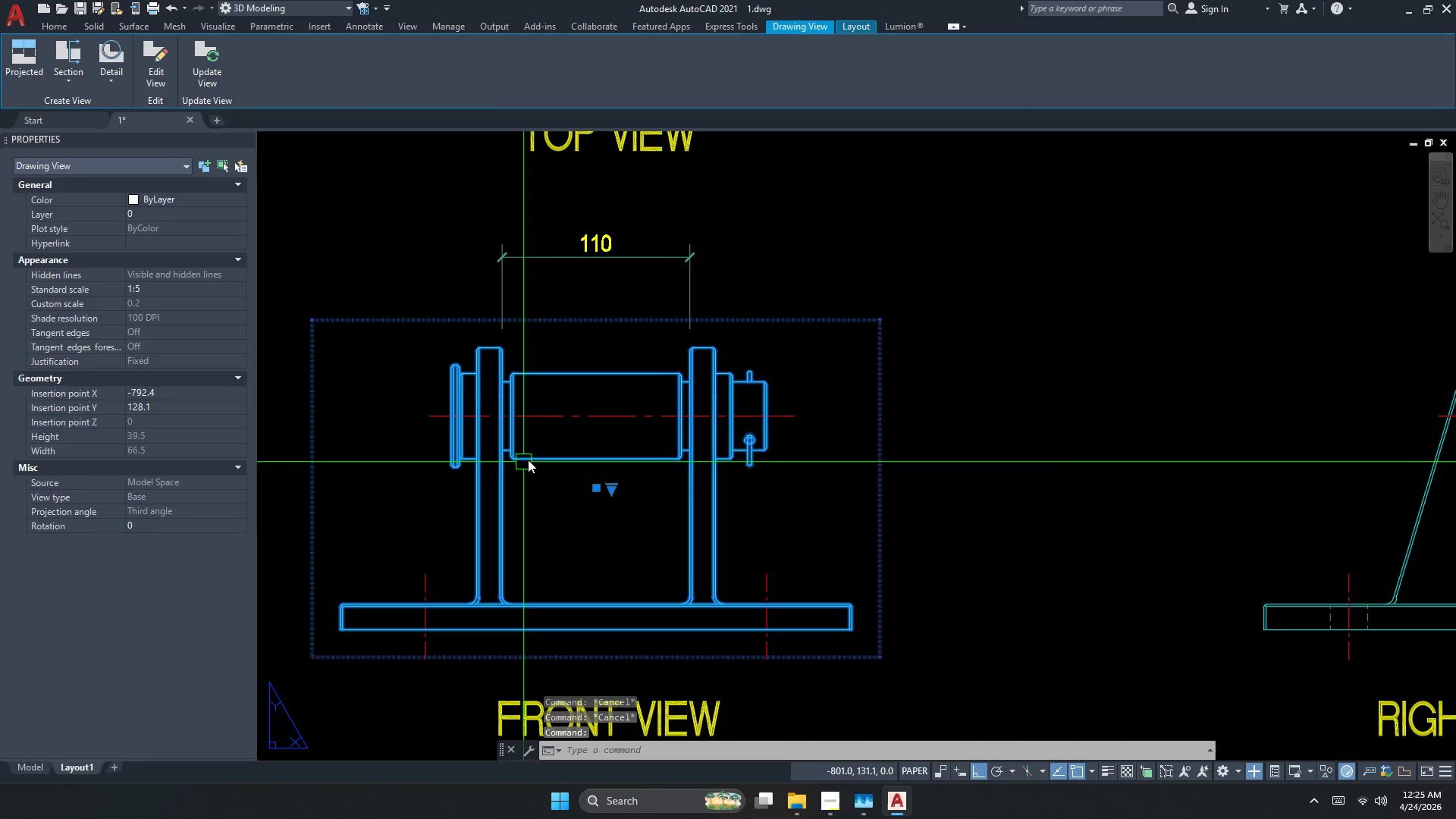 
key(Escape)
 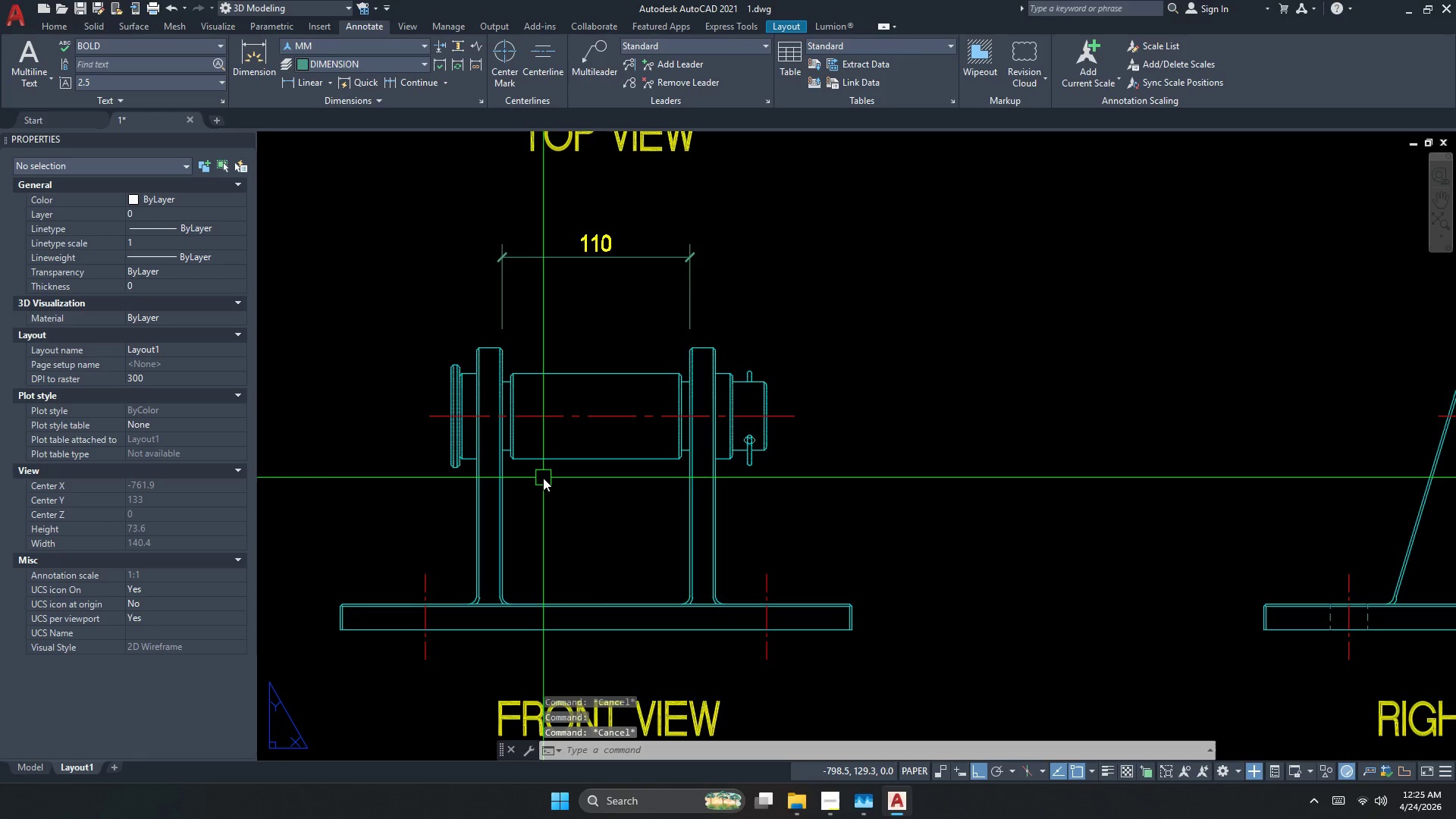 
scroll: coordinate [540, 483], scroll_direction: down, amount: 2.0
 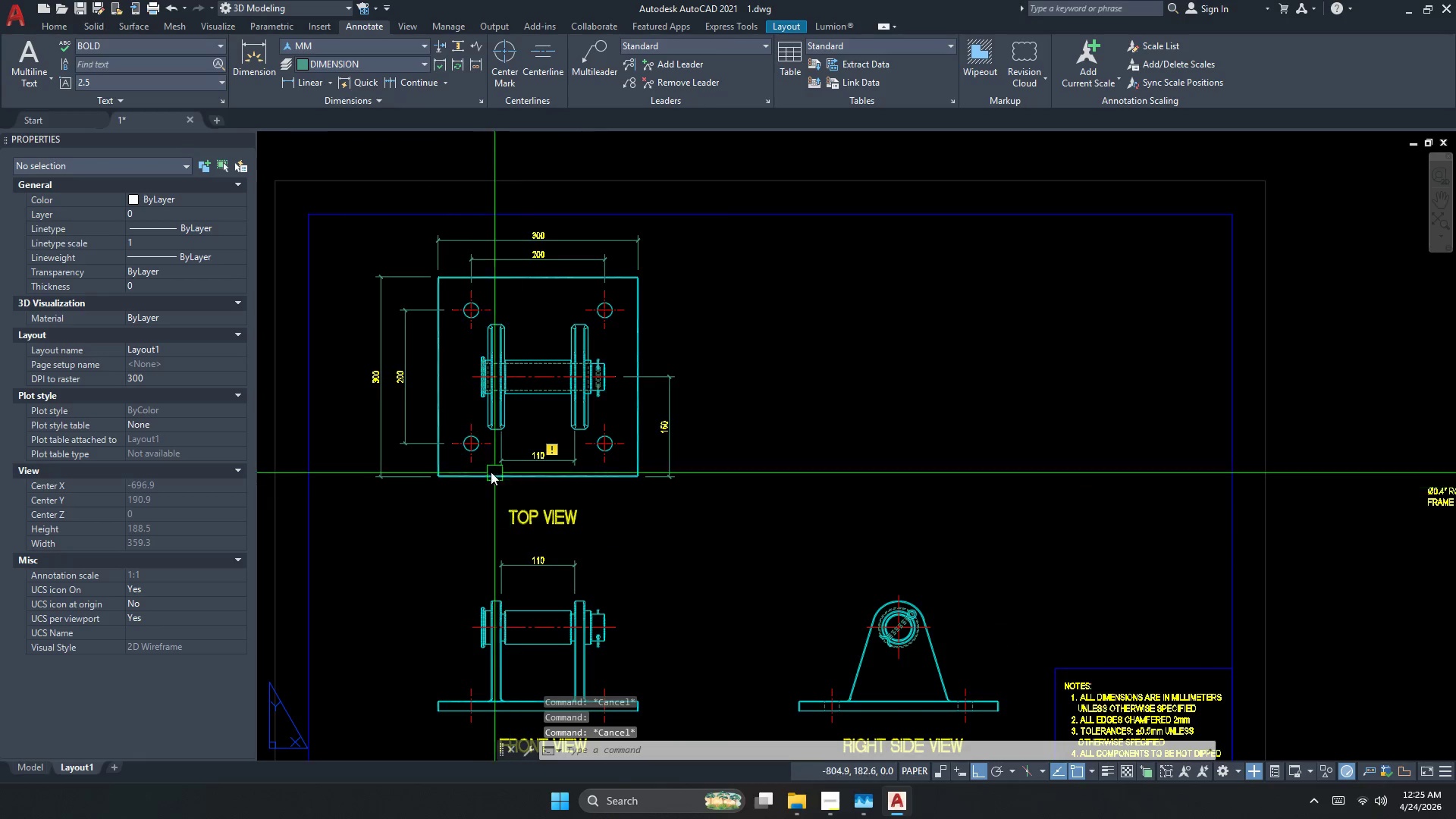 
left_click([471, 472])
 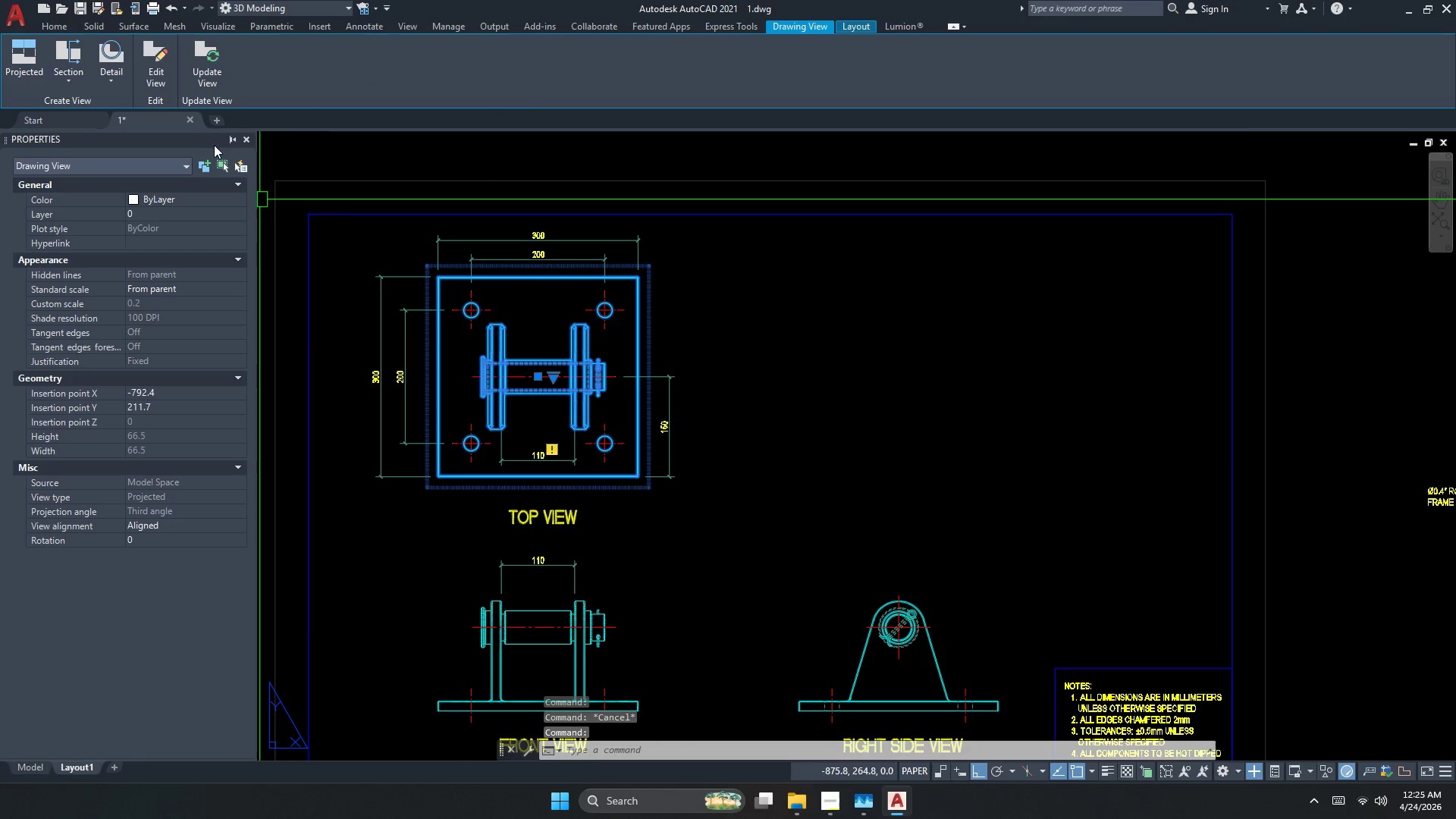 
left_click([153, 83])
 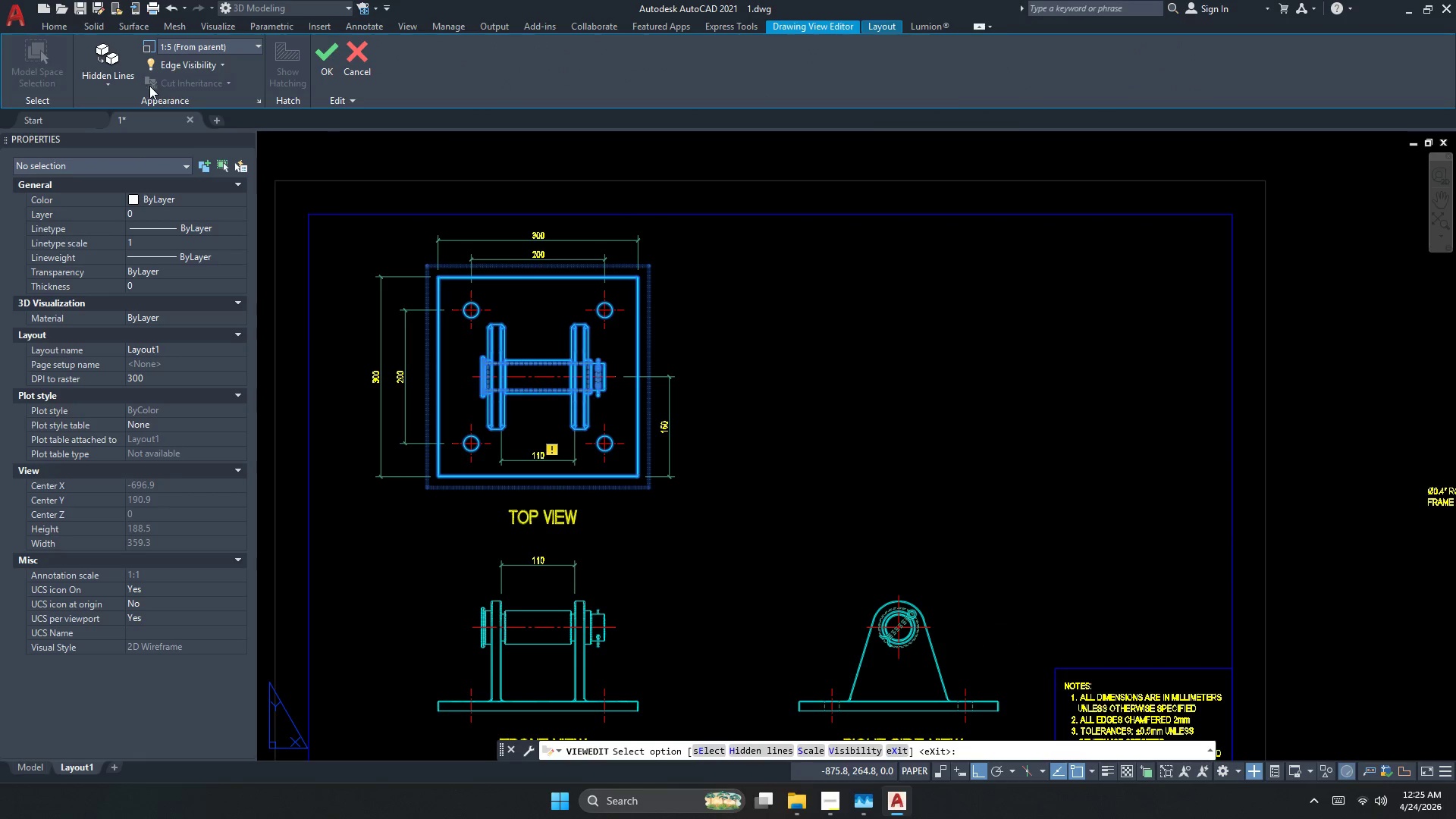 
left_click([120, 83])
 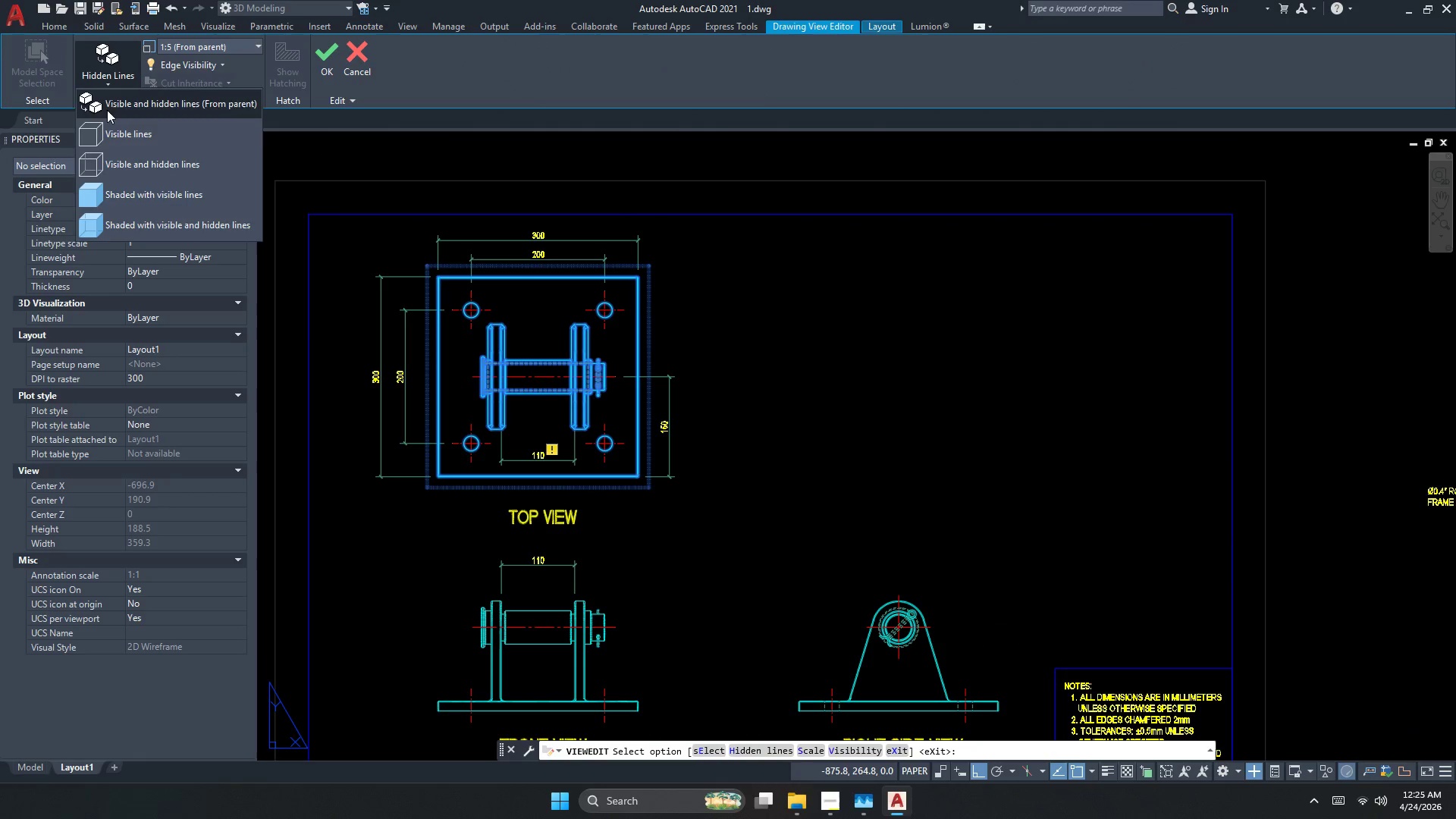 
scroll: coordinate [106, 140], scroll_direction: up, amount: 1.0
 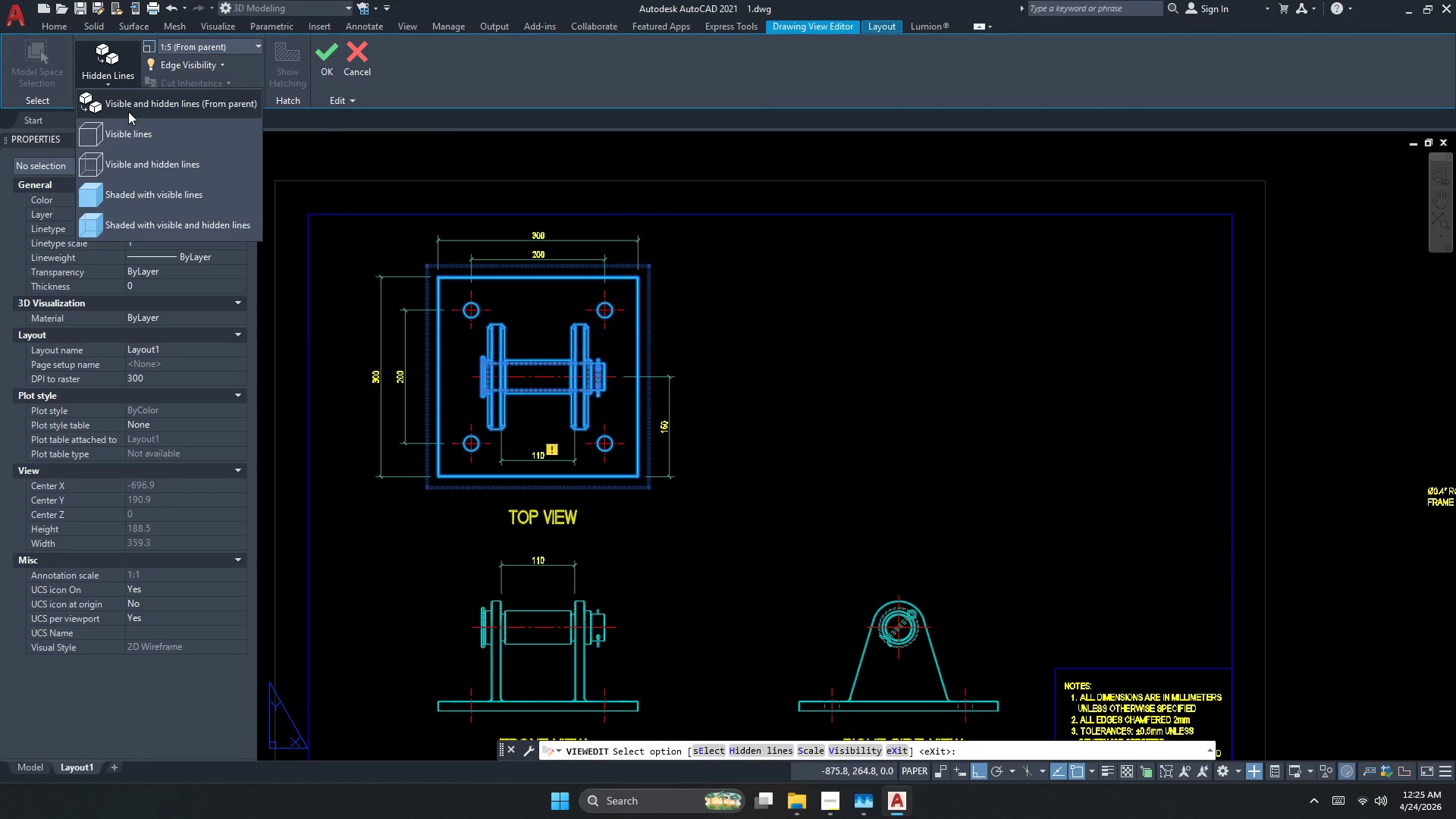 
left_click([128, 111])
 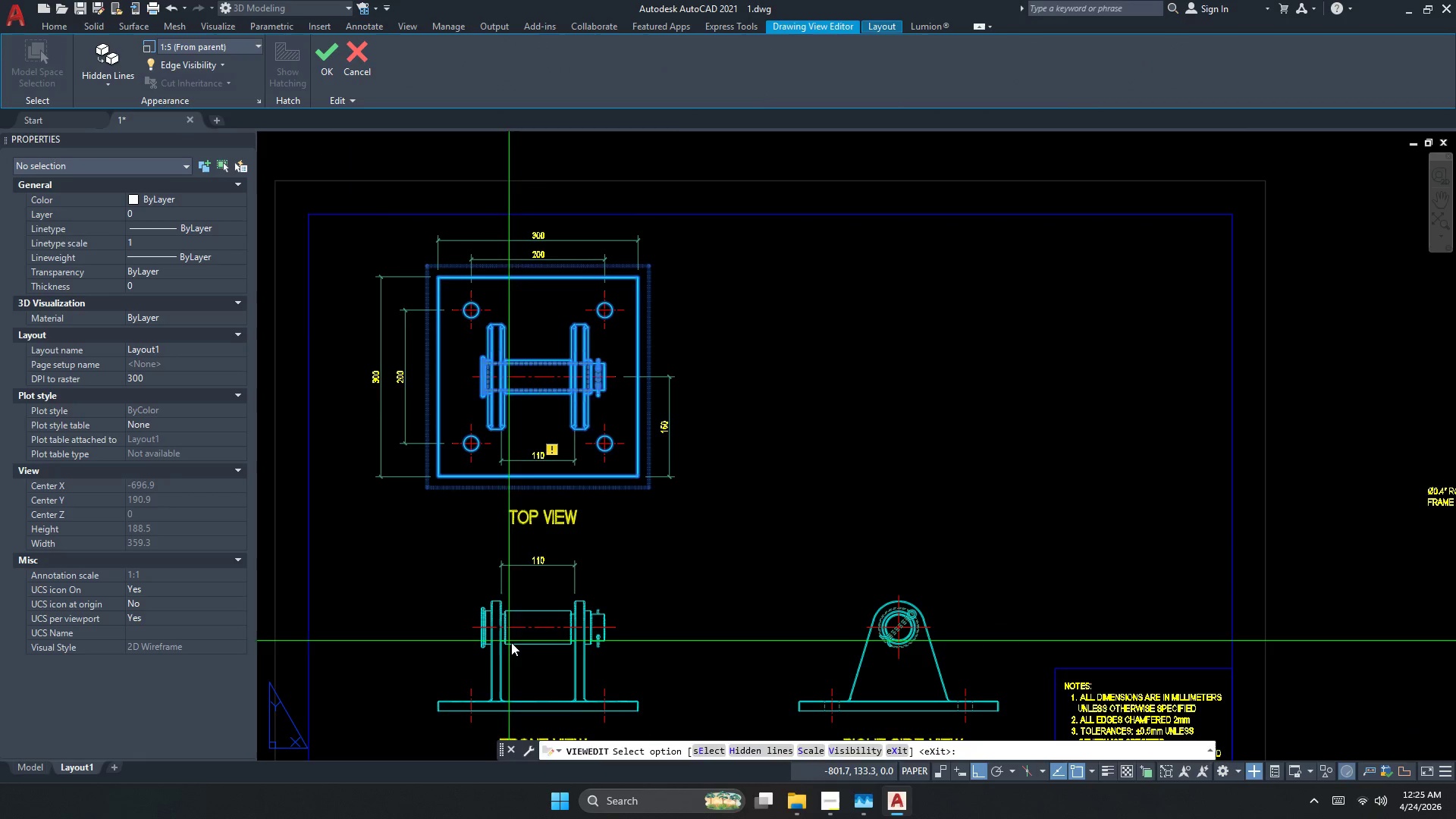 
key(Escape)
 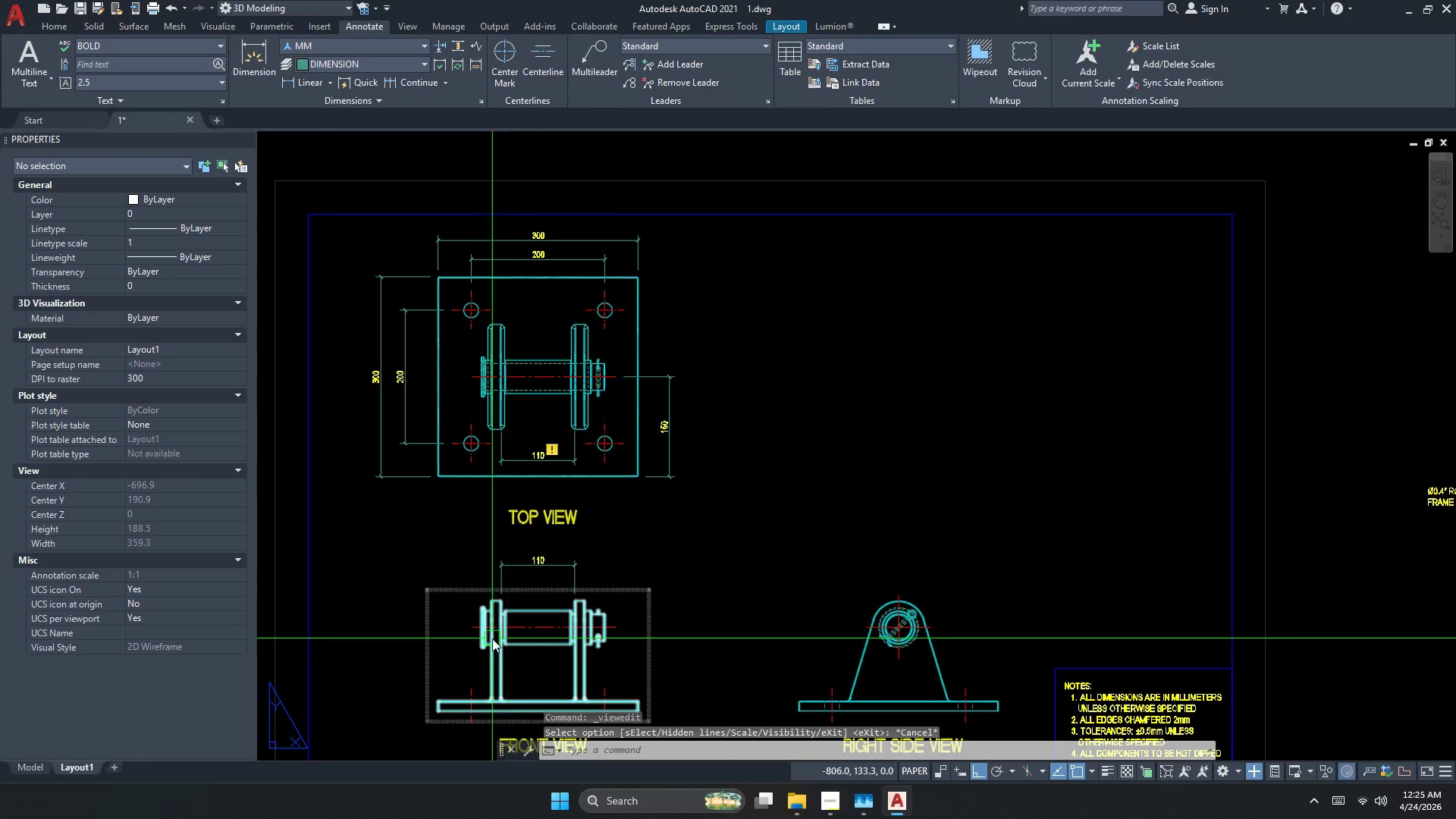 
left_click([492, 639])
 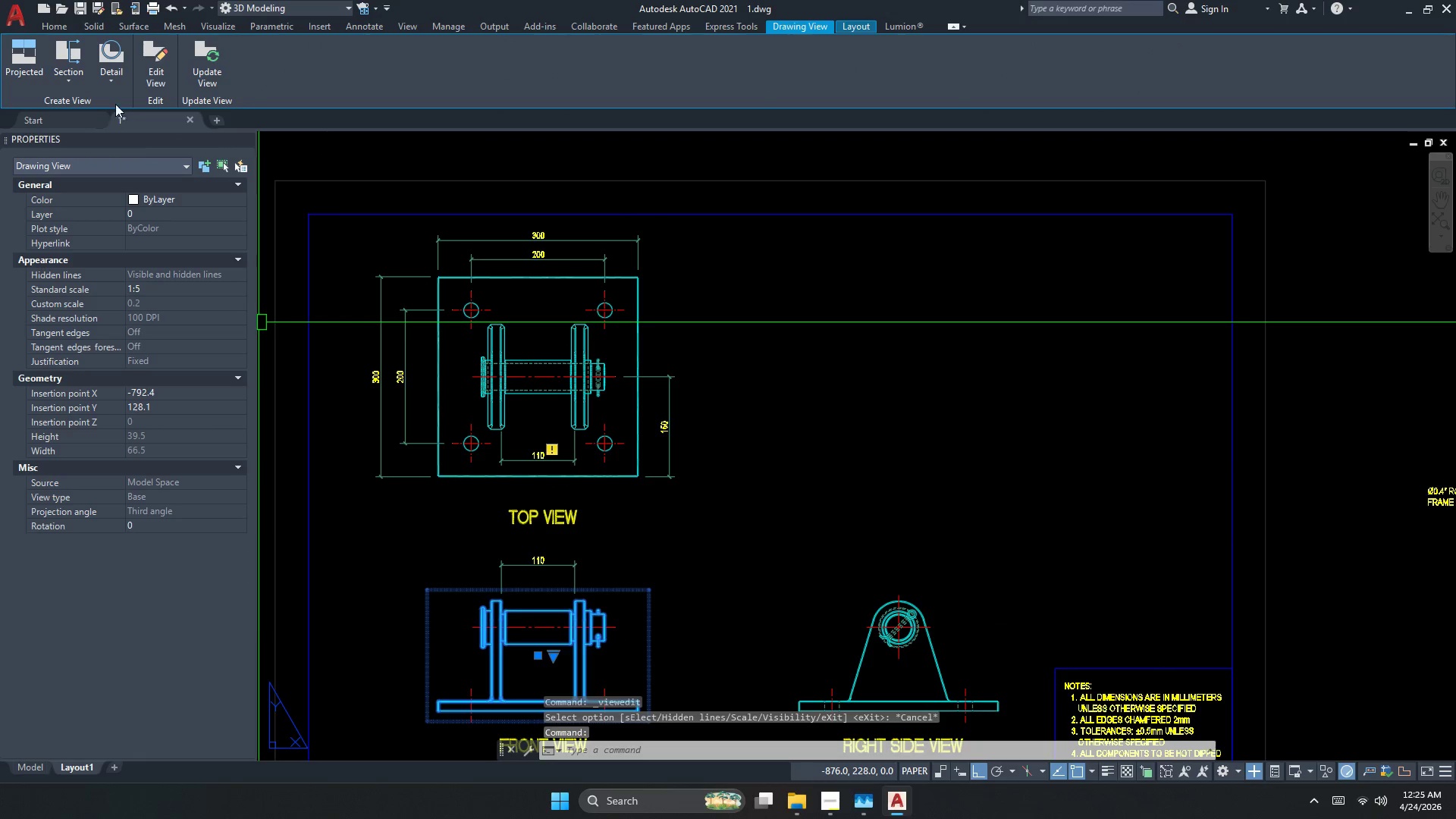 
left_click([105, 67])
 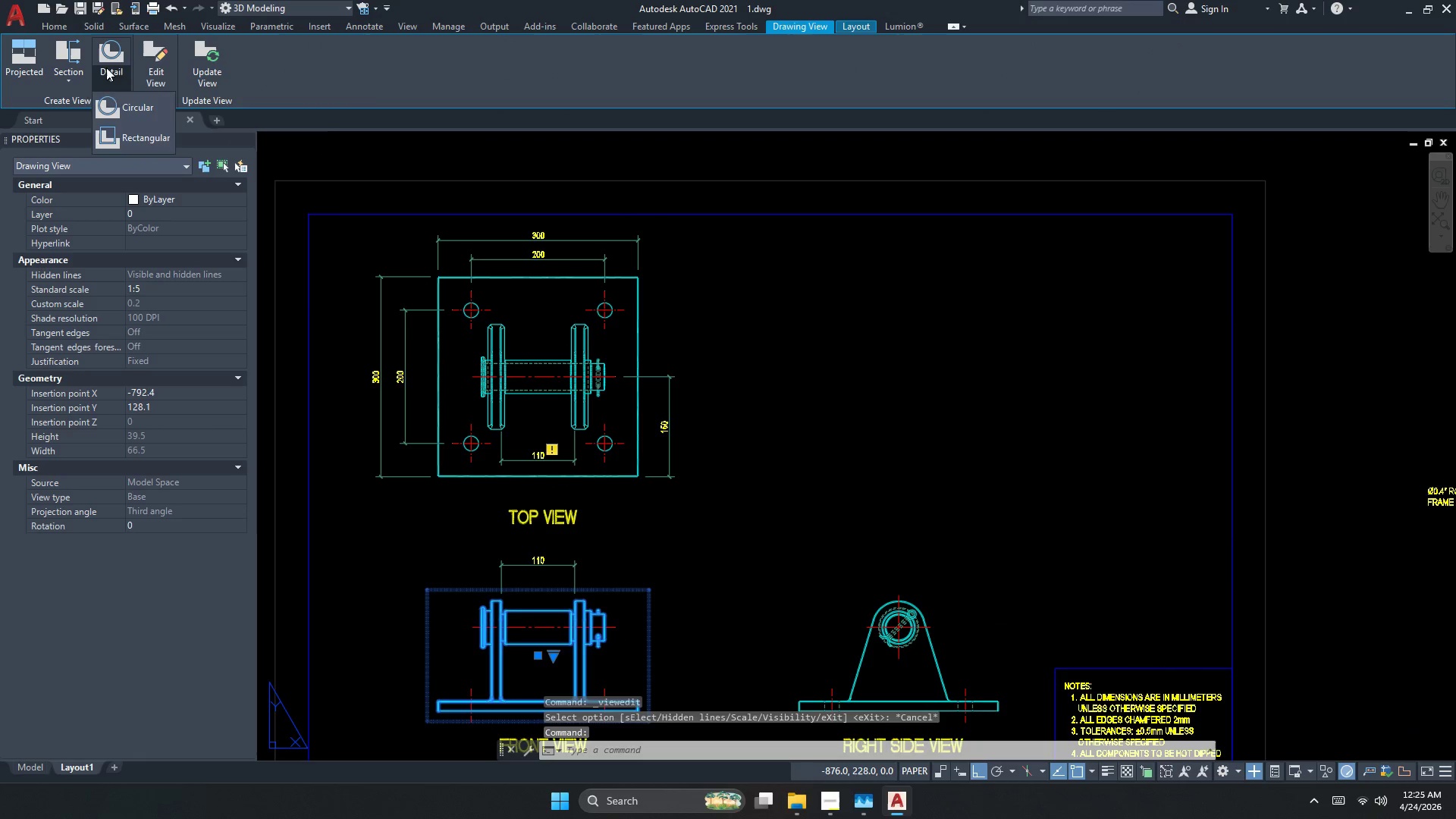 
key(Escape)
 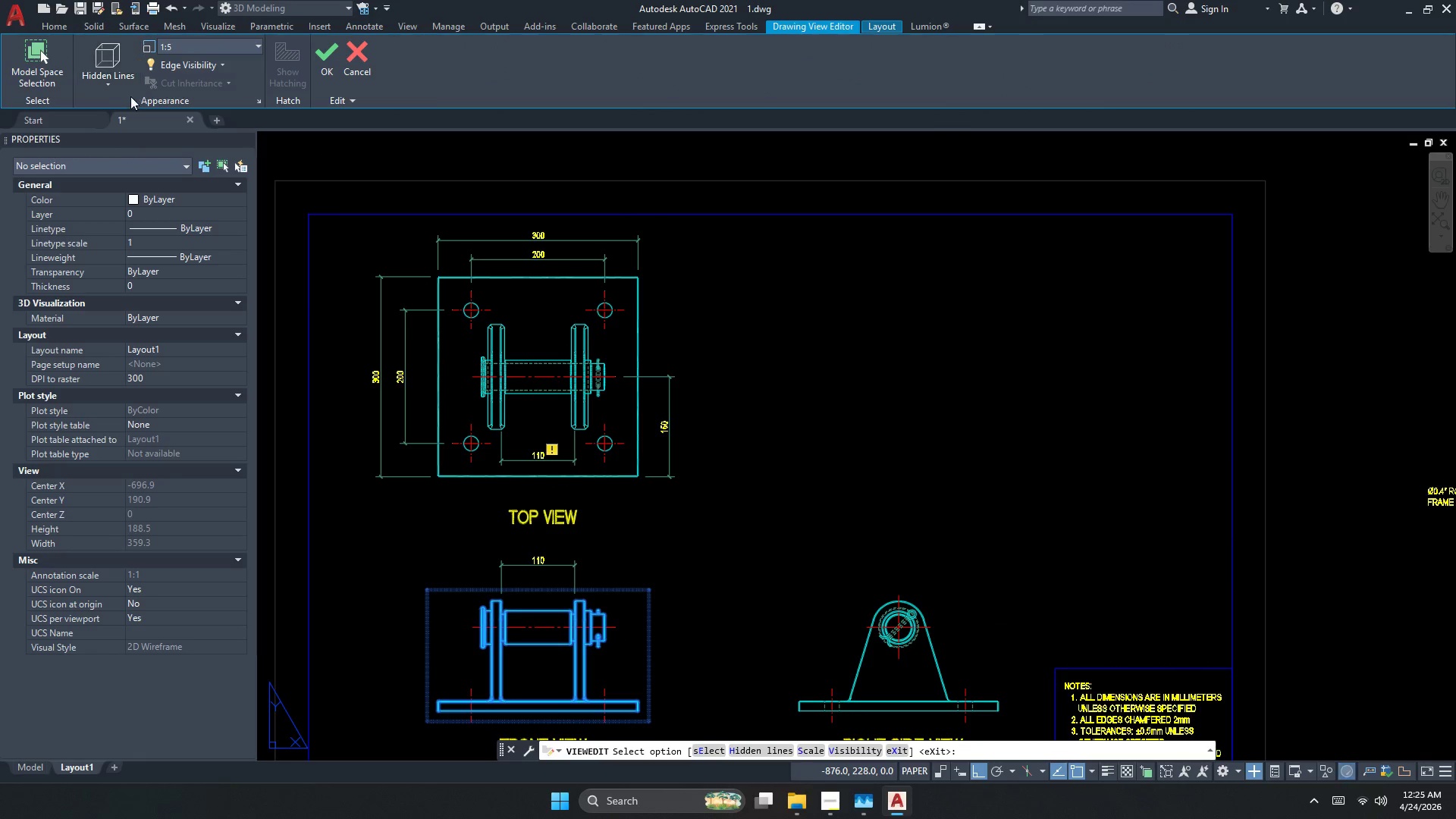 
left_click([113, 81])
 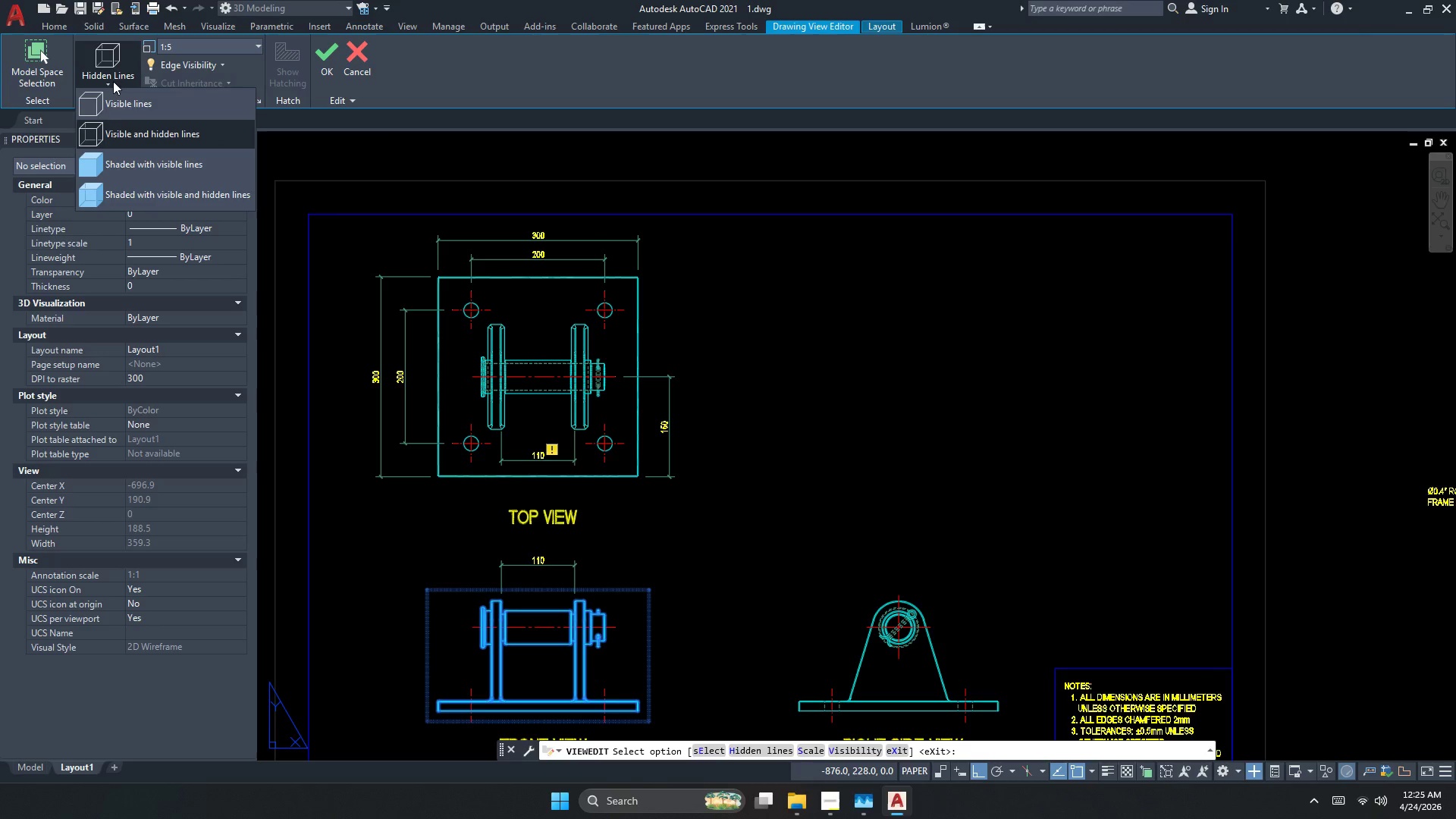 
scroll: coordinate [121, 130], scroll_direction: up, amount: 6.0
 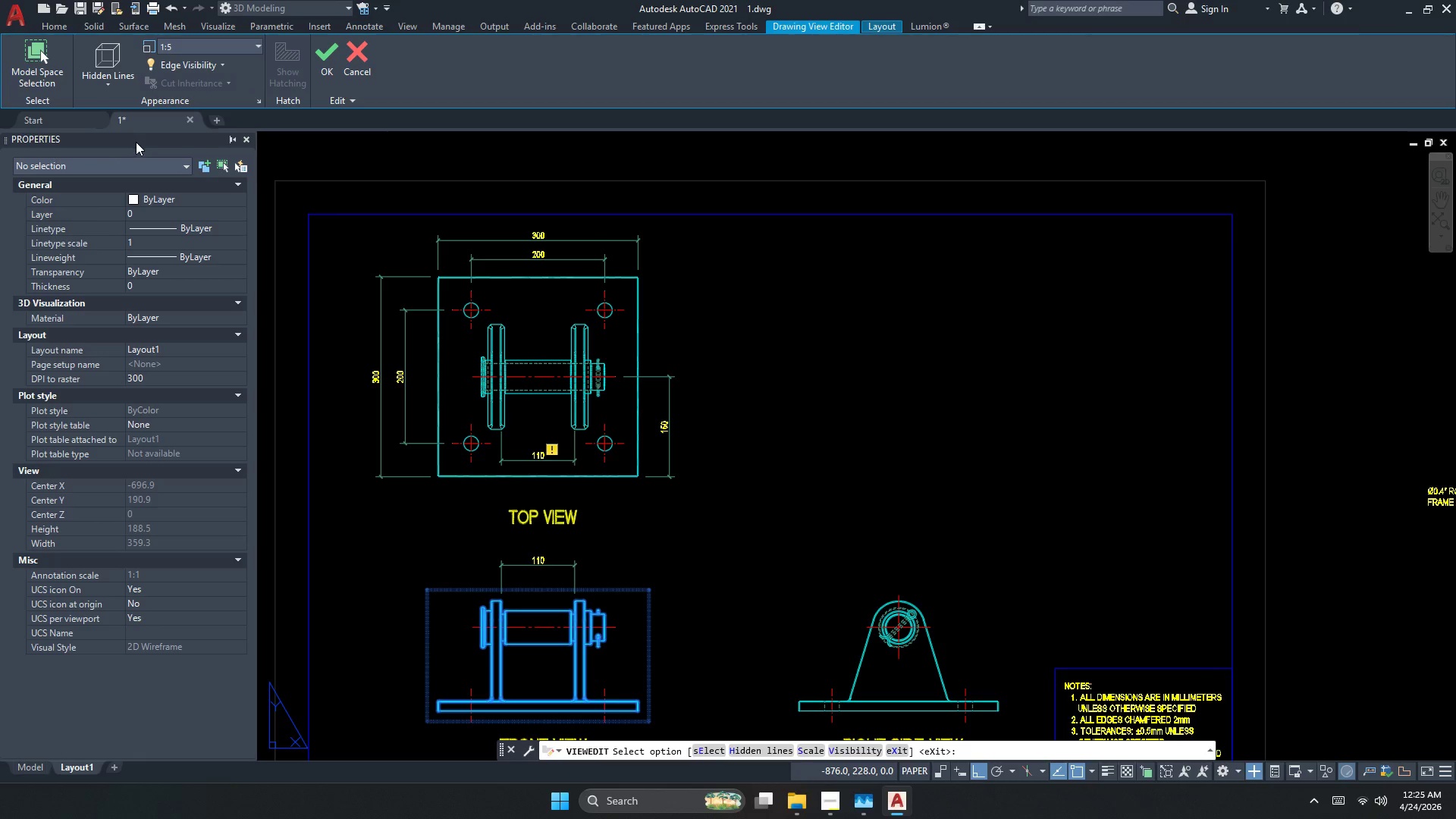 
left_click([105, 83])
 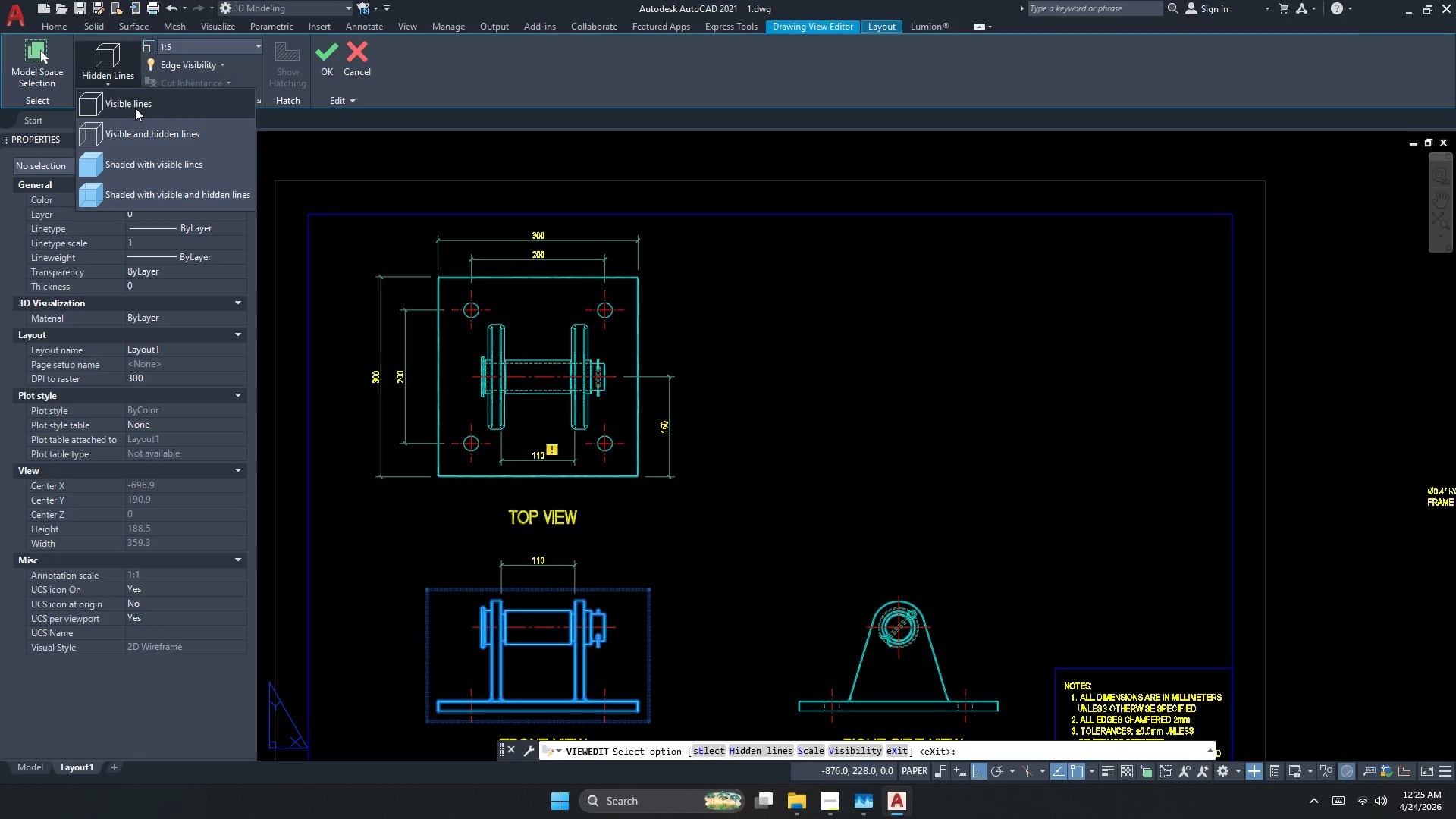 
scroll: coordinate [133, 111], scroll_direction: up, amount: 3.0
 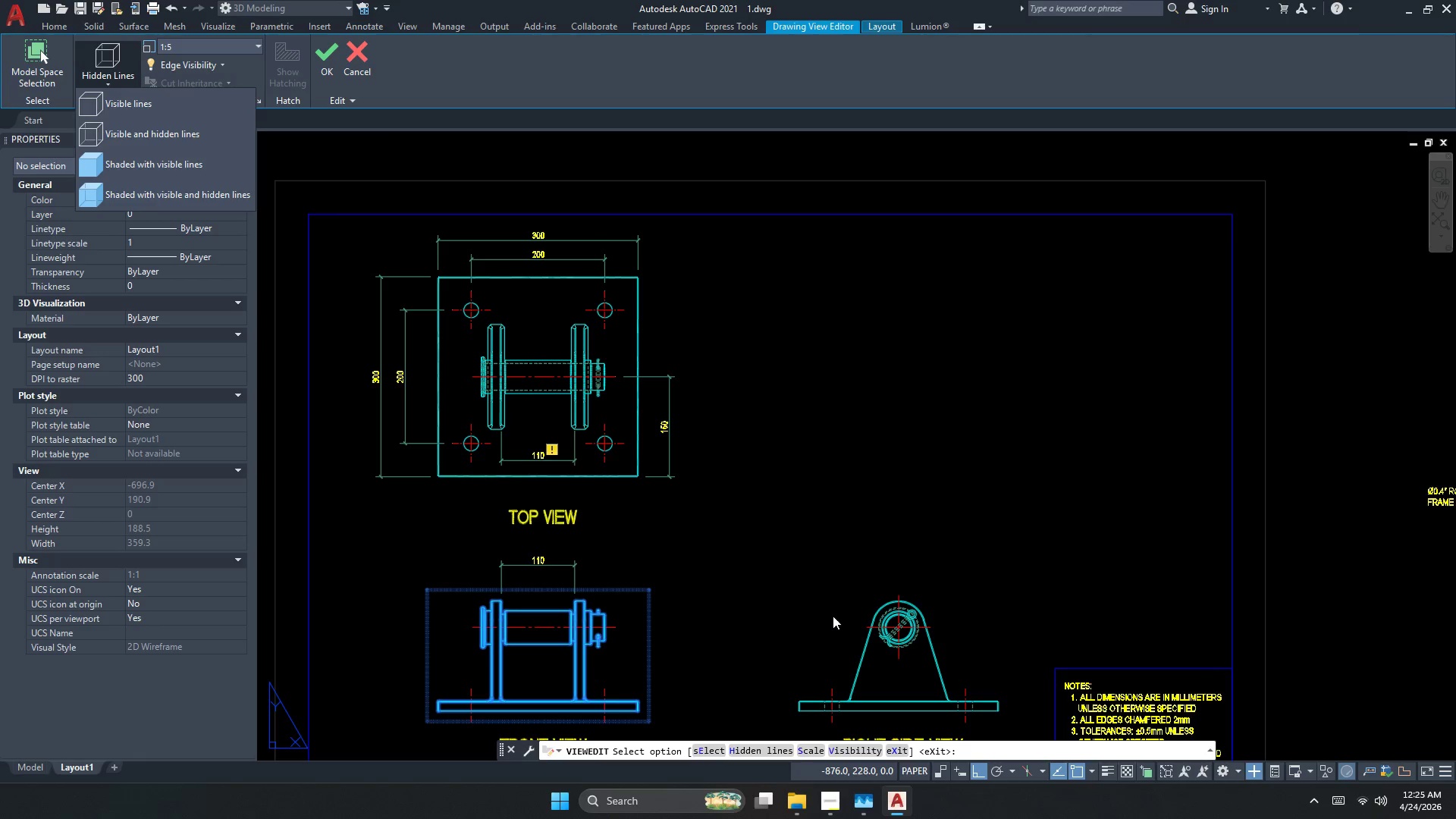 
key(Escape)
 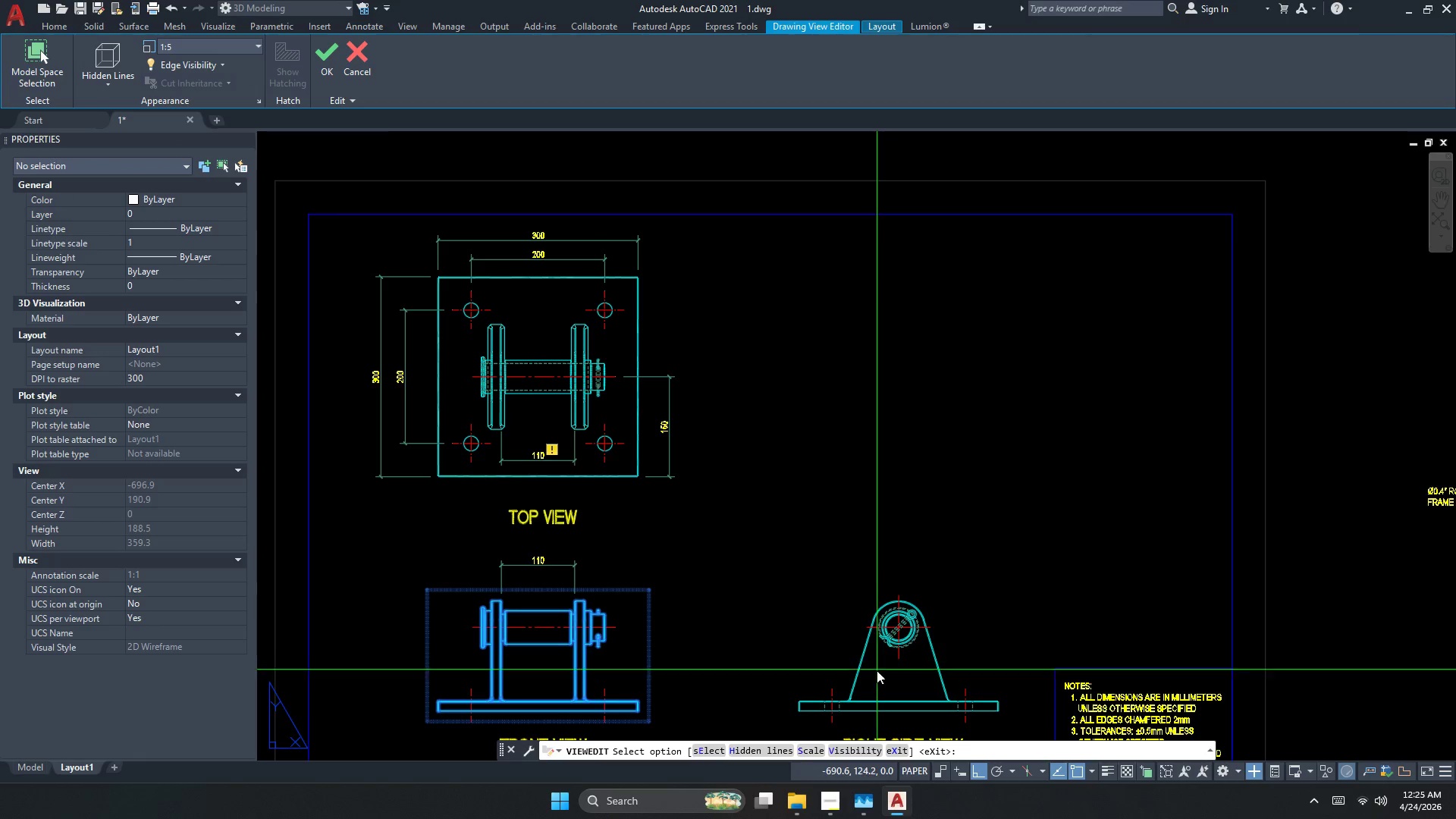 
scroll: coordinate [869, 688], scroll_direction: up, amount: 3.0
 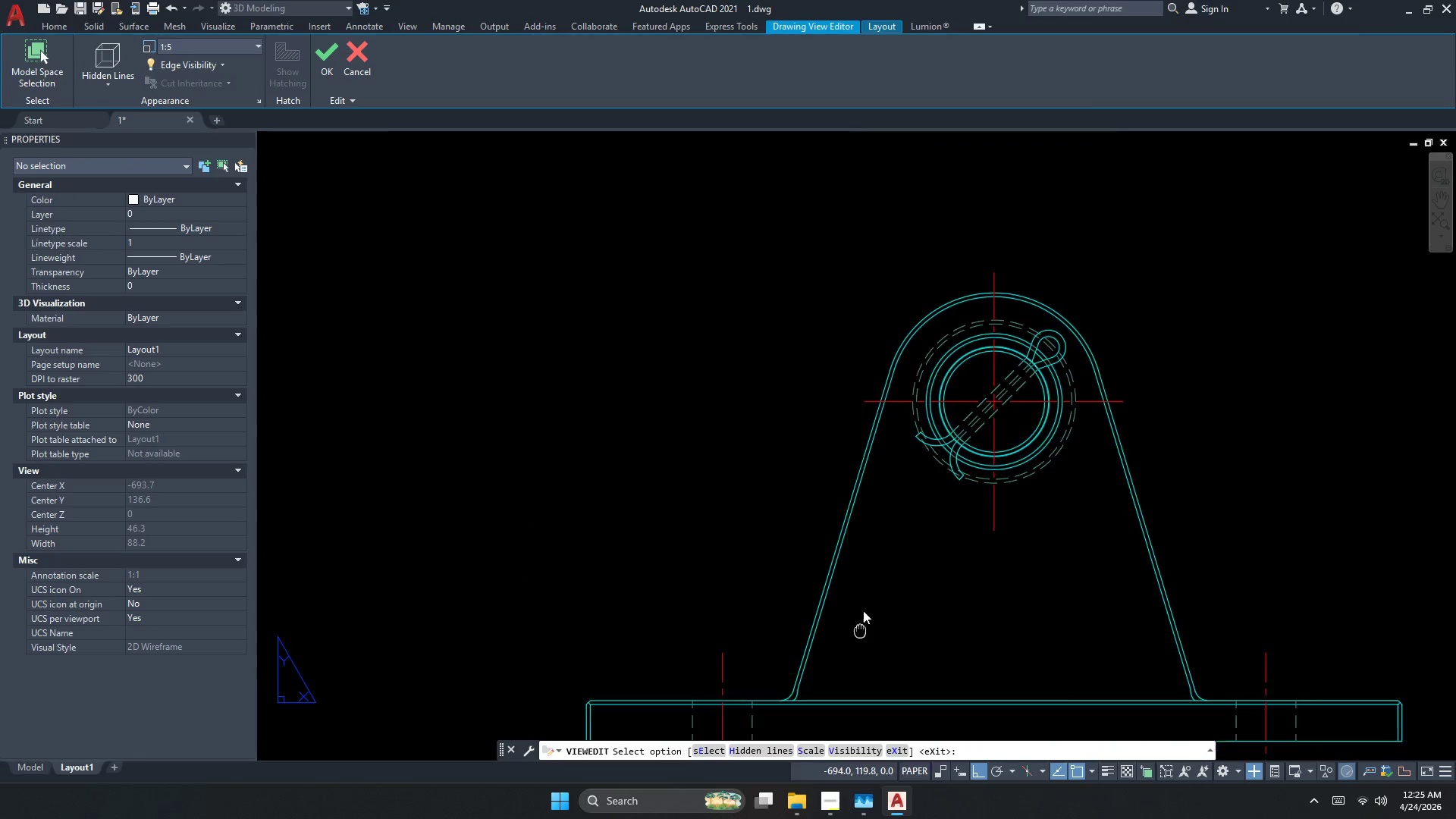 
left_click([841, 509])
 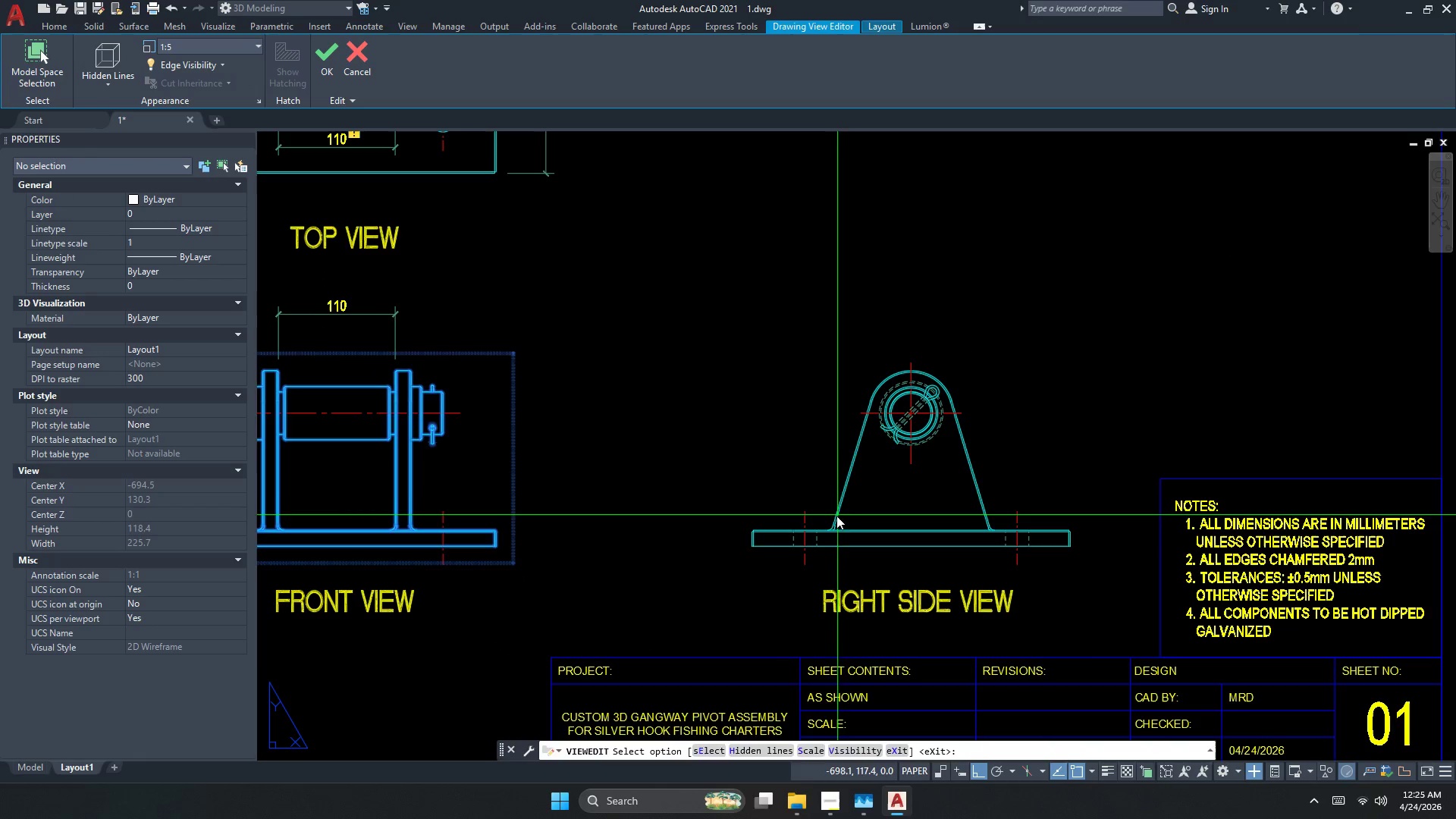 
scroll: coordinate [858, 497], scroll_direction: down, amount: 2.0
 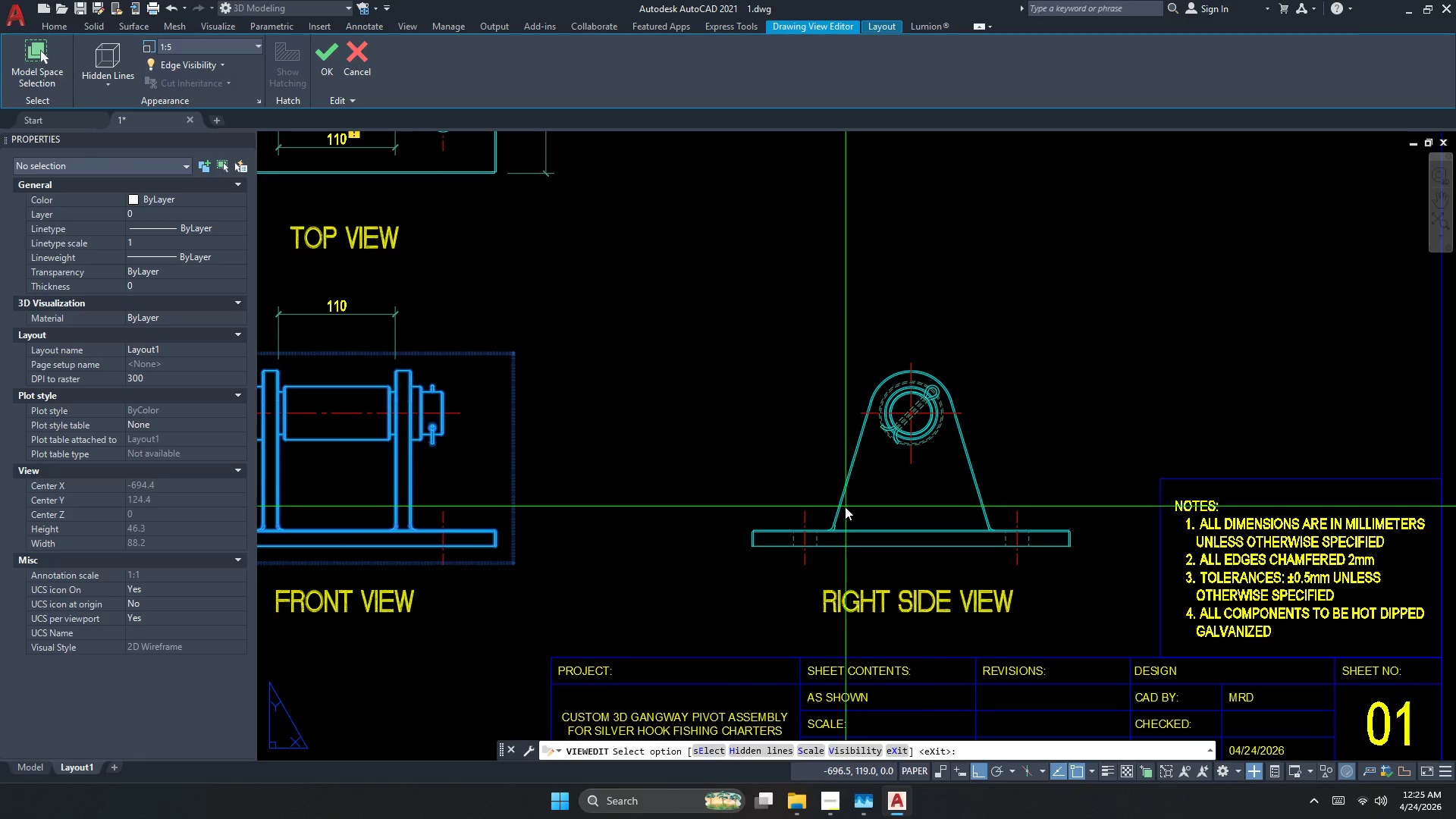 
key(Escape)
 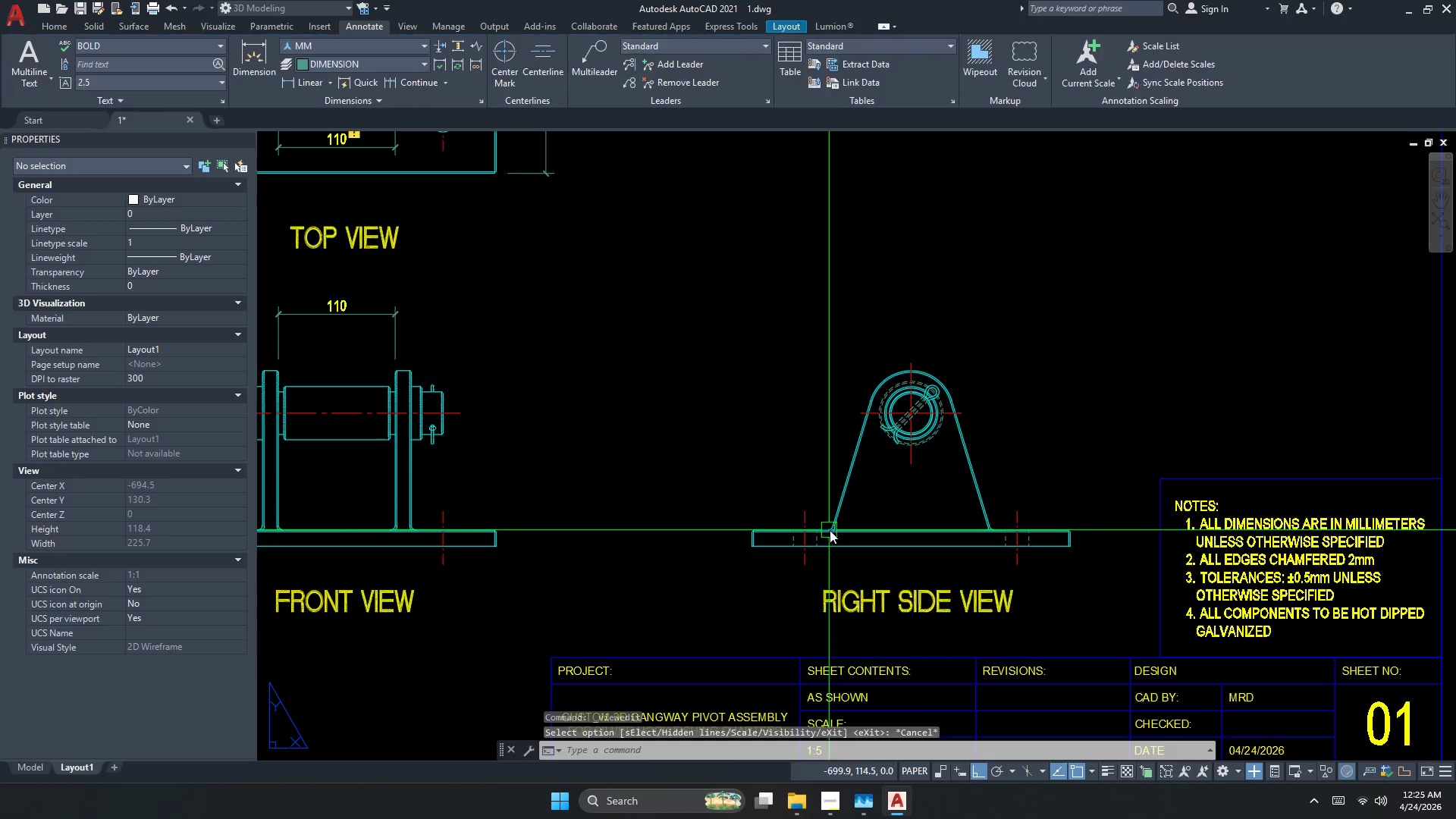 
left_click([832, 530])
 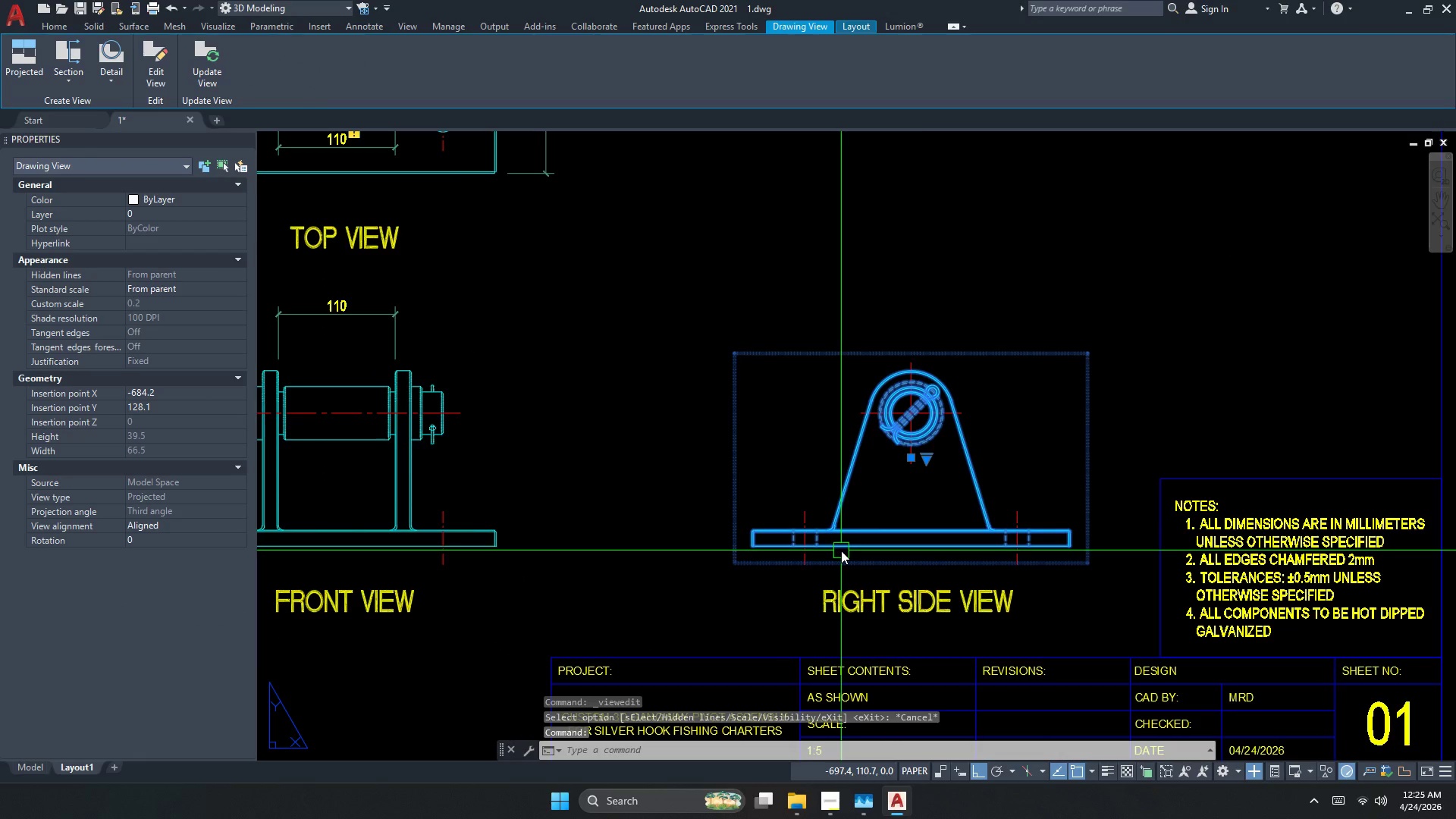 
key(Escape)
 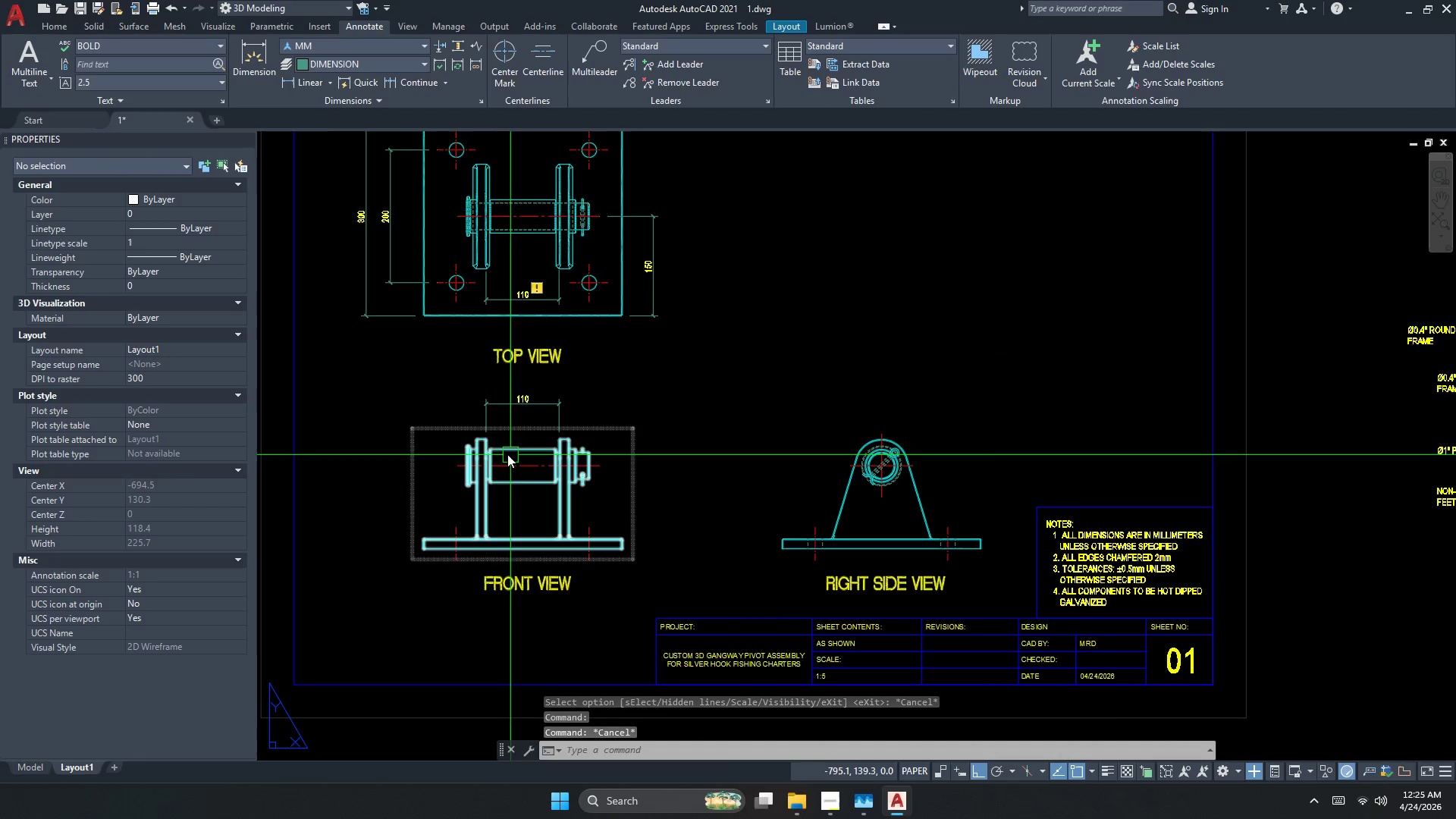 
scroll: coordinate [832, 554], scroll_direction: down, amount: 1.0
 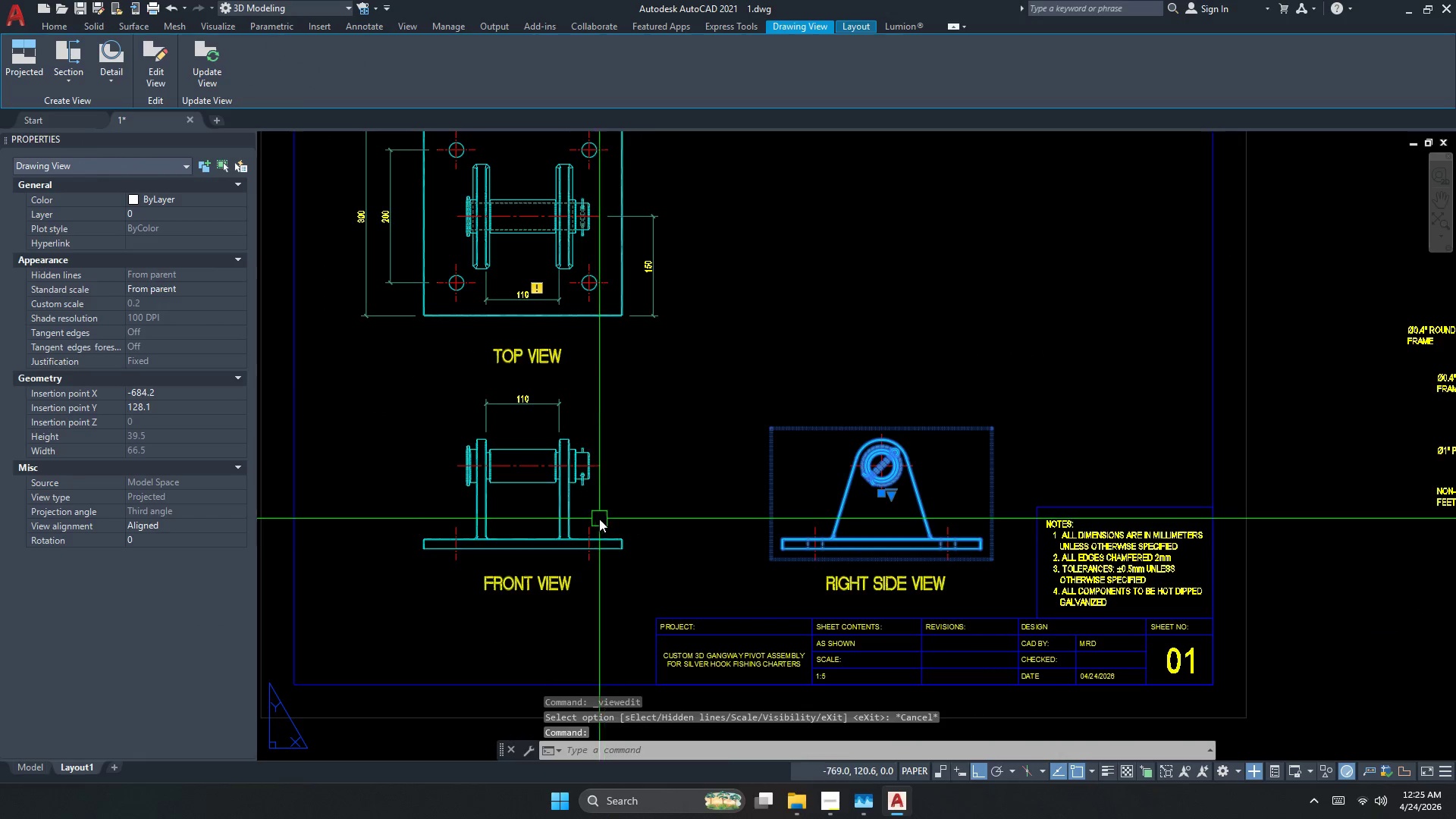 
scroll: coordinate [494, 450], scroll_direction: up, amount: 1.0
 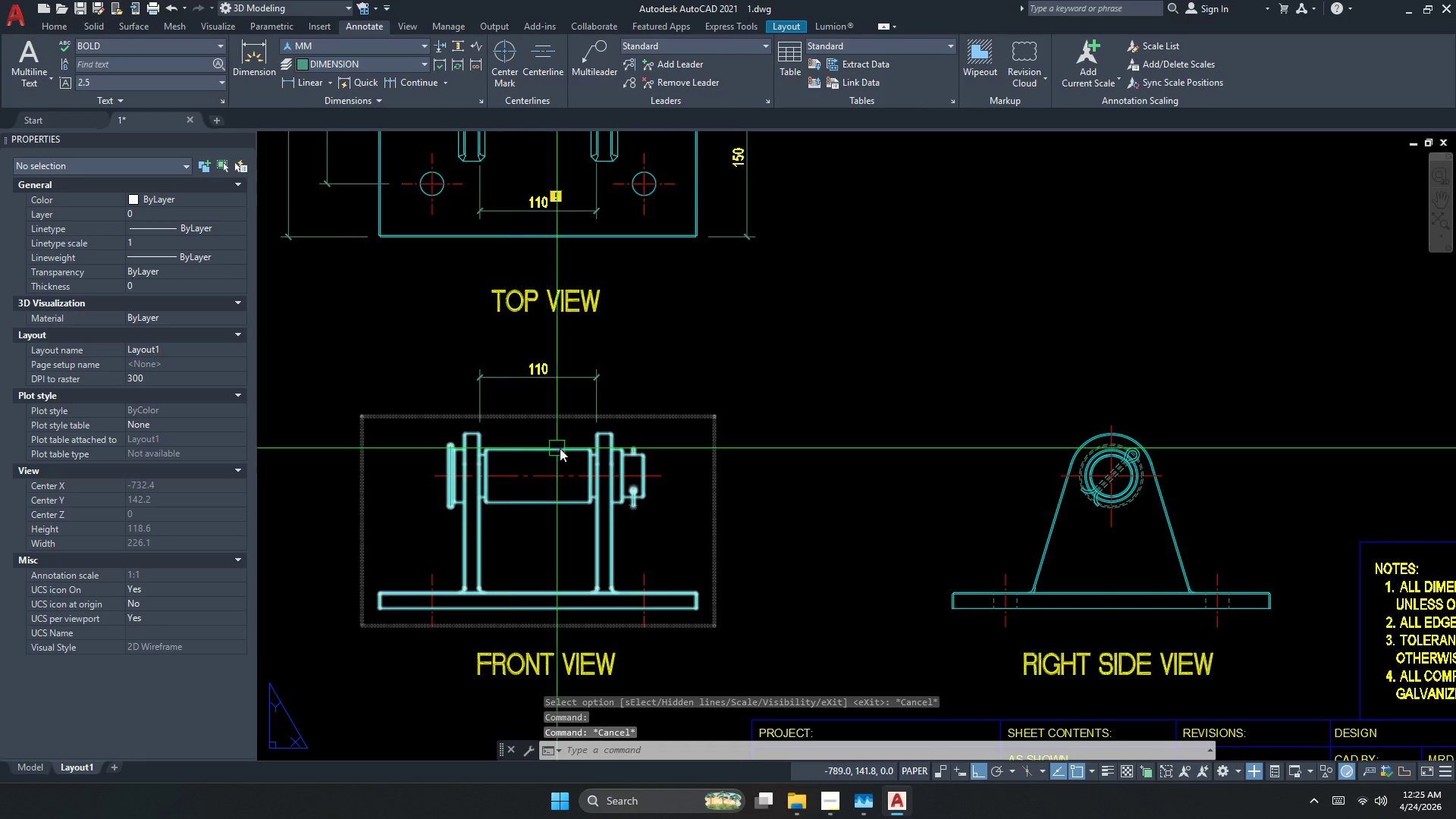 
key(Escape)
 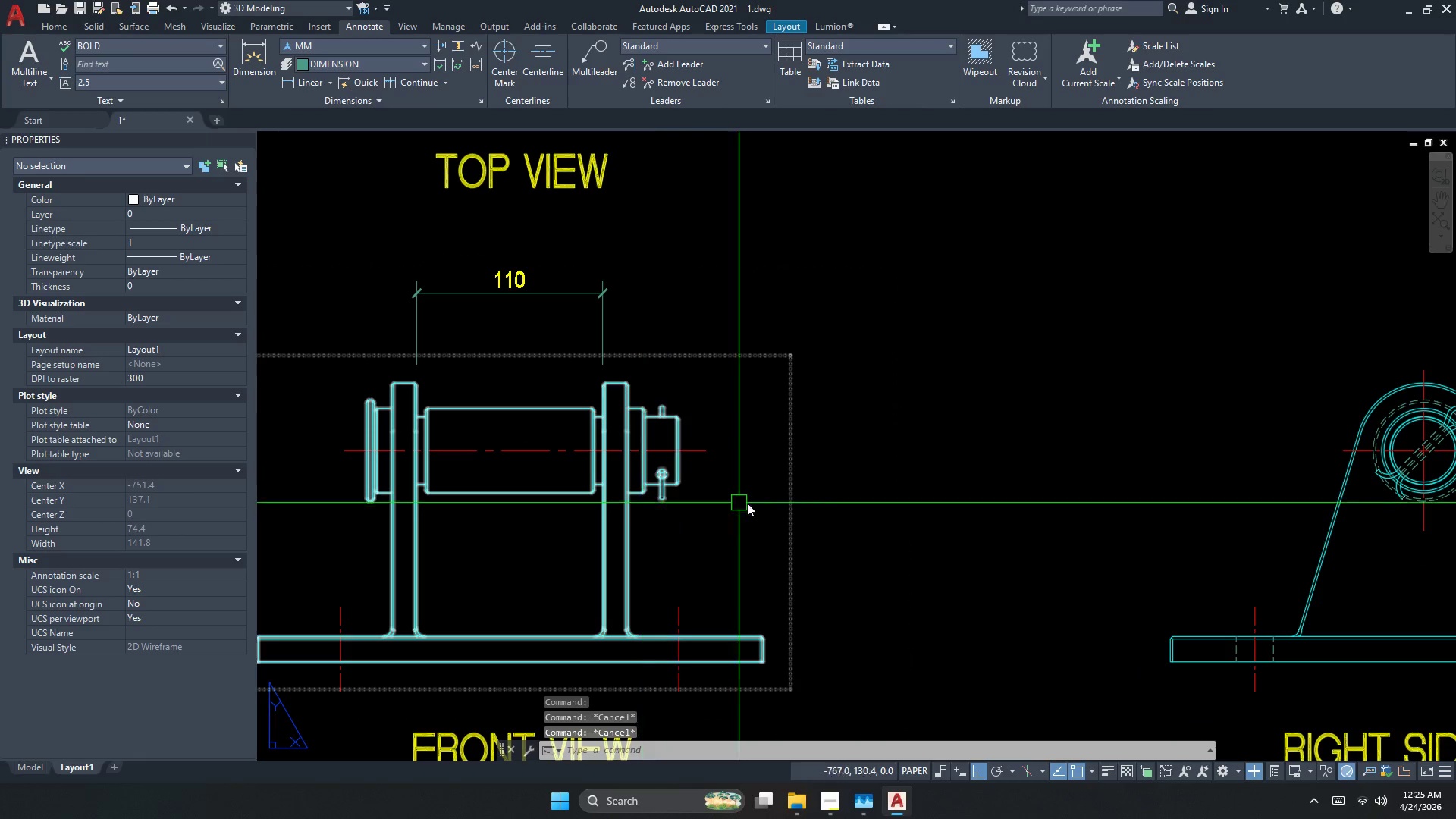 
scroll: coordinate [592, 506], scroll_direction: up, amount: 1.0
 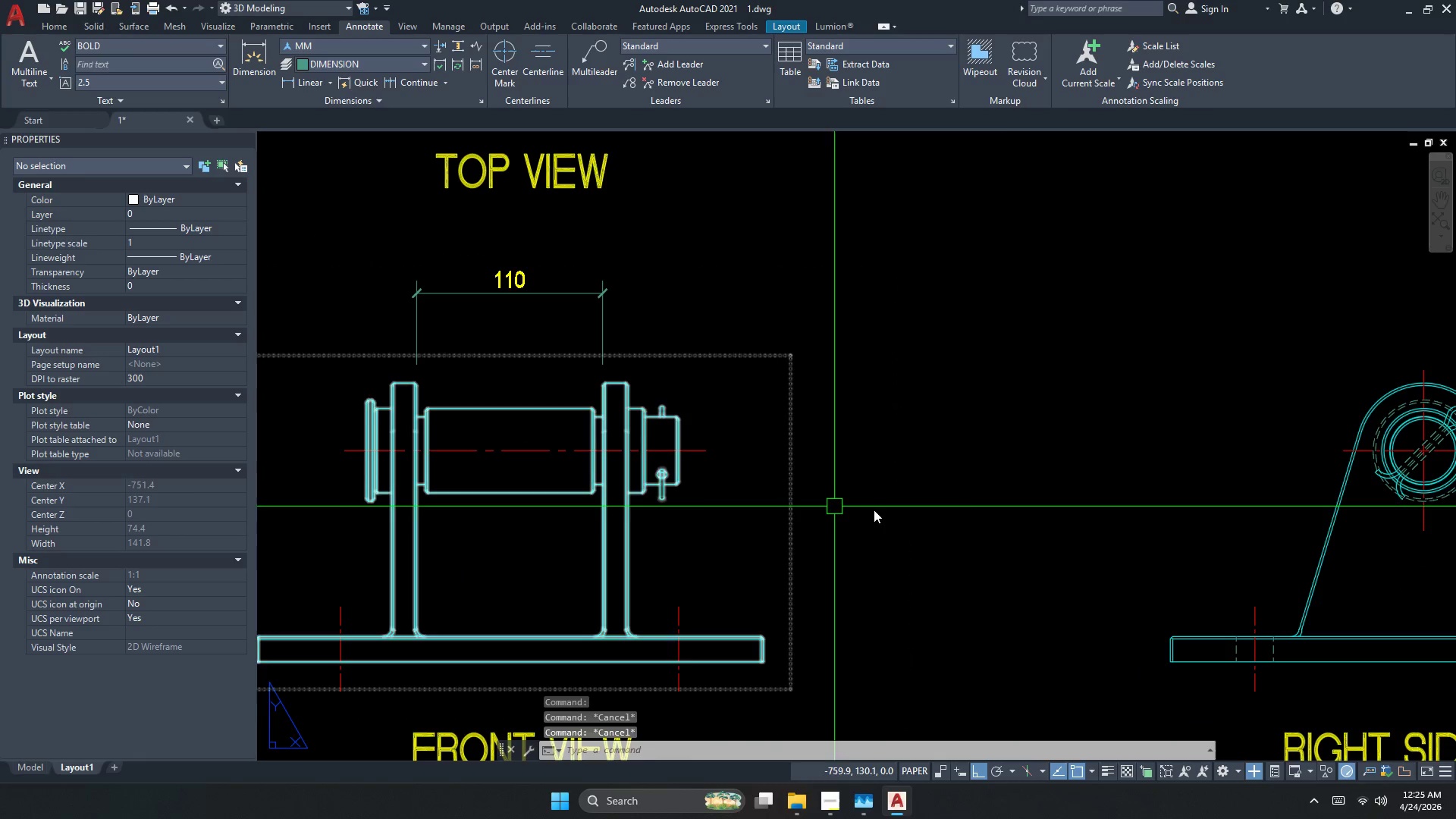 
left_click_drag(start_coordinate=[1003, 519], to_coordinate=[993, 516])
 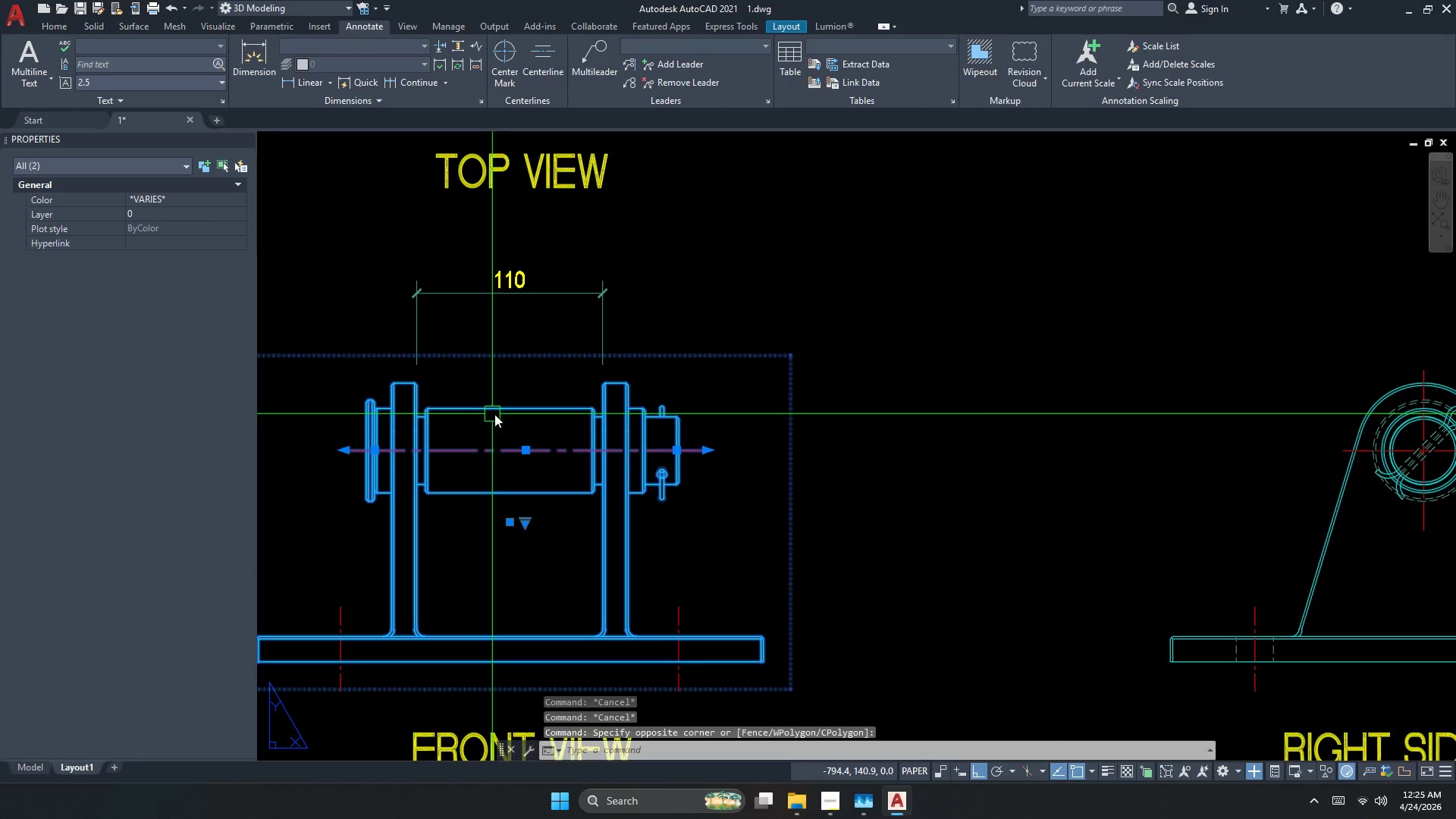 
key(Escape)
 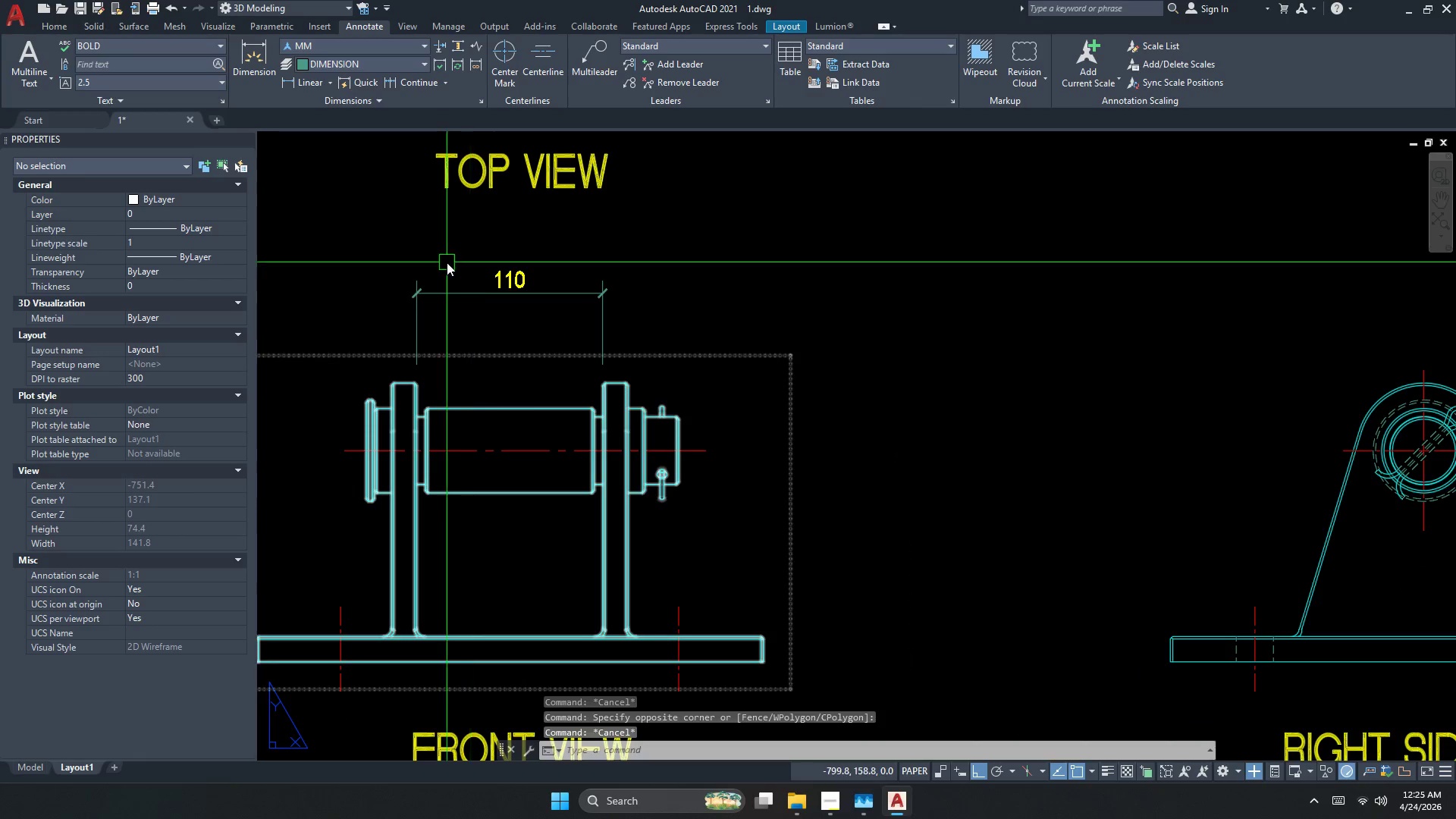 
key(Control+Z)
 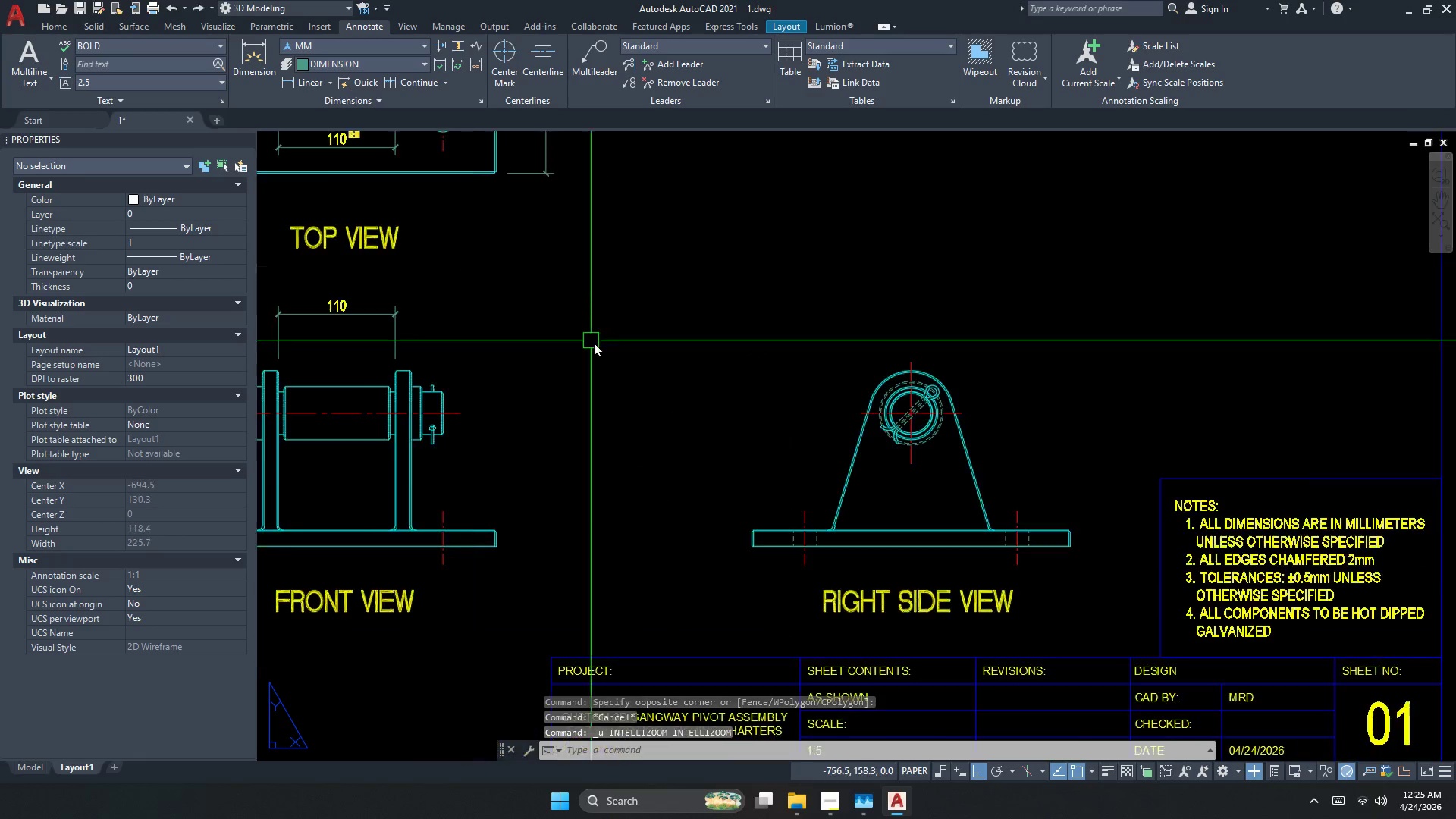 
key(Control+Z)
 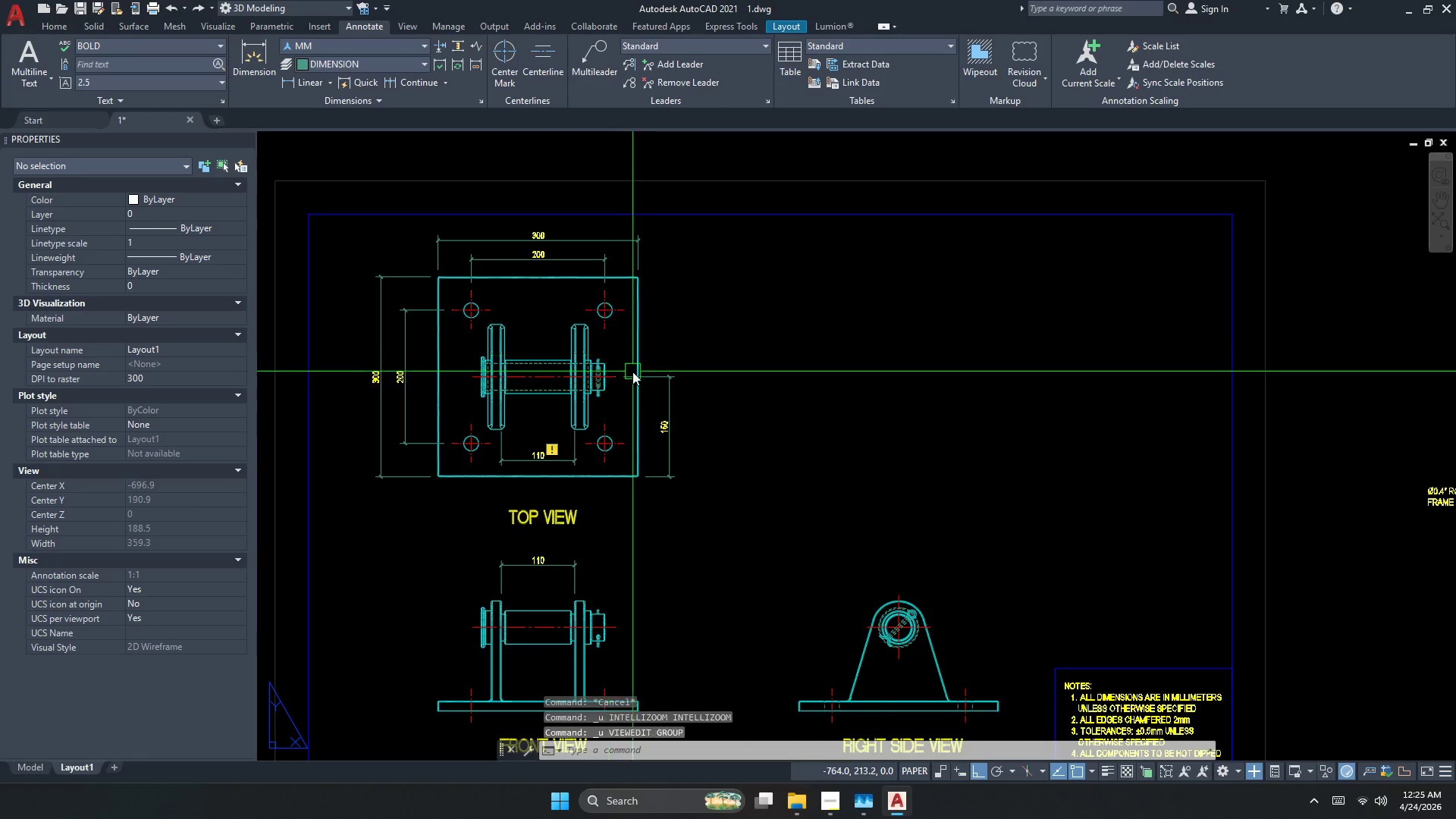 
hold_key(key=Z, duration=0.33)
 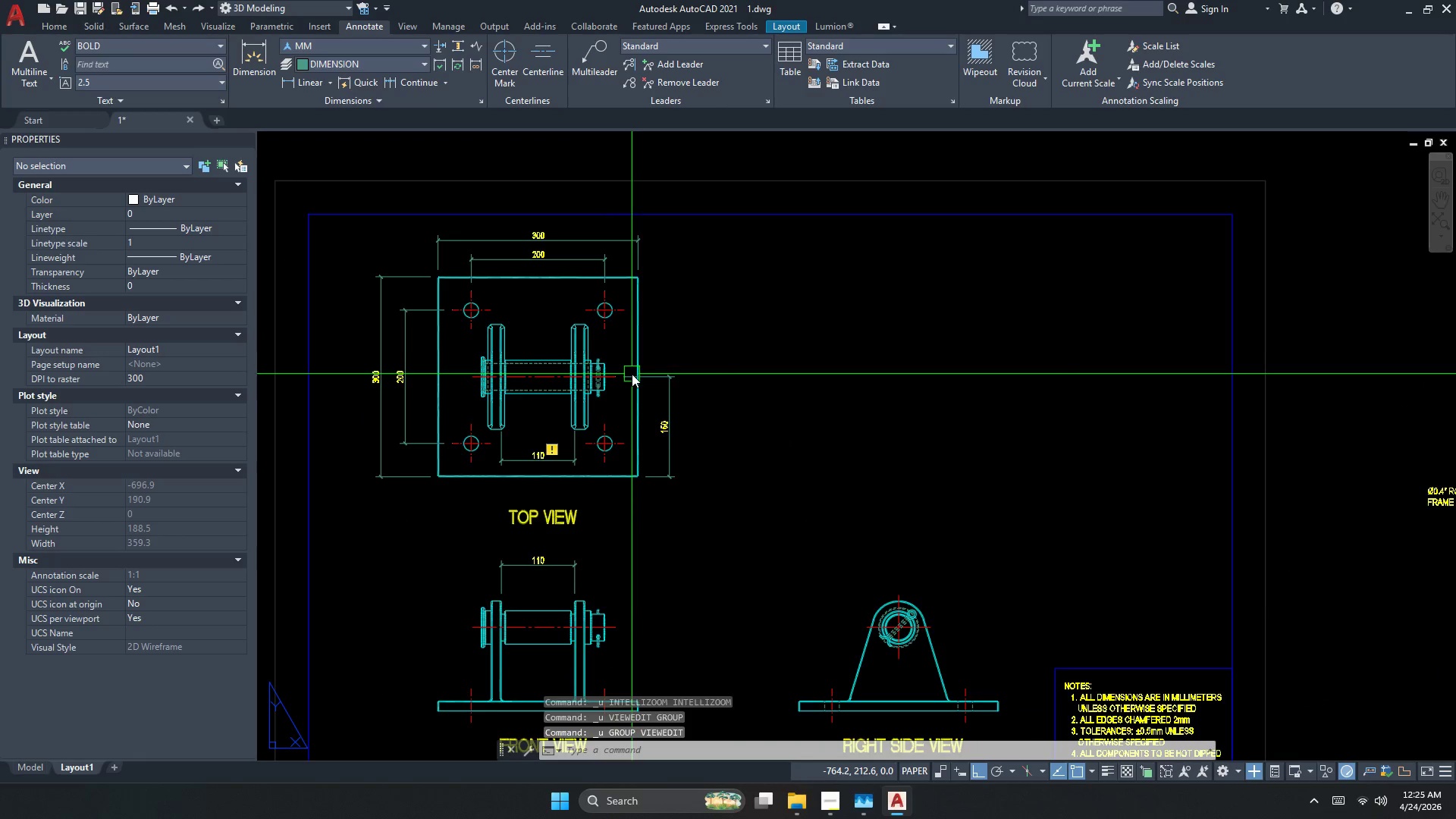 
key(Control+Z)
 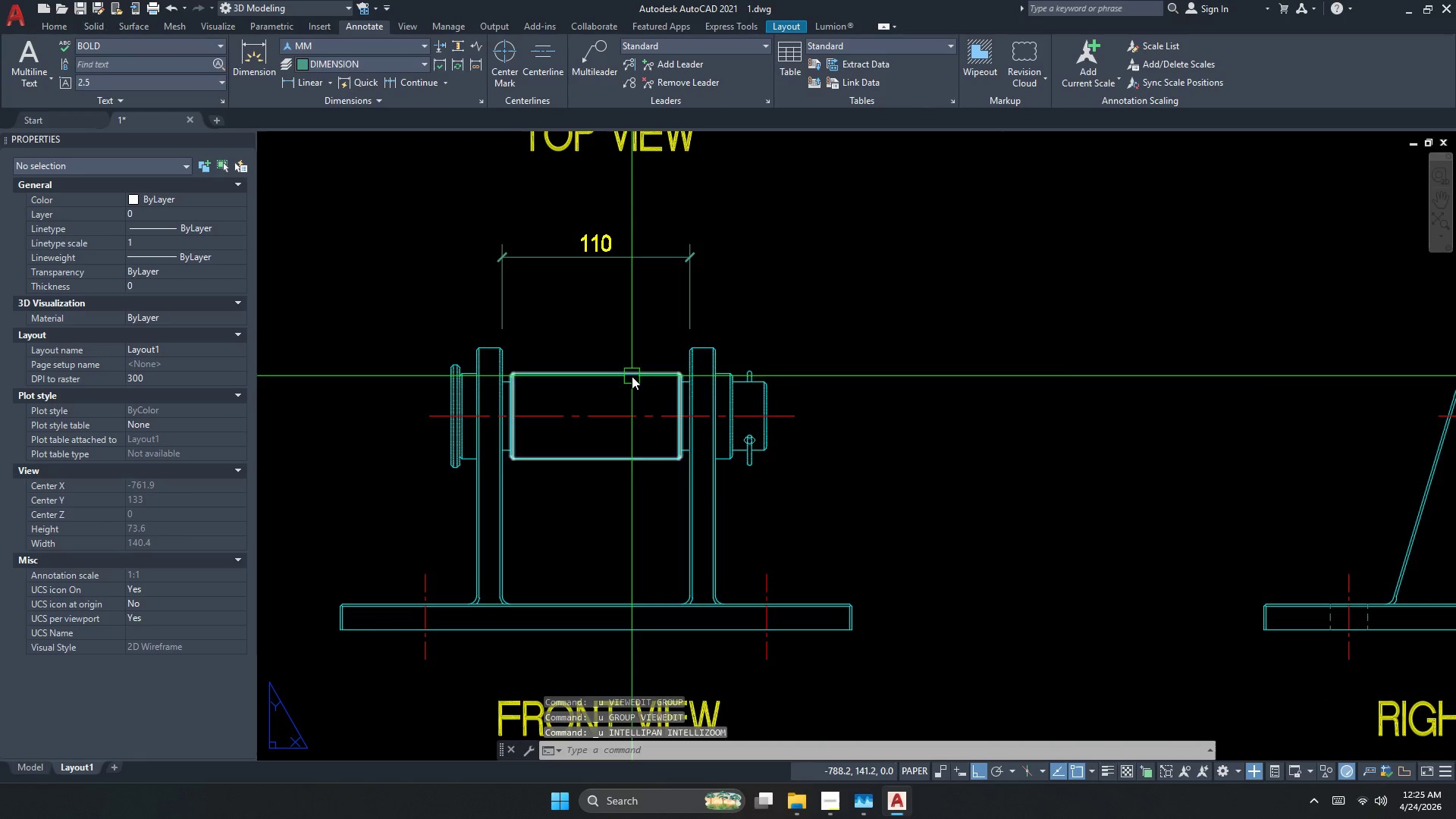 
key(Control+Z)
 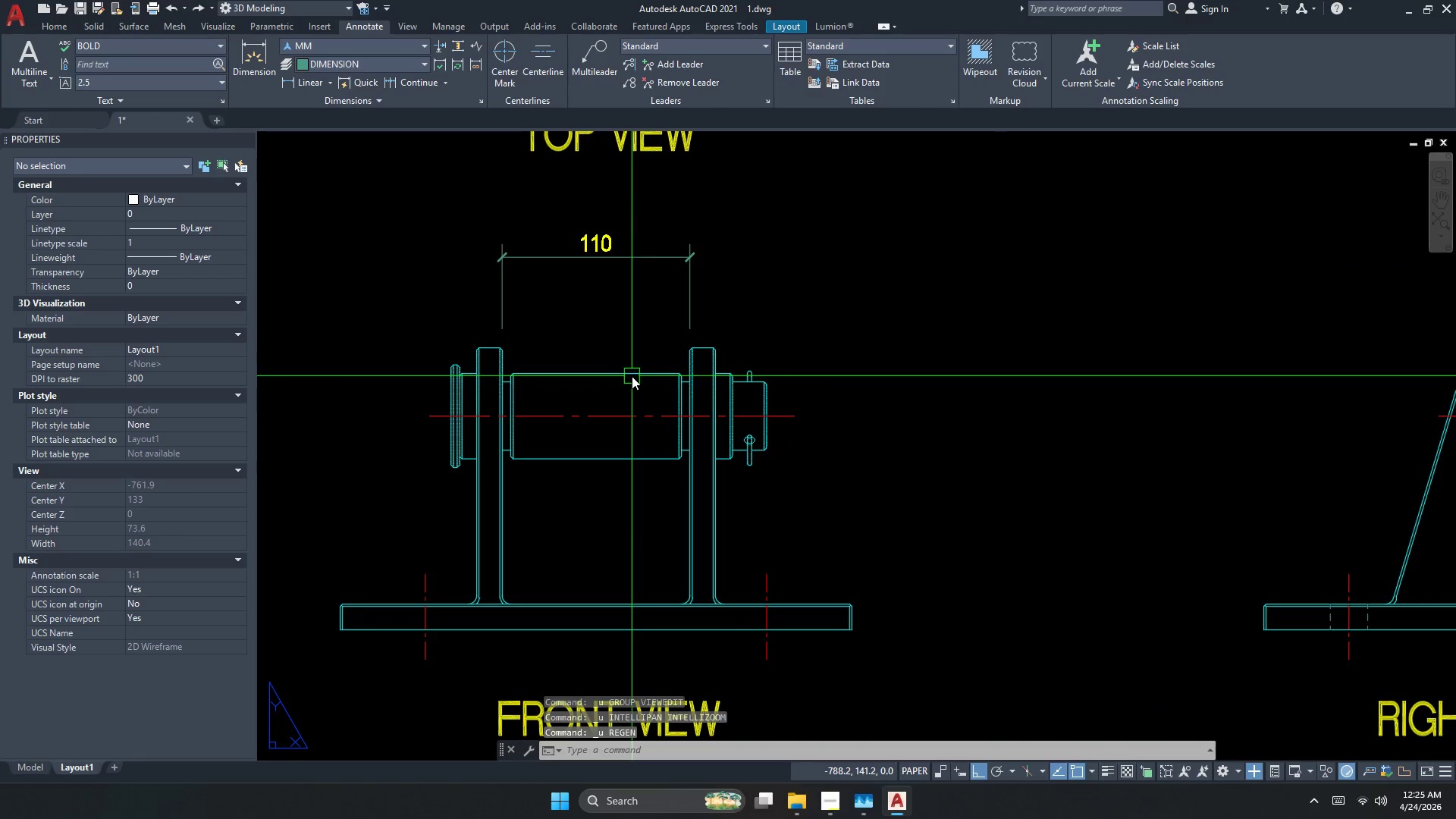 
key(Control+Z)
 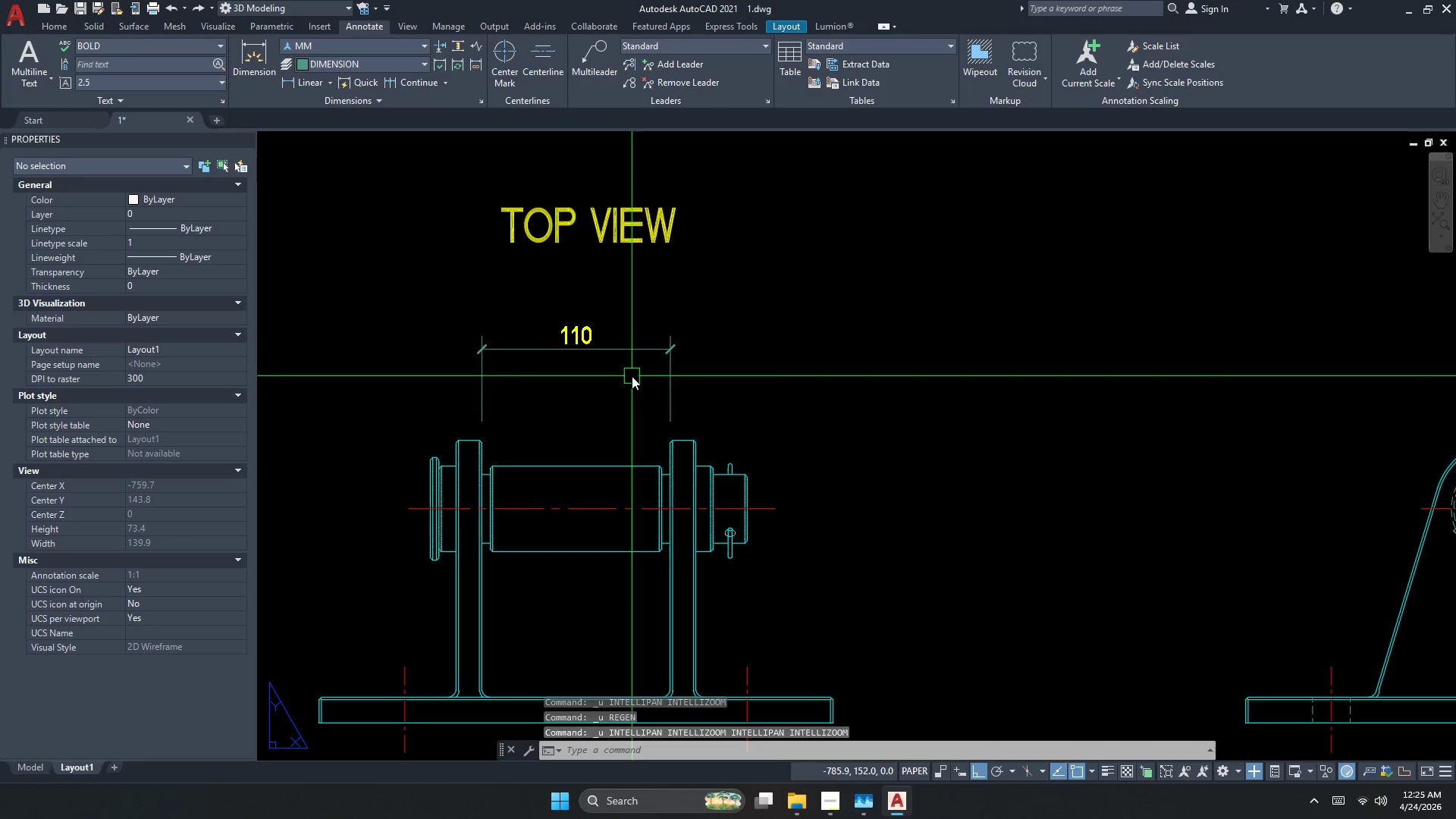 
key(Control+Z)
 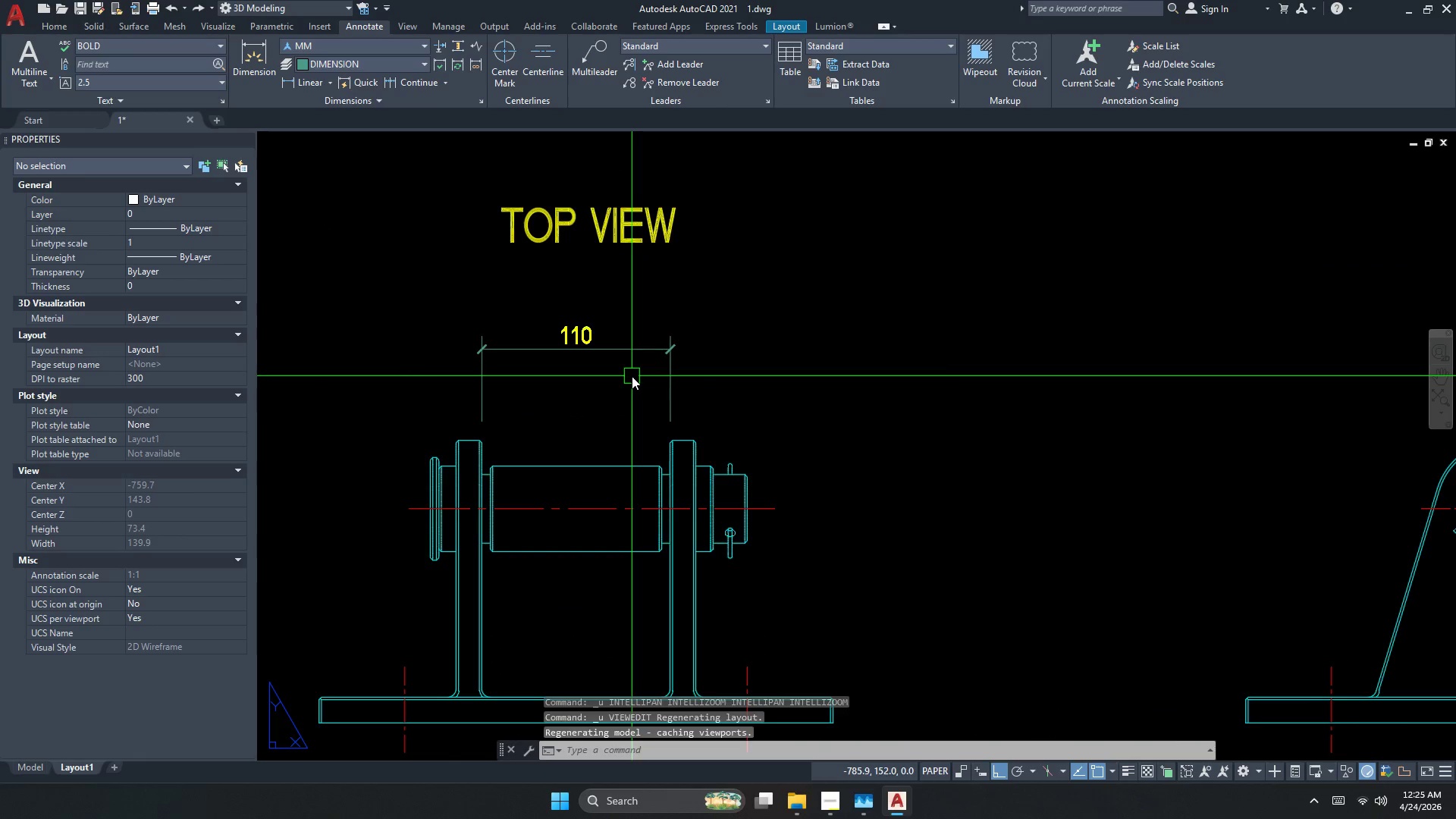 
key(Control+Z)
 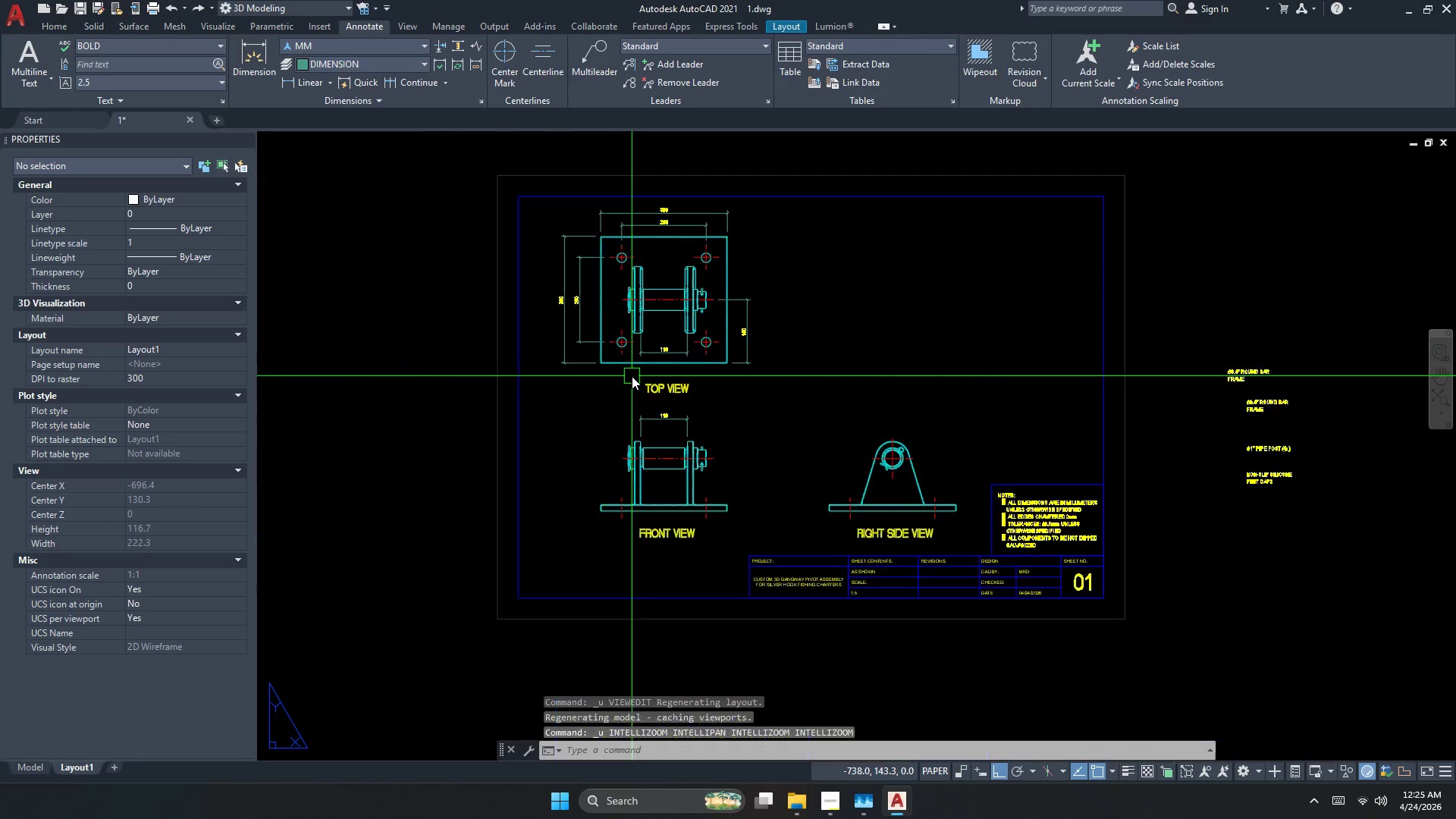 
key(Control+Z)
 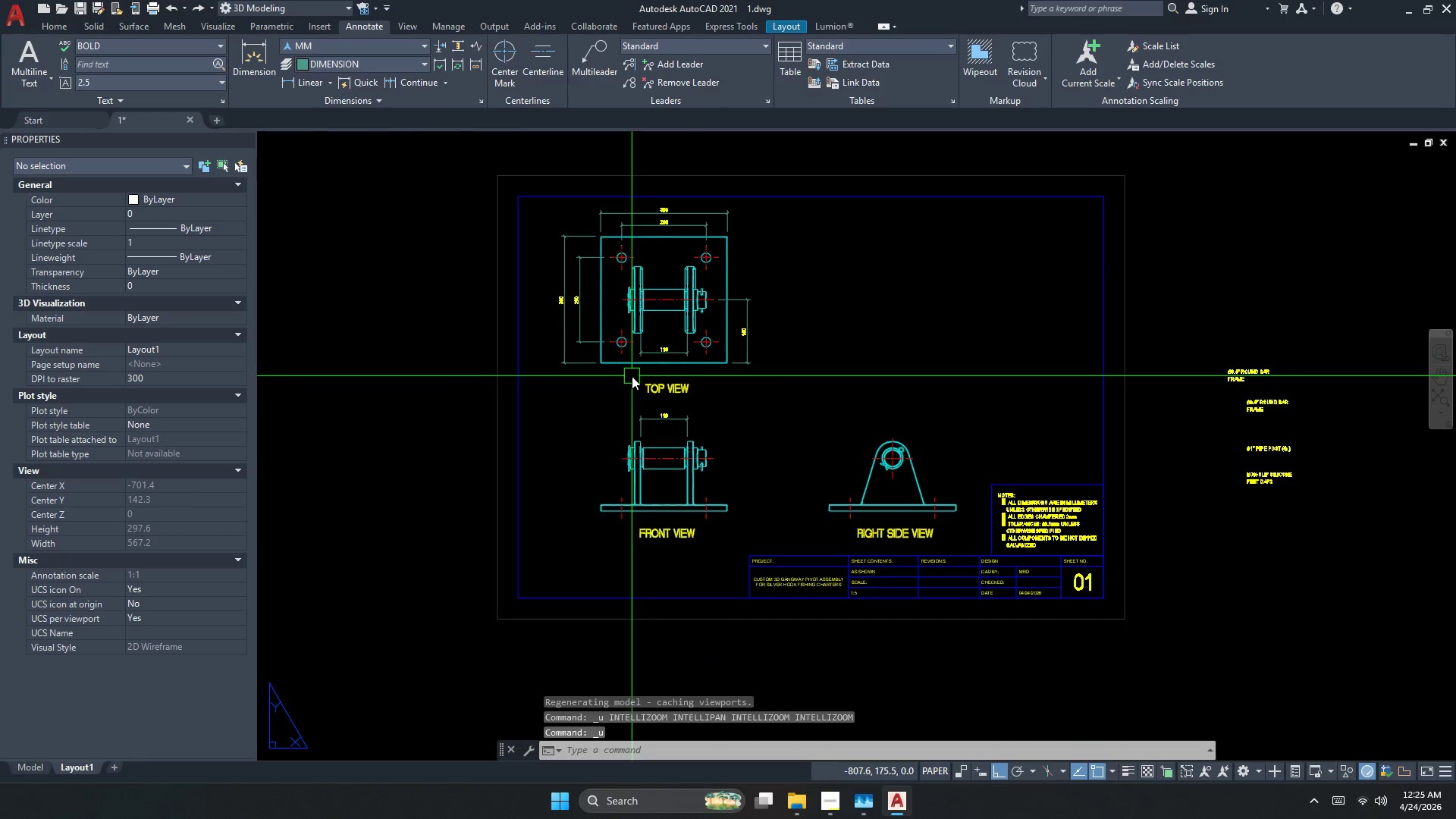 
key(Control+Z)
 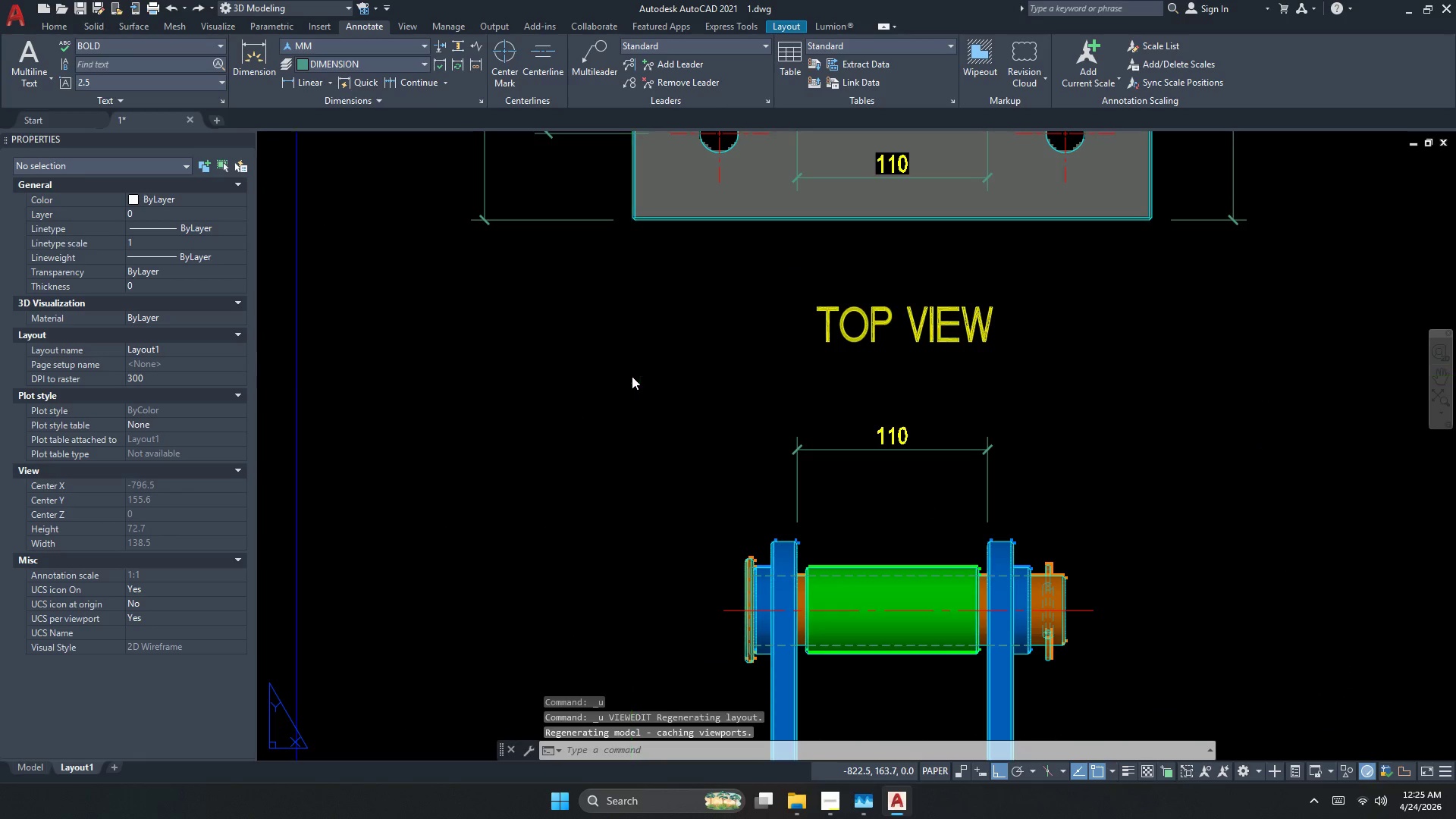 
key(Control+Z)
 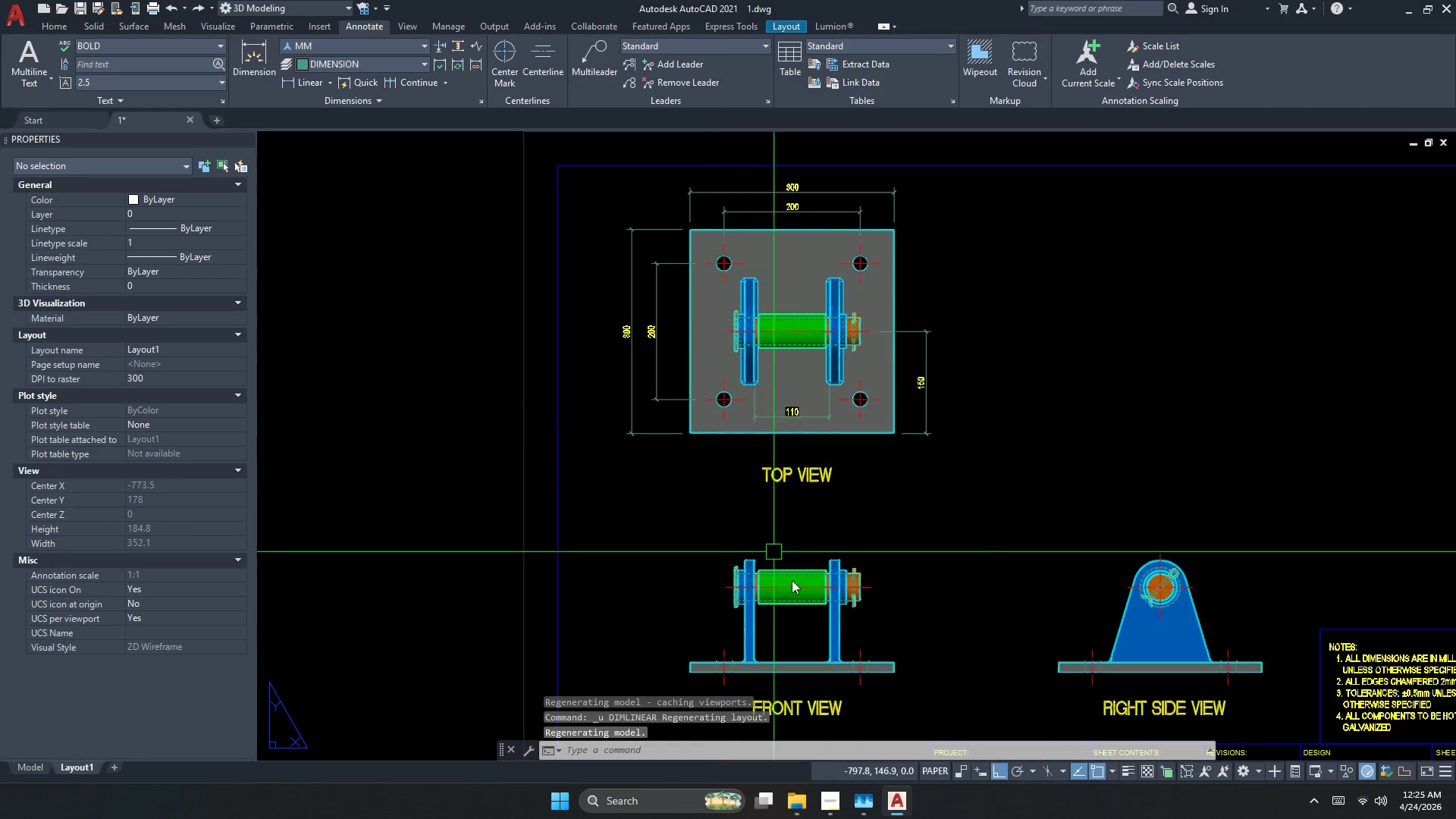 
key(Escape)
 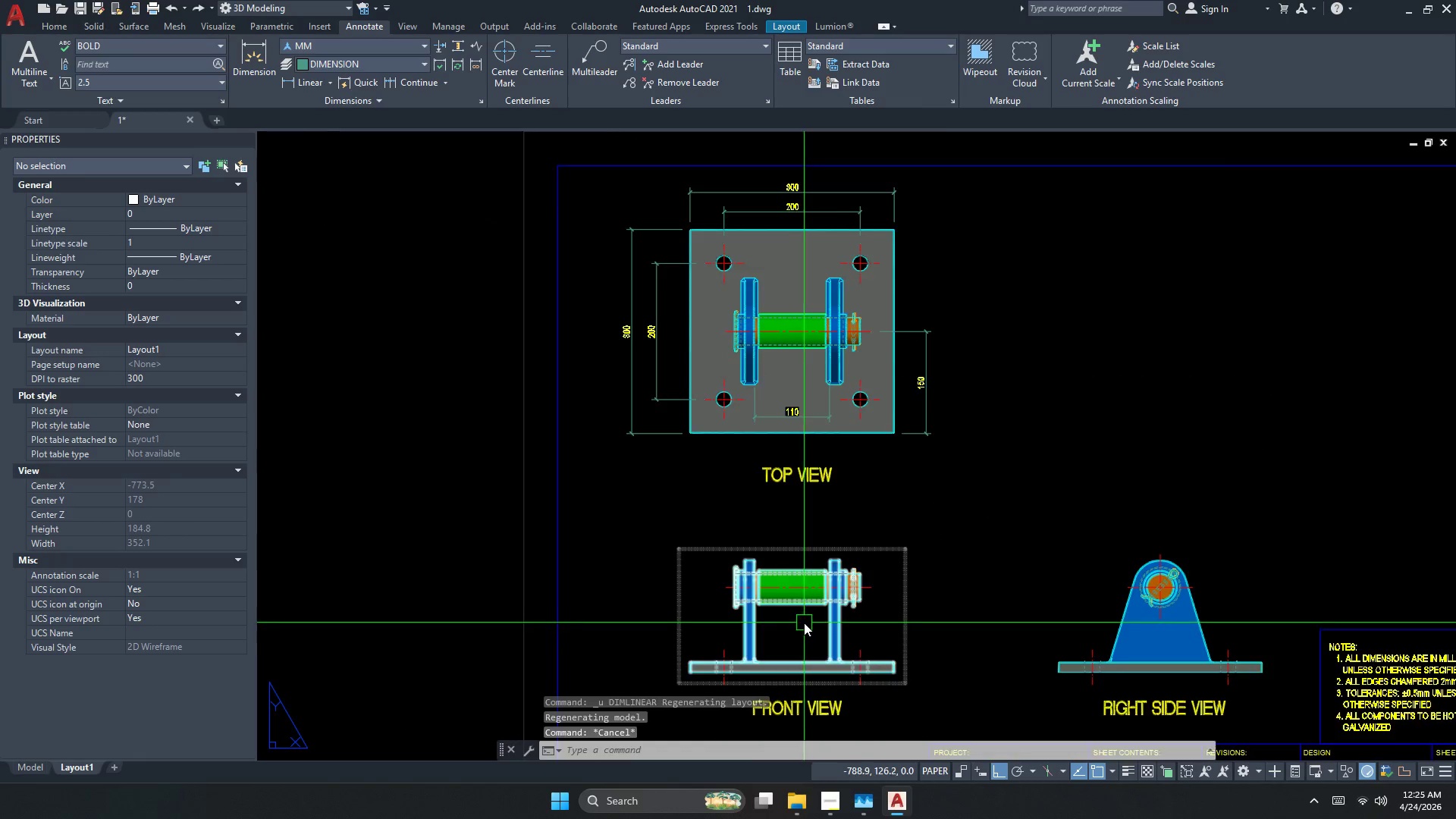 
left_click([827, 572])
 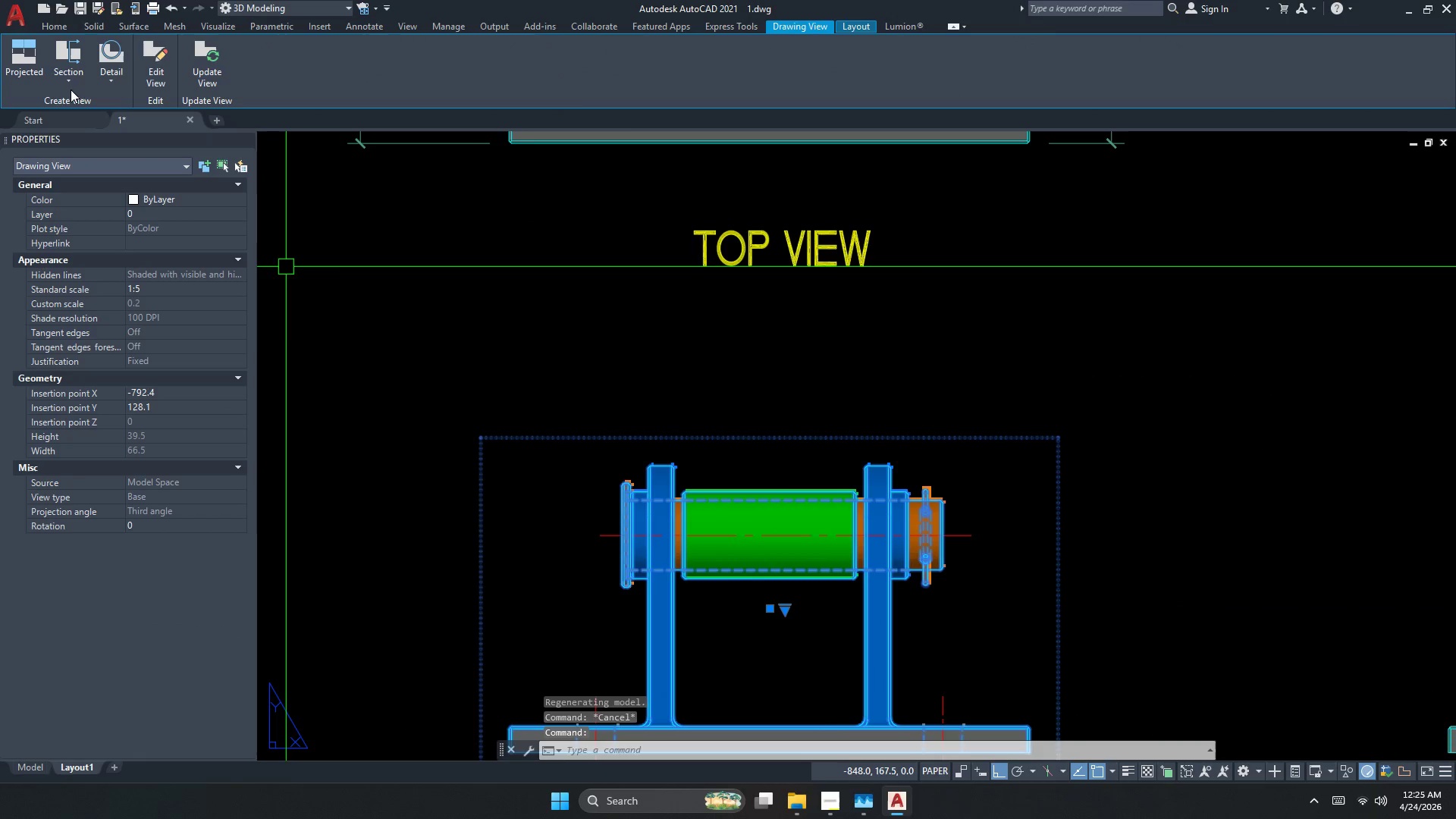 
scroll: coordinate [804, 623], scroll_direction: up, amount: 2.0
 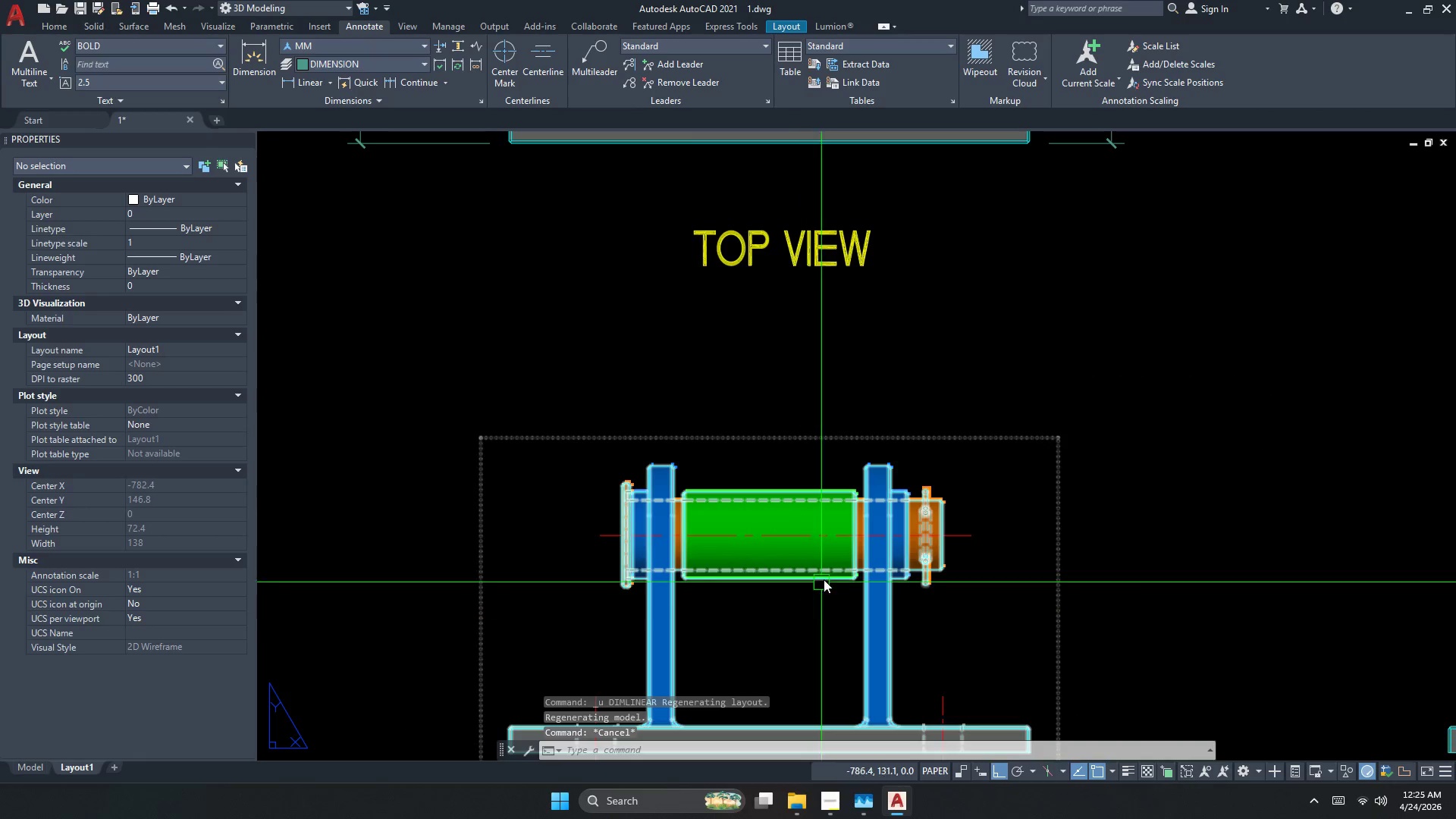 
left_click([153, 82])
 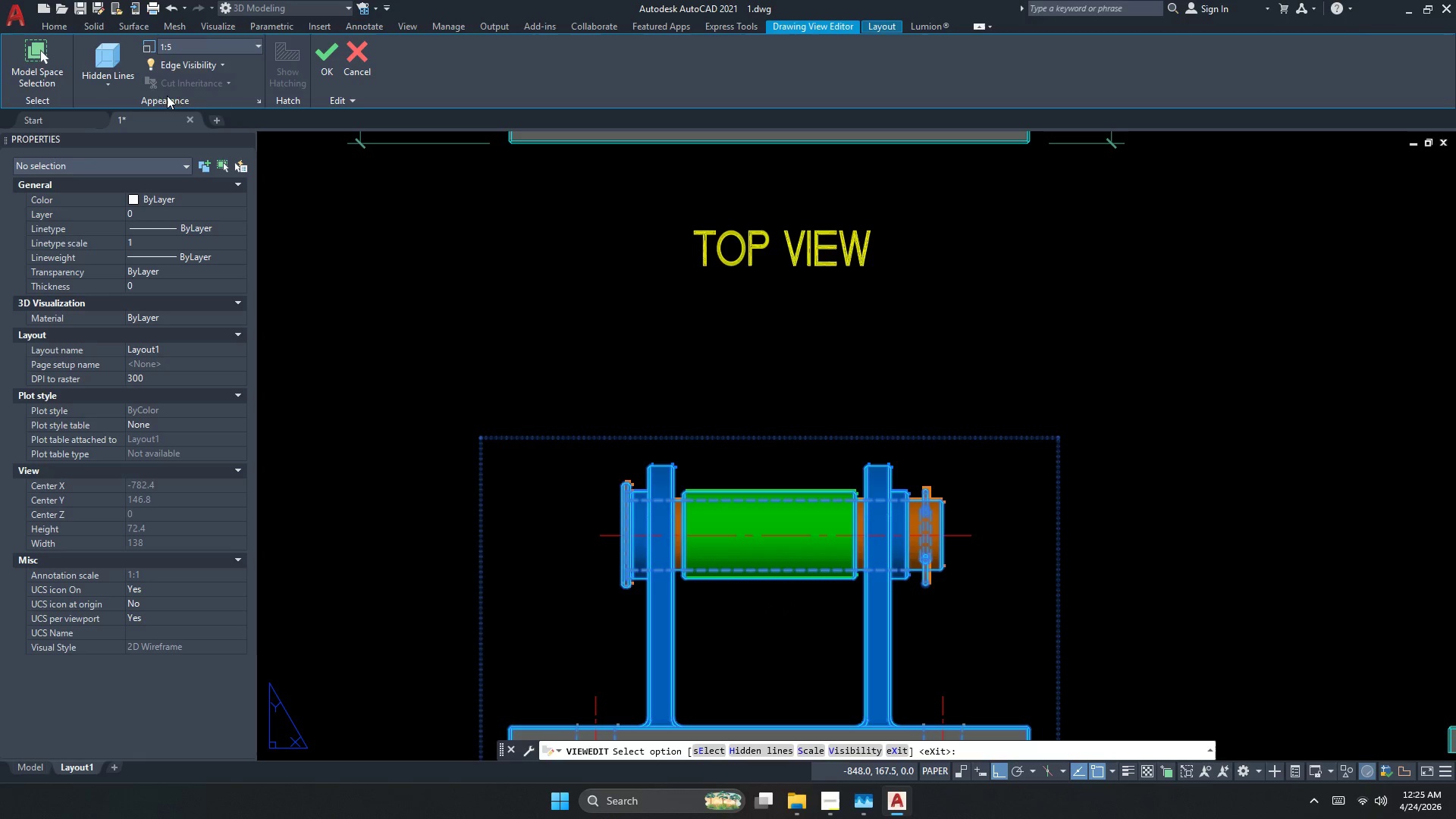 
left_click([123, 80])
 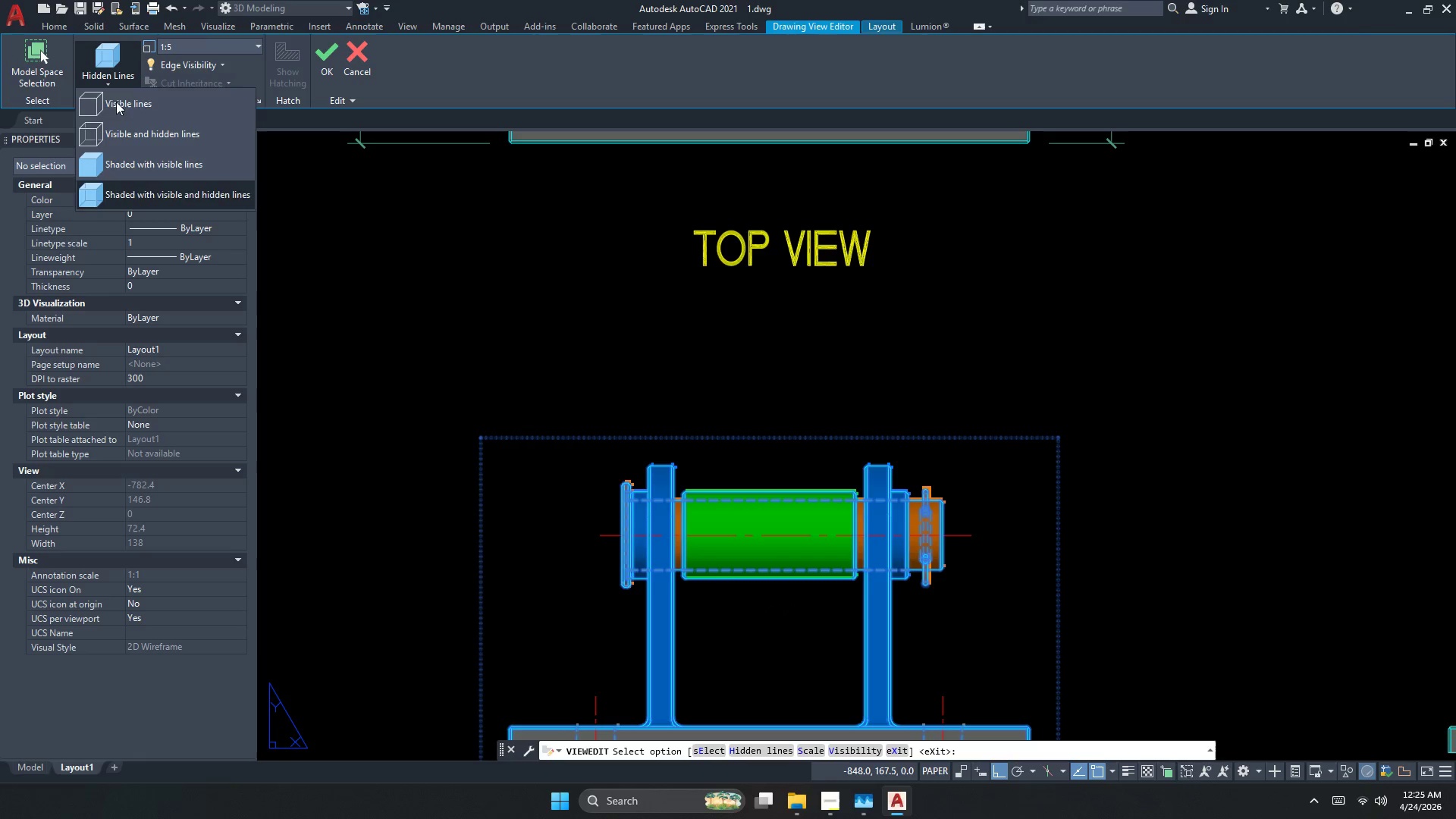 
scroll: coordinate [114, 111], scroll_direction: up, amount: 6.0
 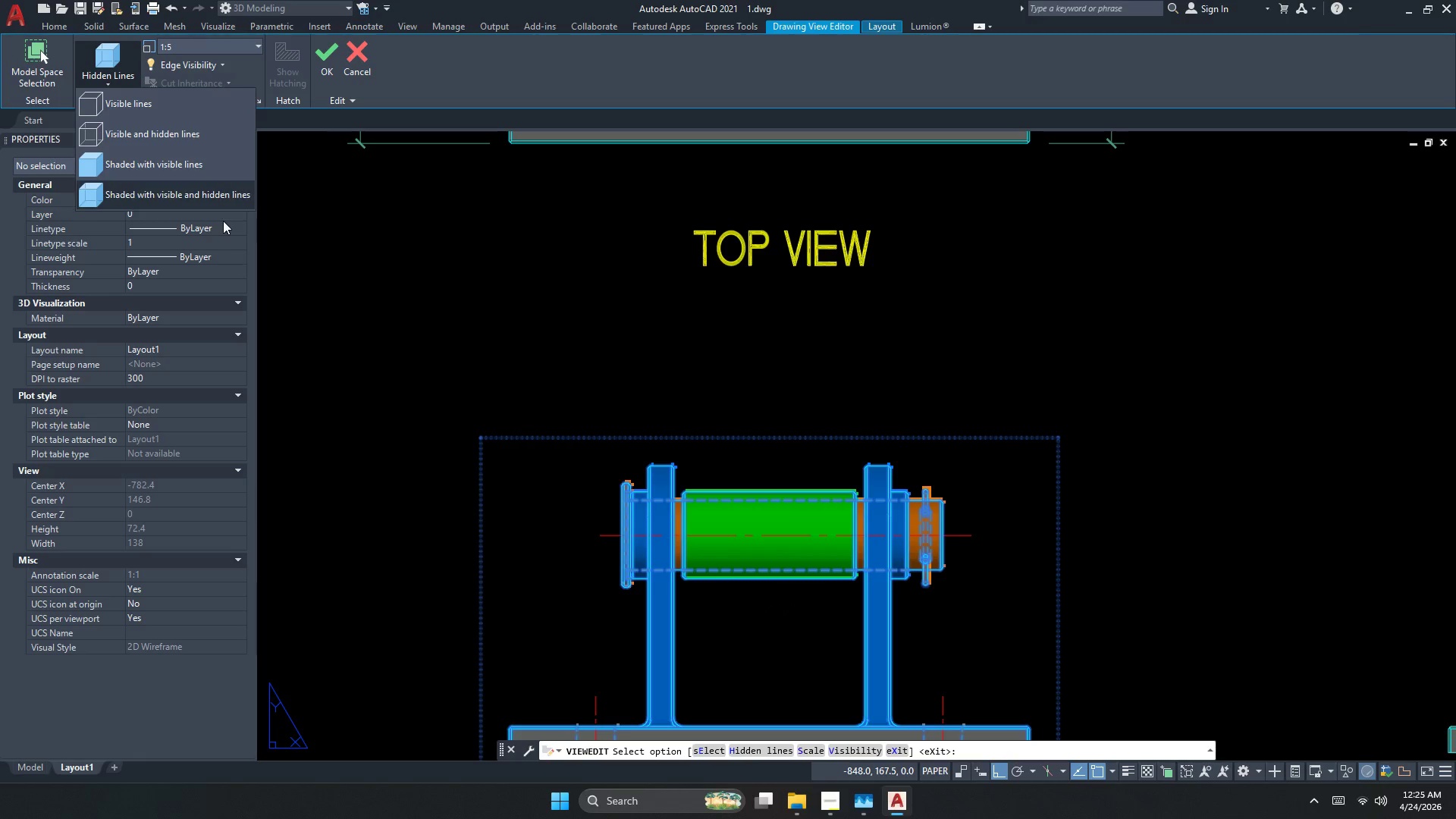 
key(Escape)
 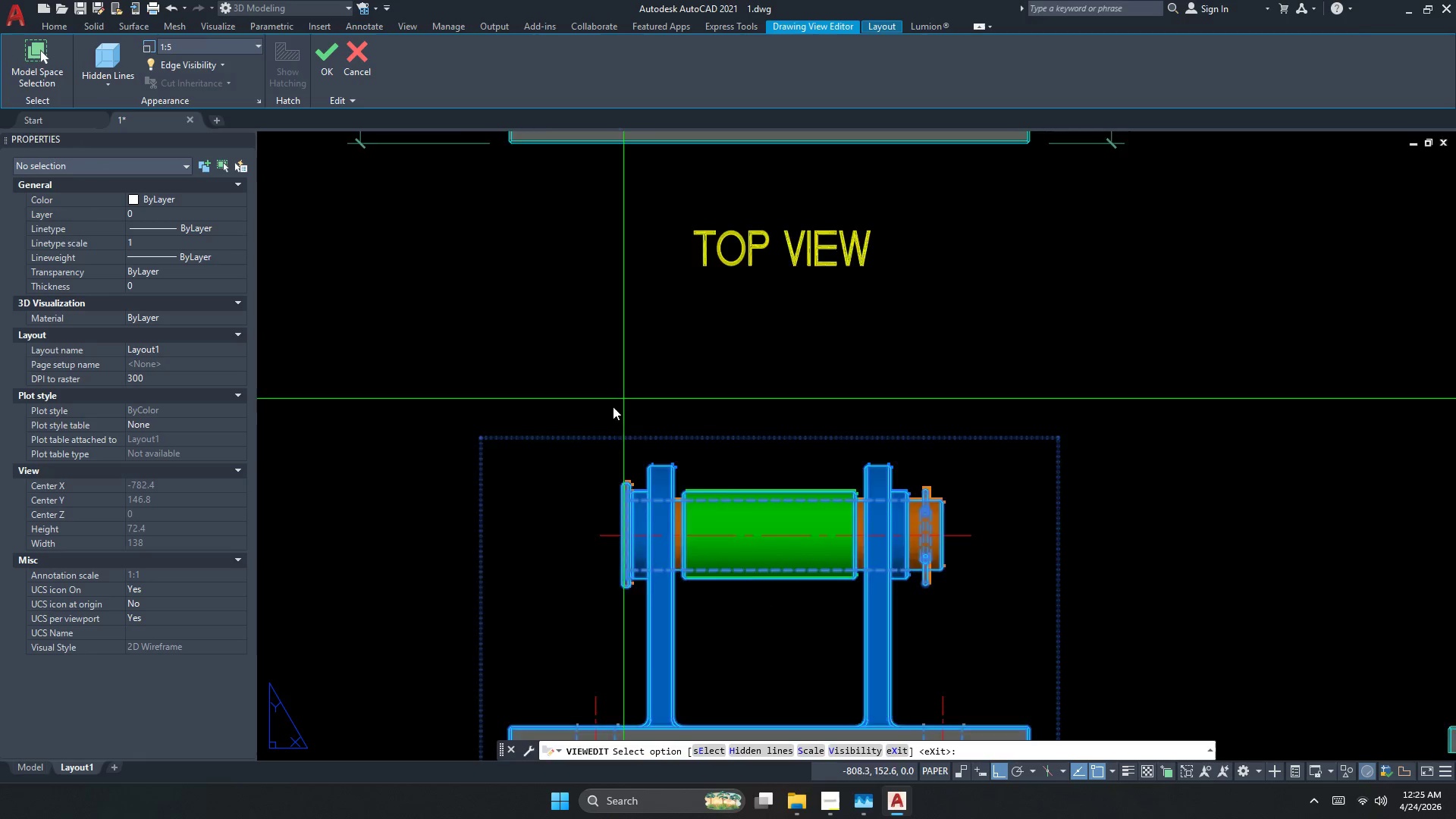 
key(Escape)
 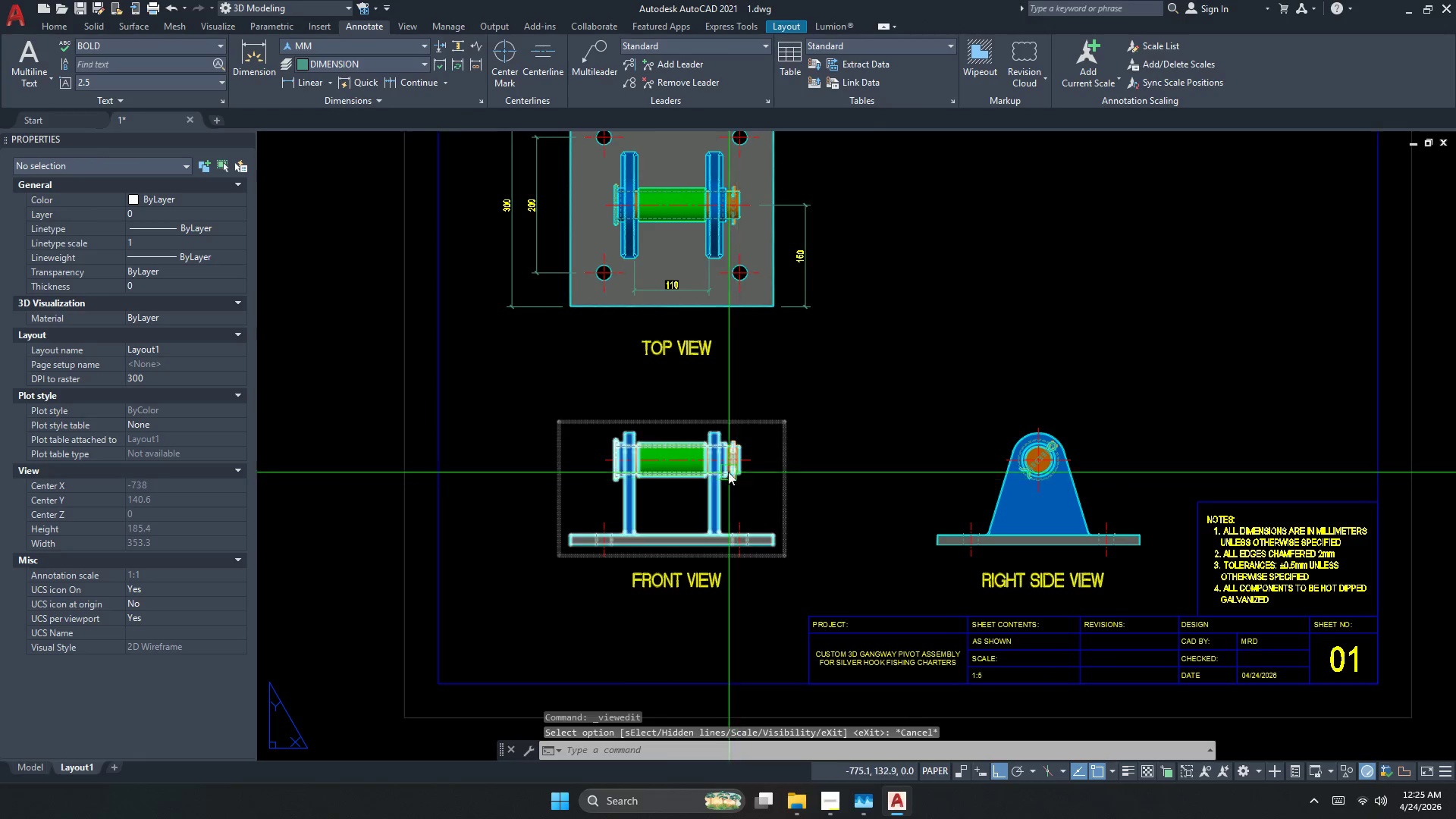 
scroll: coordinate [607, 413], scroll_direction: down, amount: 2.0
 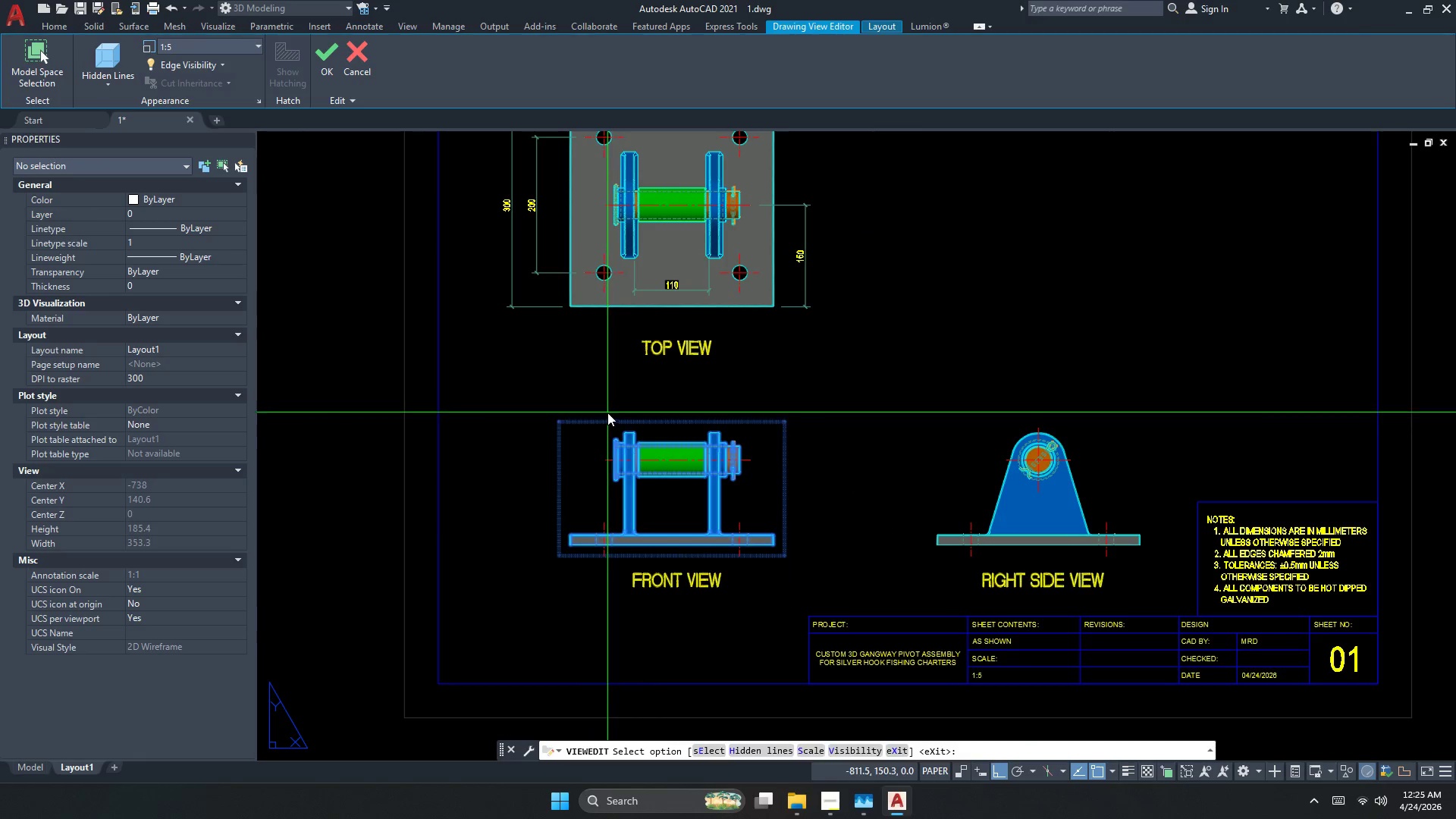 
scroll: coordinate [711, 460], scroll_direction: up, amount: 2.0
 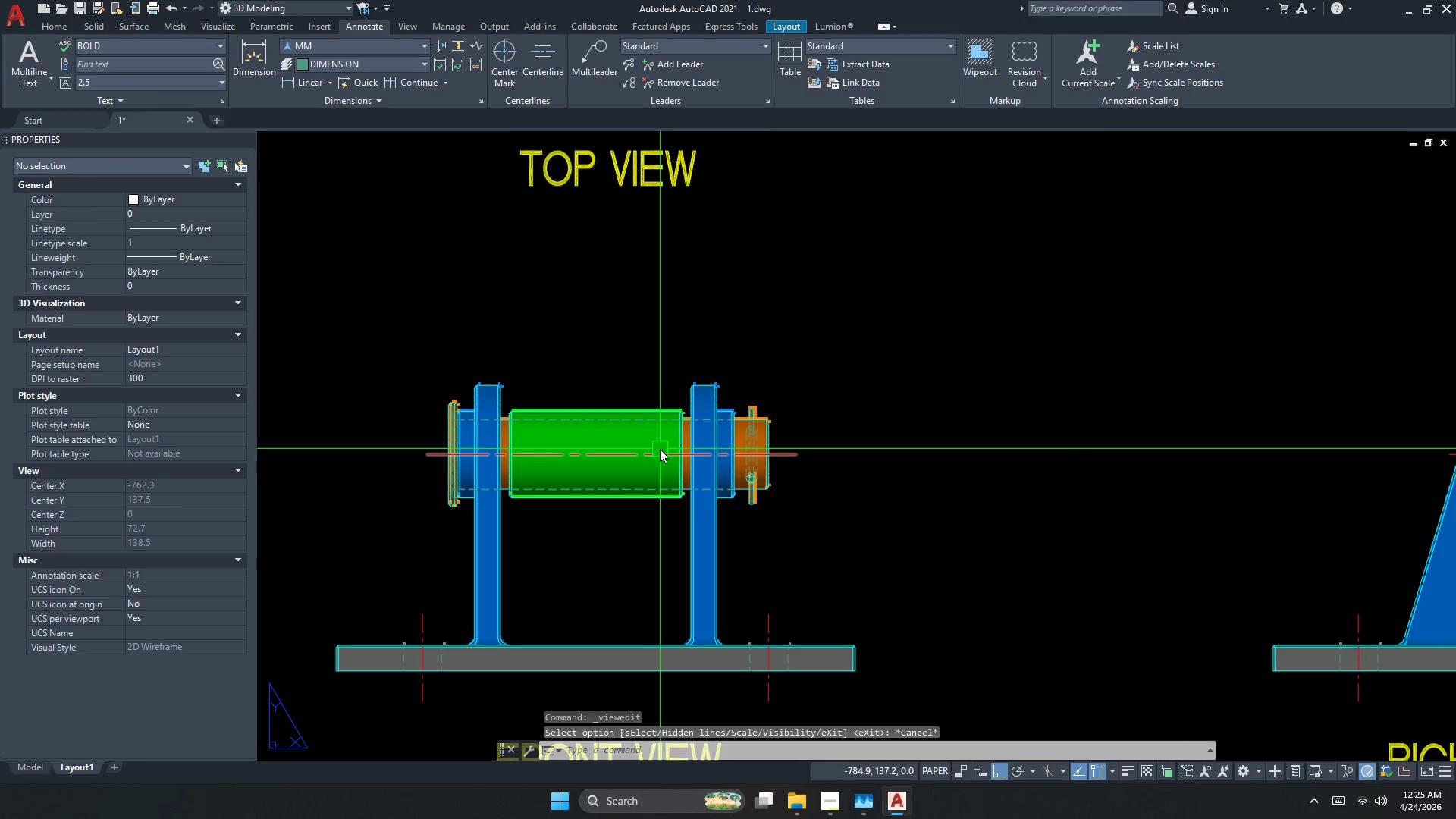 
key(Escape)
key(Escape)
type(dli )
 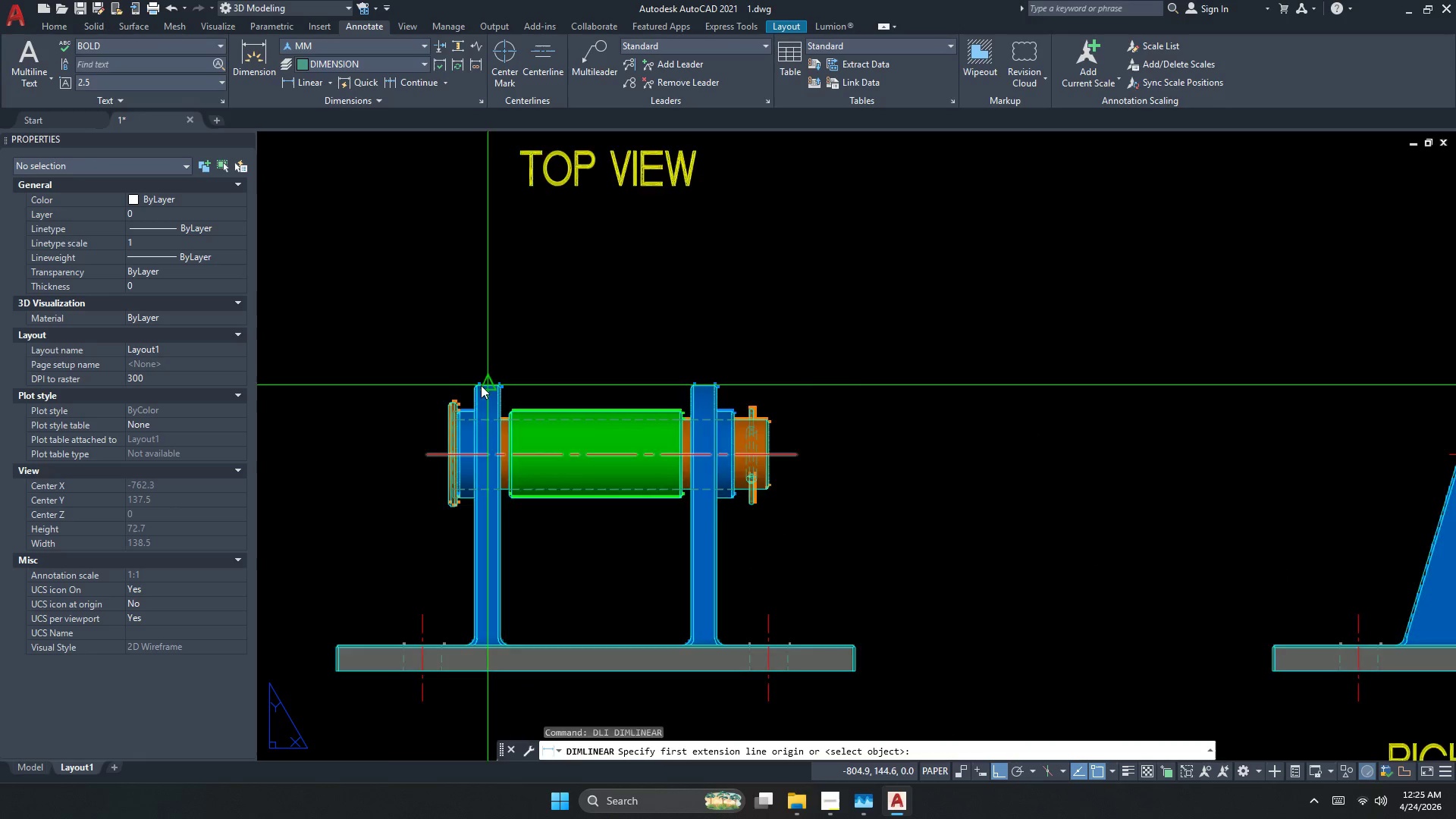 
scroll: coordinate [481, 383], scroll_direction: up, amount: 3.0
 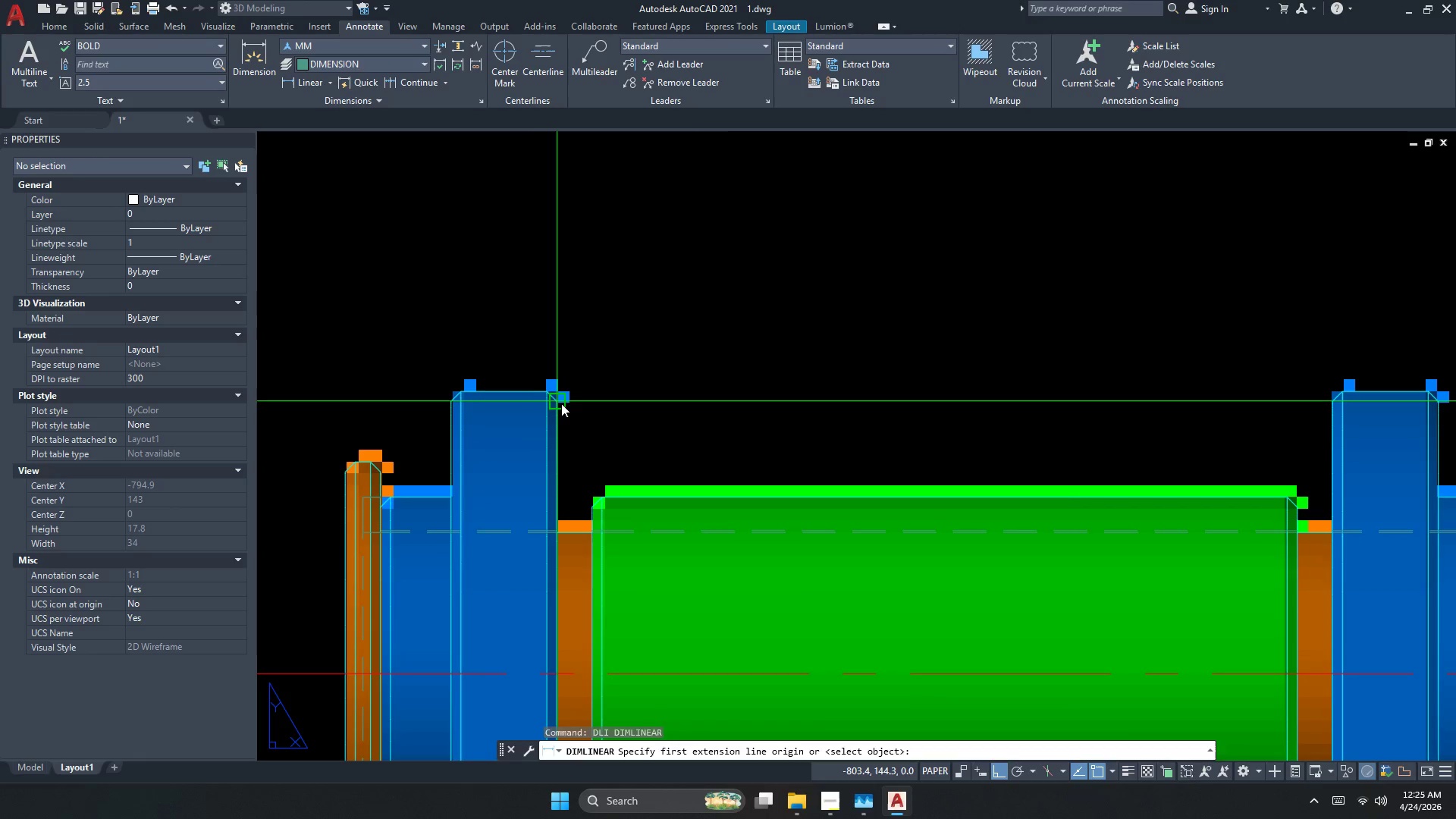 
scroll: coordinate [453, 446], scroll_direction: down, amount: 1.0
 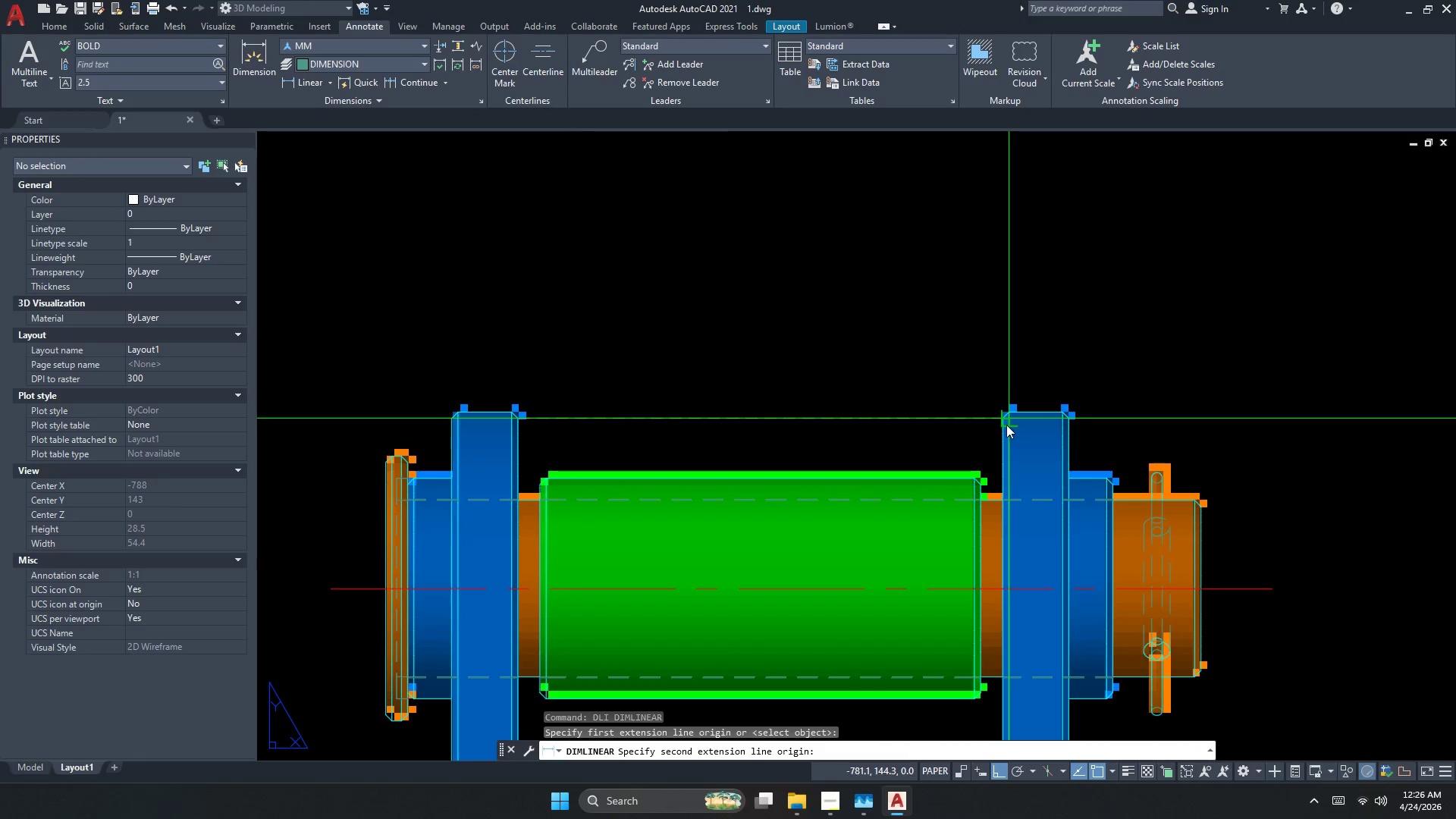 
left_click([998, 426])
 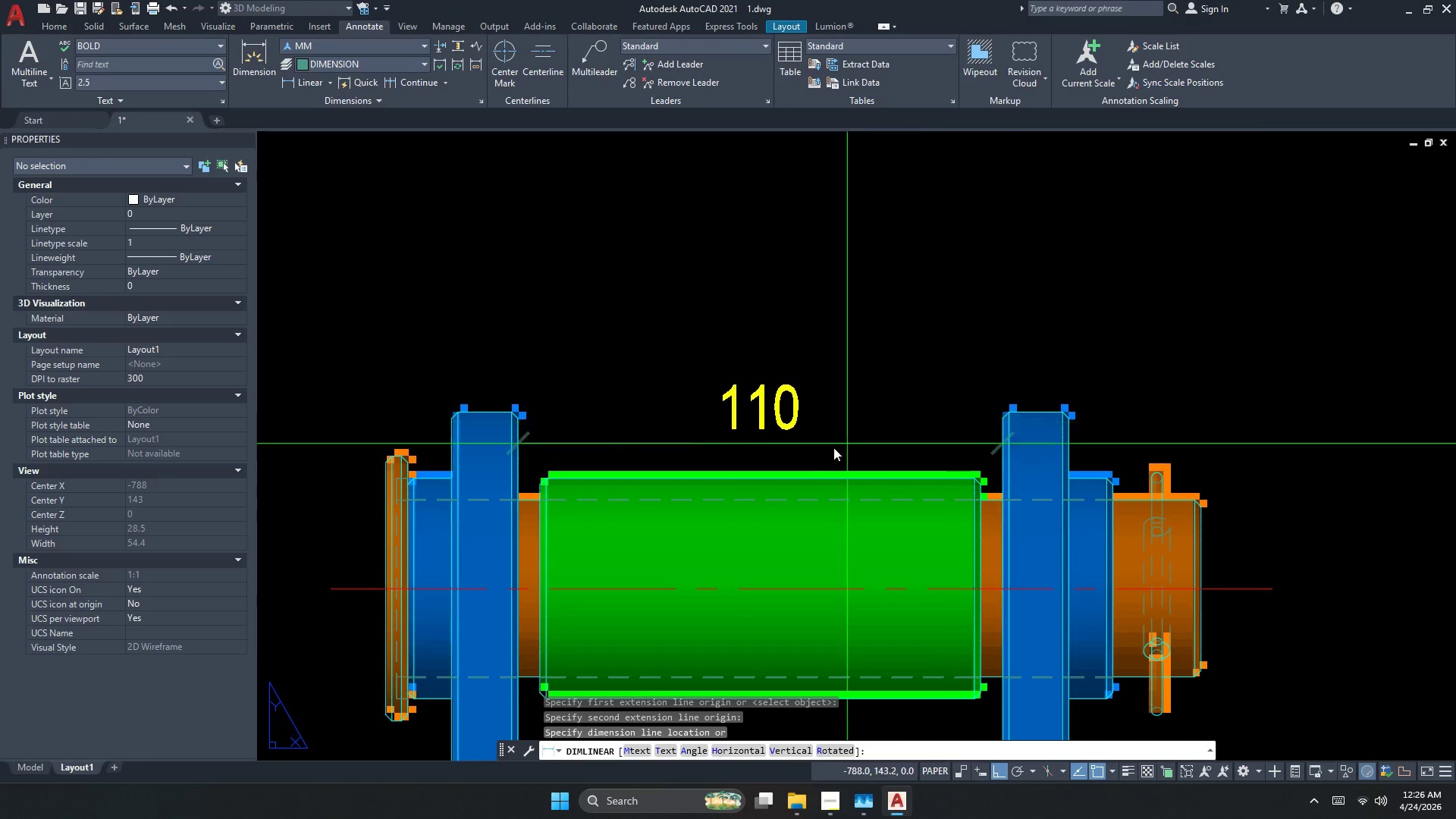 
scroll: coordinate [802, 458], scroll_direction: down, amount: 2.0
 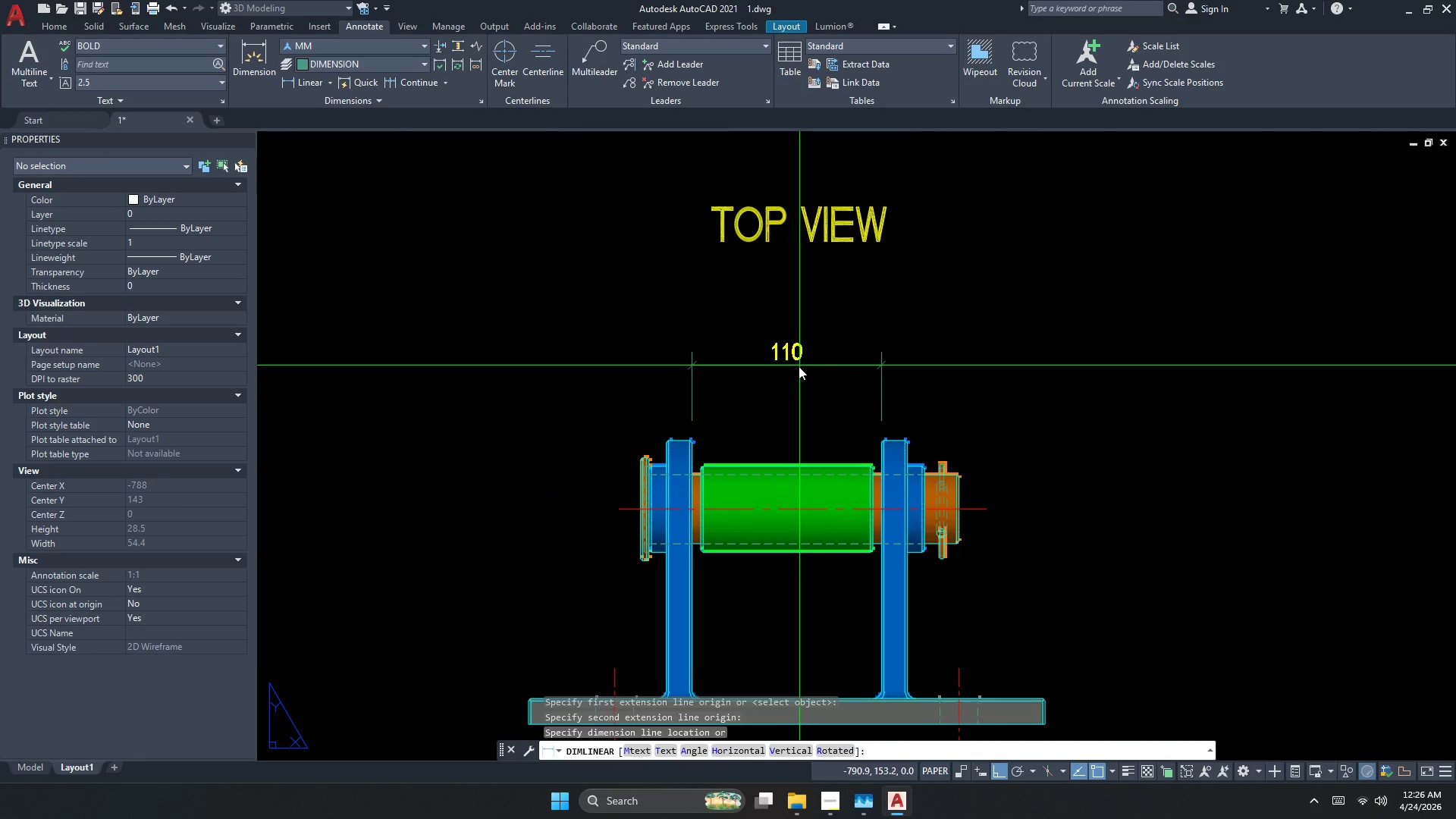 
left_click_drag(start_coordinate=[800, 363], to_coordinate=[1096, 681])
 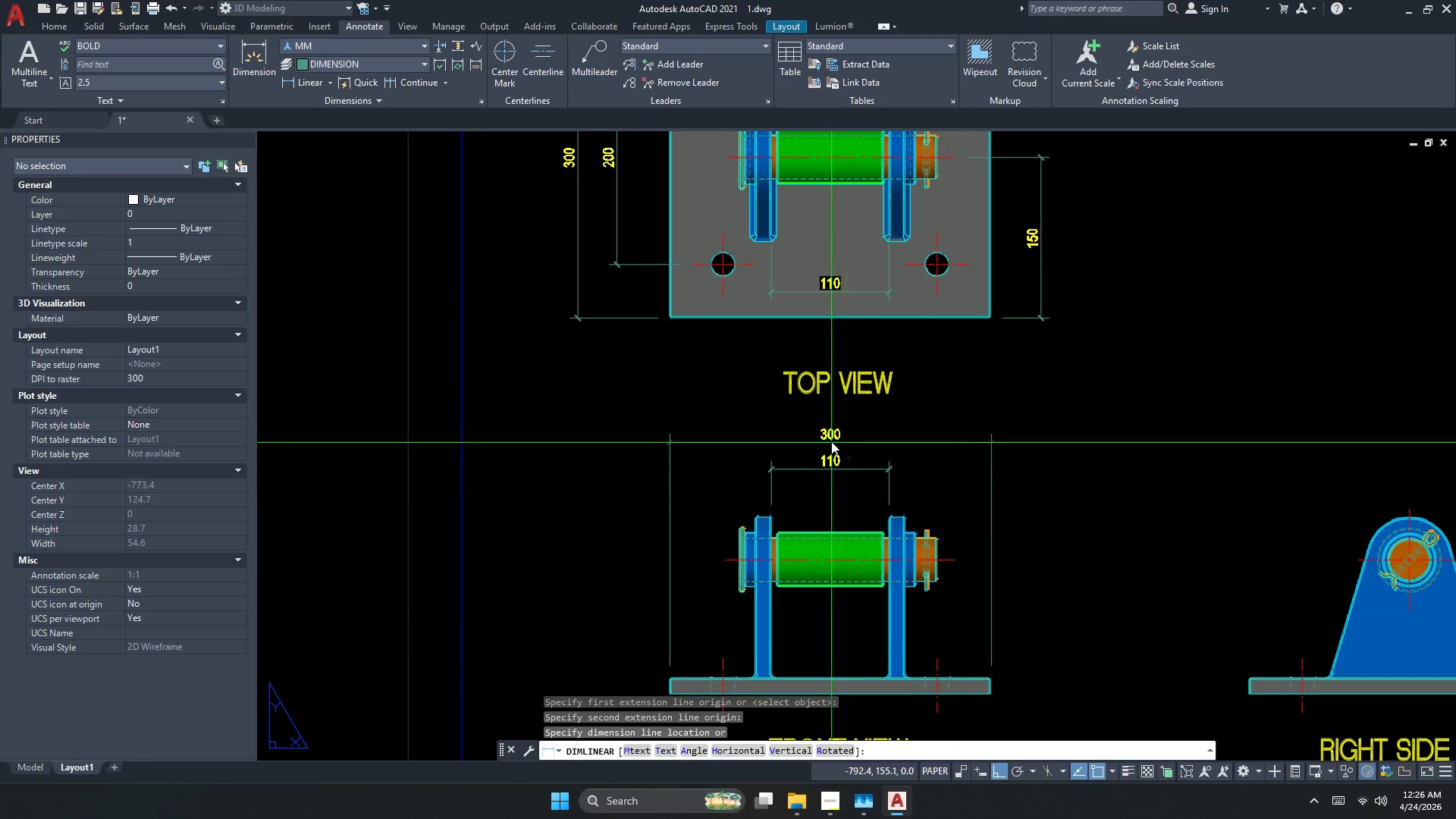 
key(Escape)
 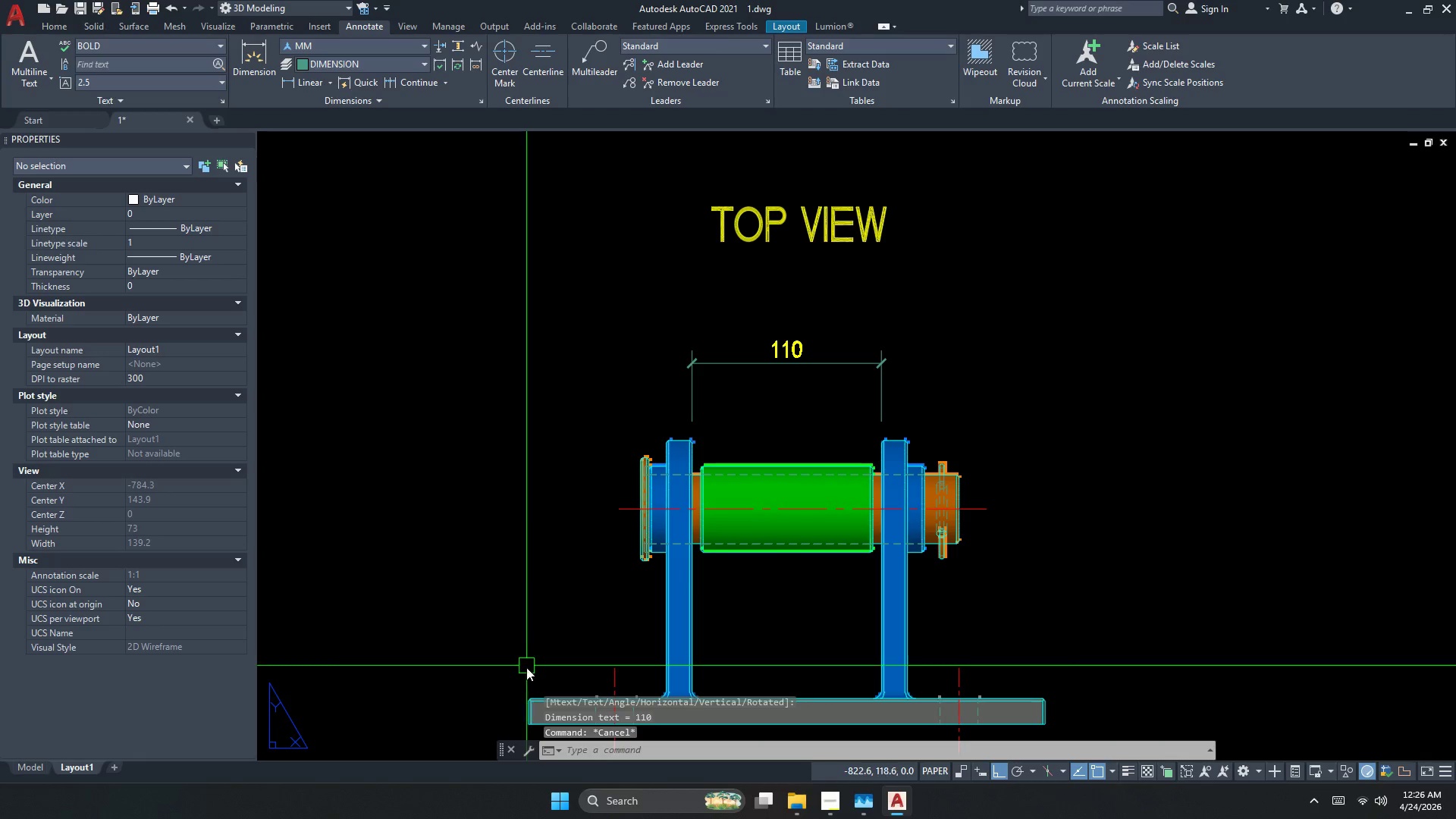 
key(Space)
 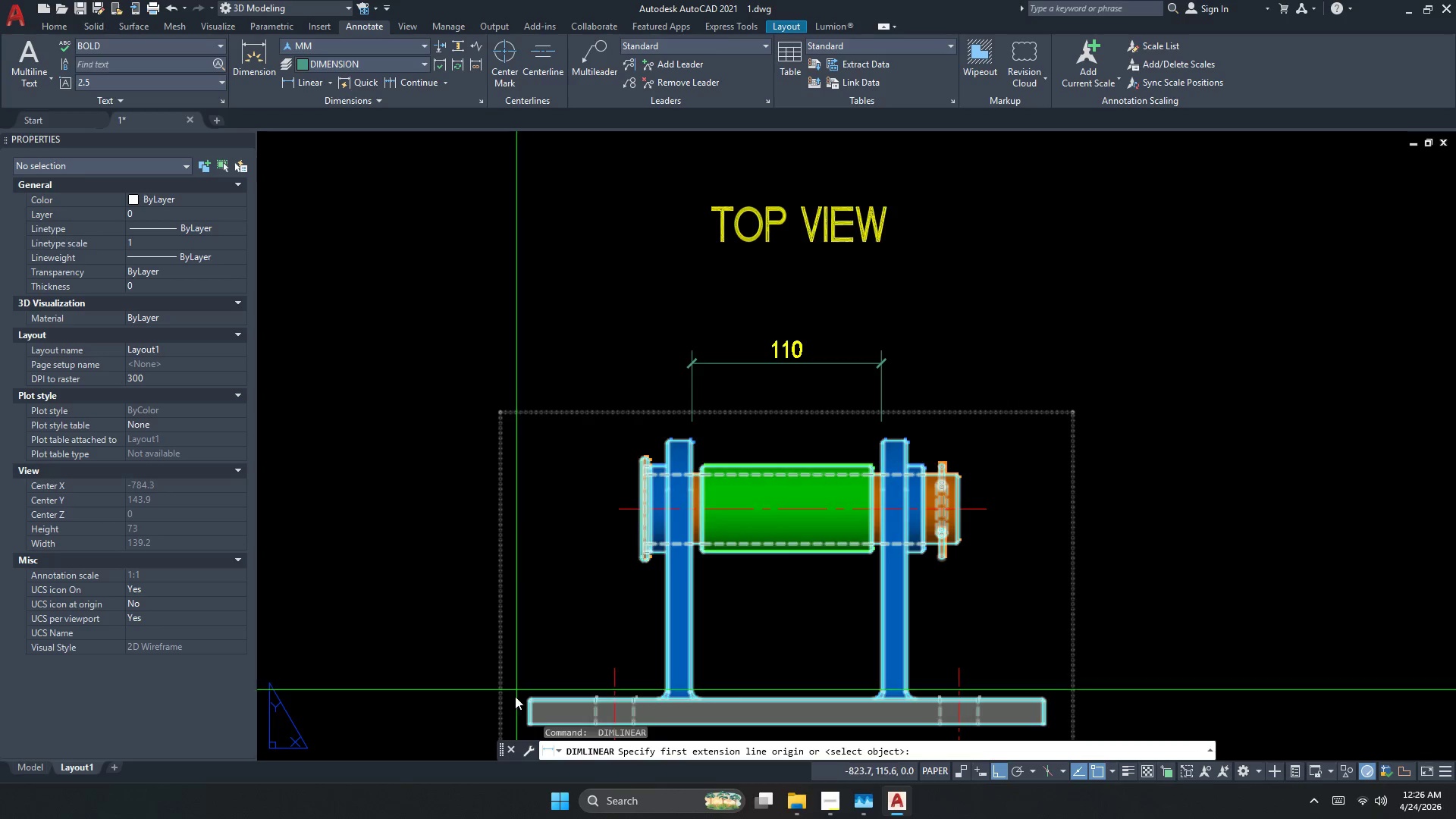 
scroll: coordinate [514, 708], scroll_direction: up, amount: 1.0
 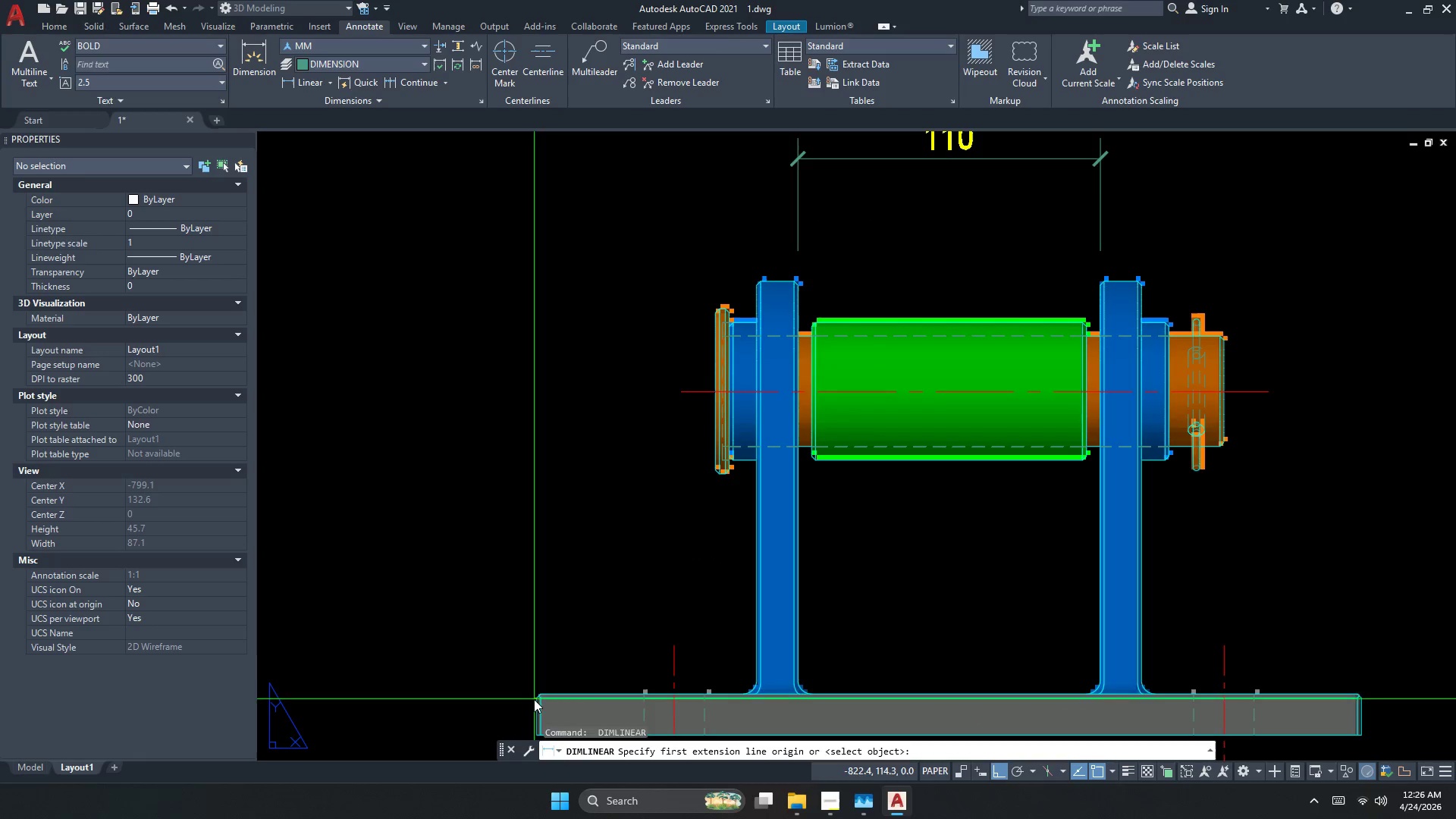 
scroll: coordinate [453, 667], scroll_direction: down, amount: 1.0
 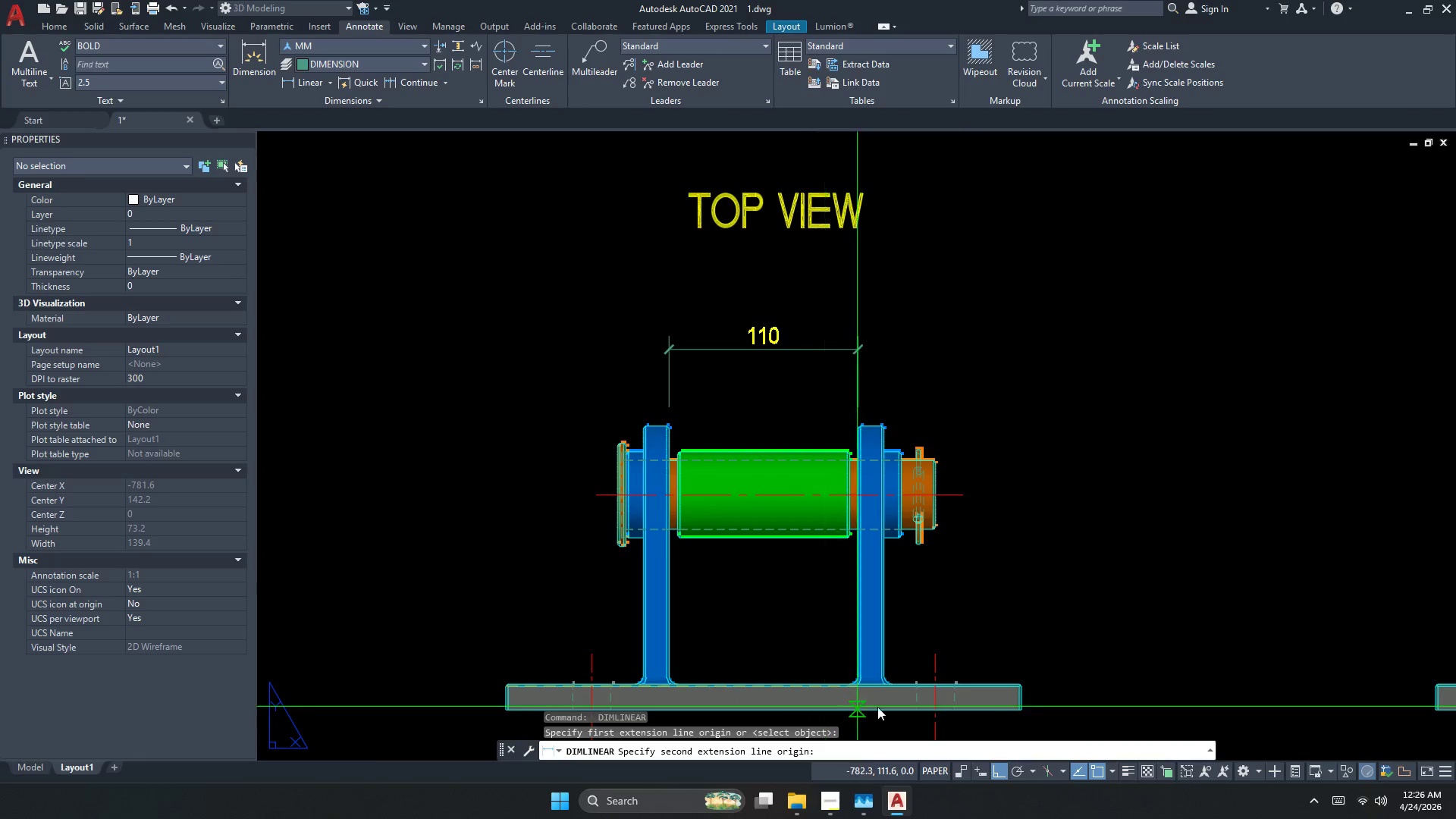 
scroll: coordinate [1001, 698], scroll_direction: up, amount: 2.0
 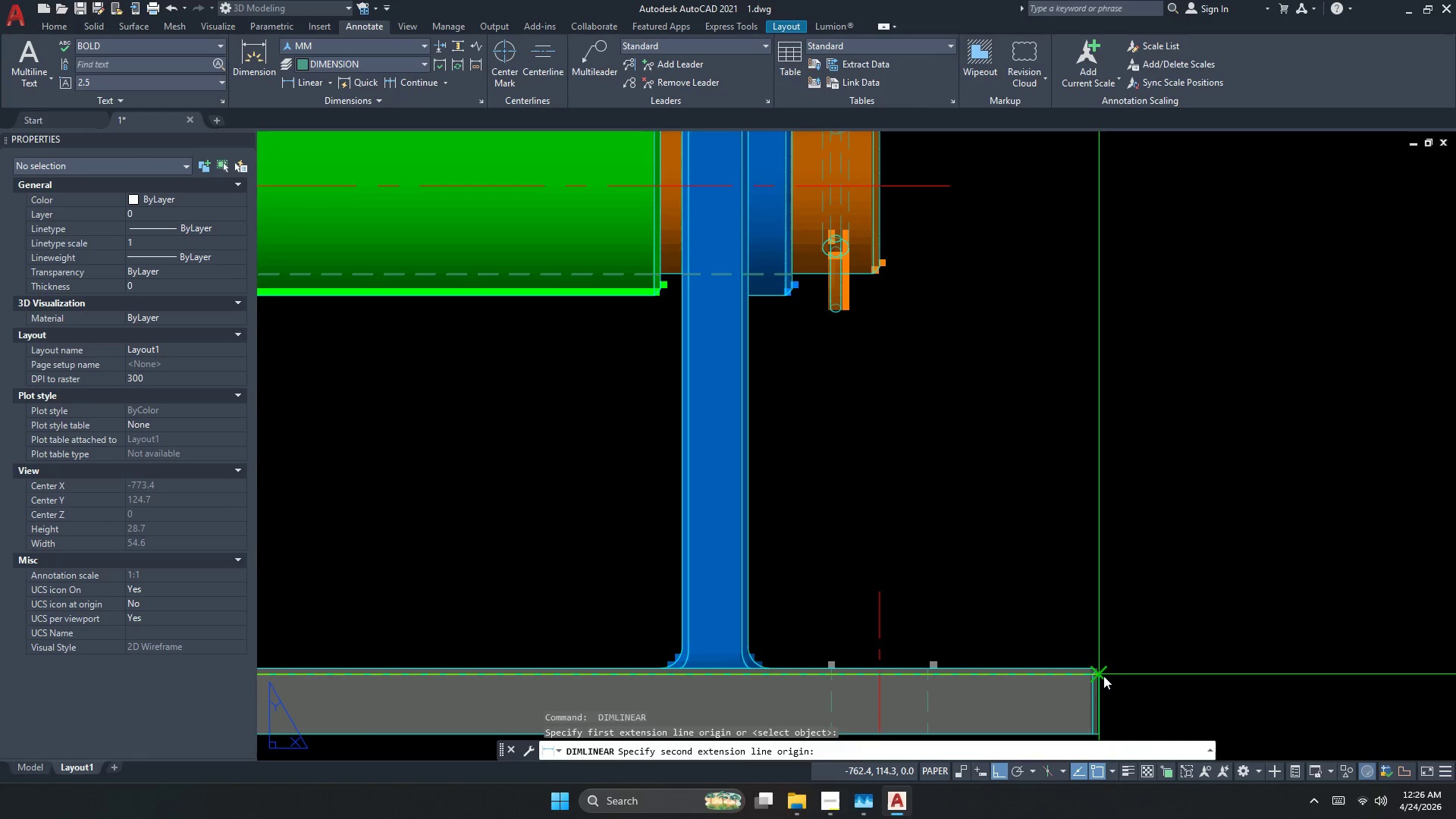 
scroll: coordinate [950, 674], scroll_direction: down, amount: 3.0
 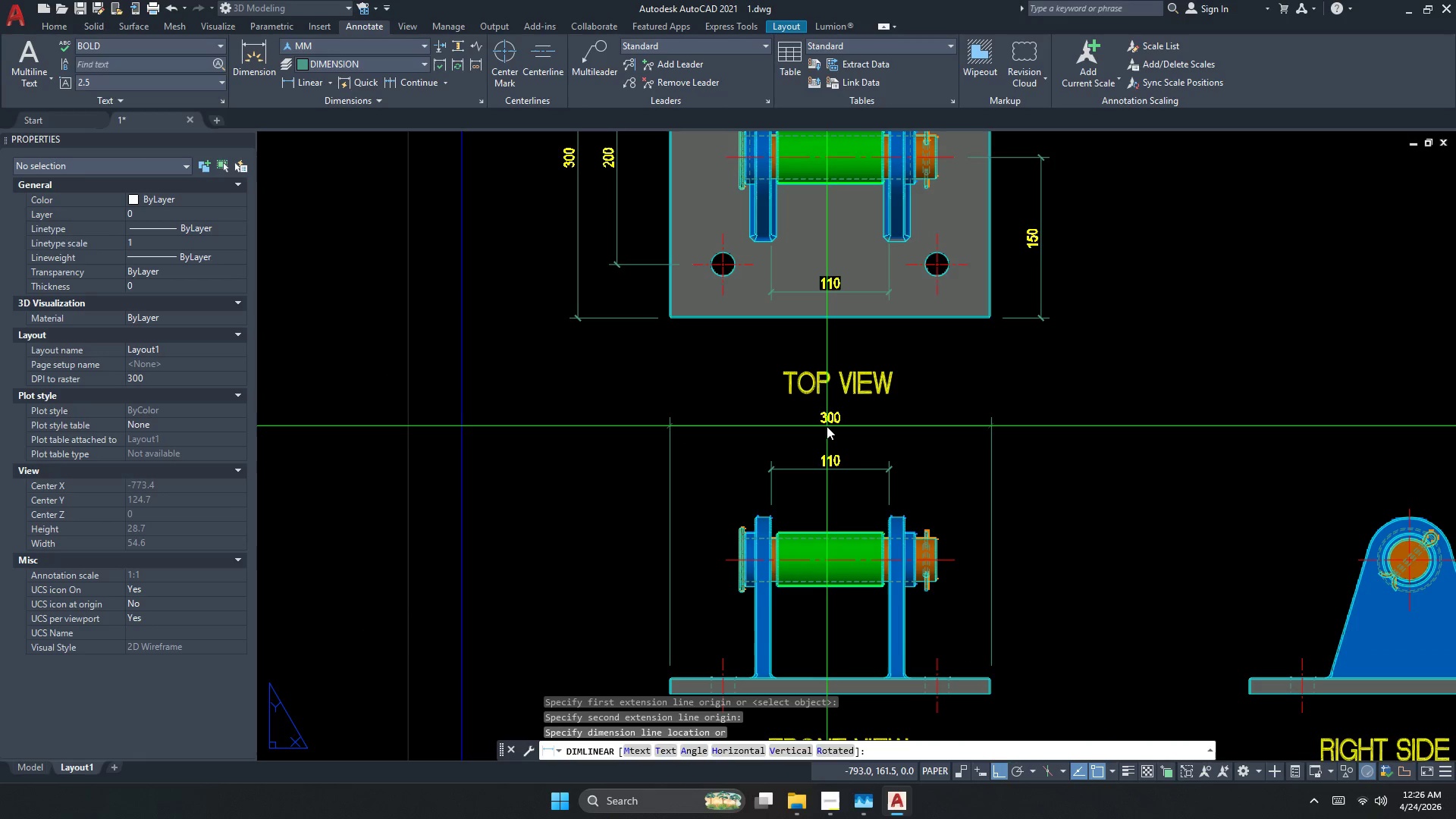 
left_click([825, 427])
 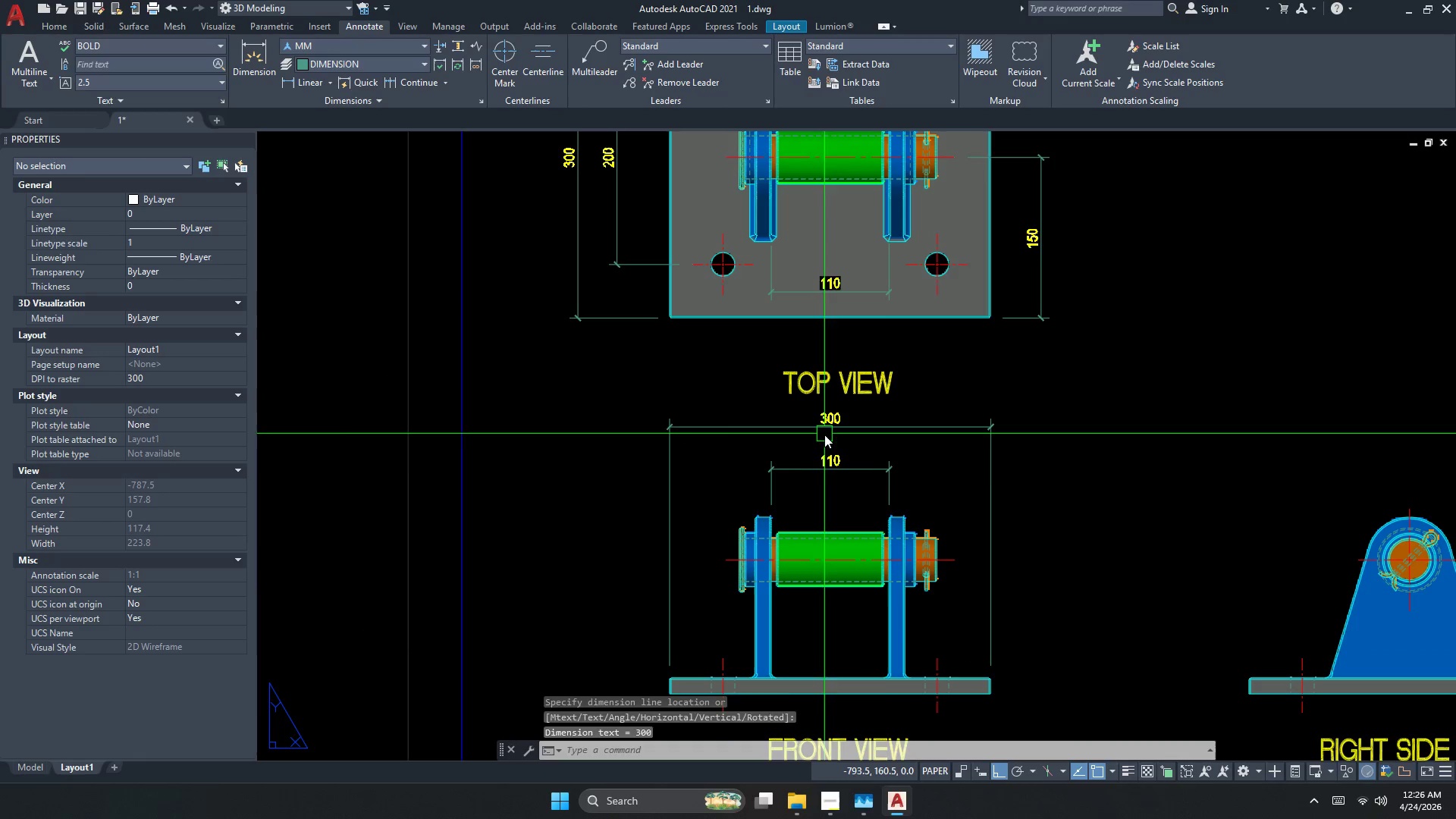 
key(Escape)
 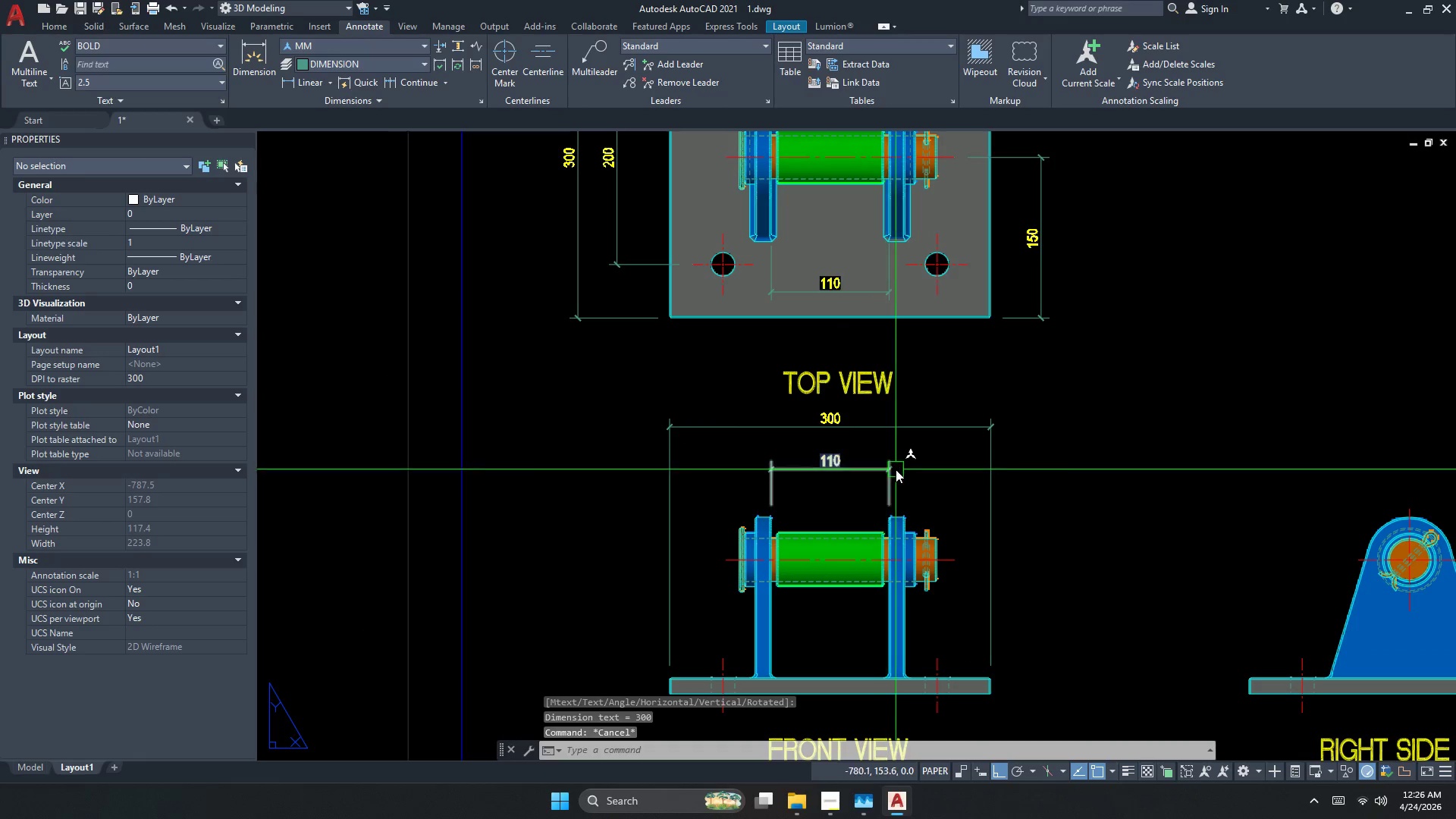 
key(S)
 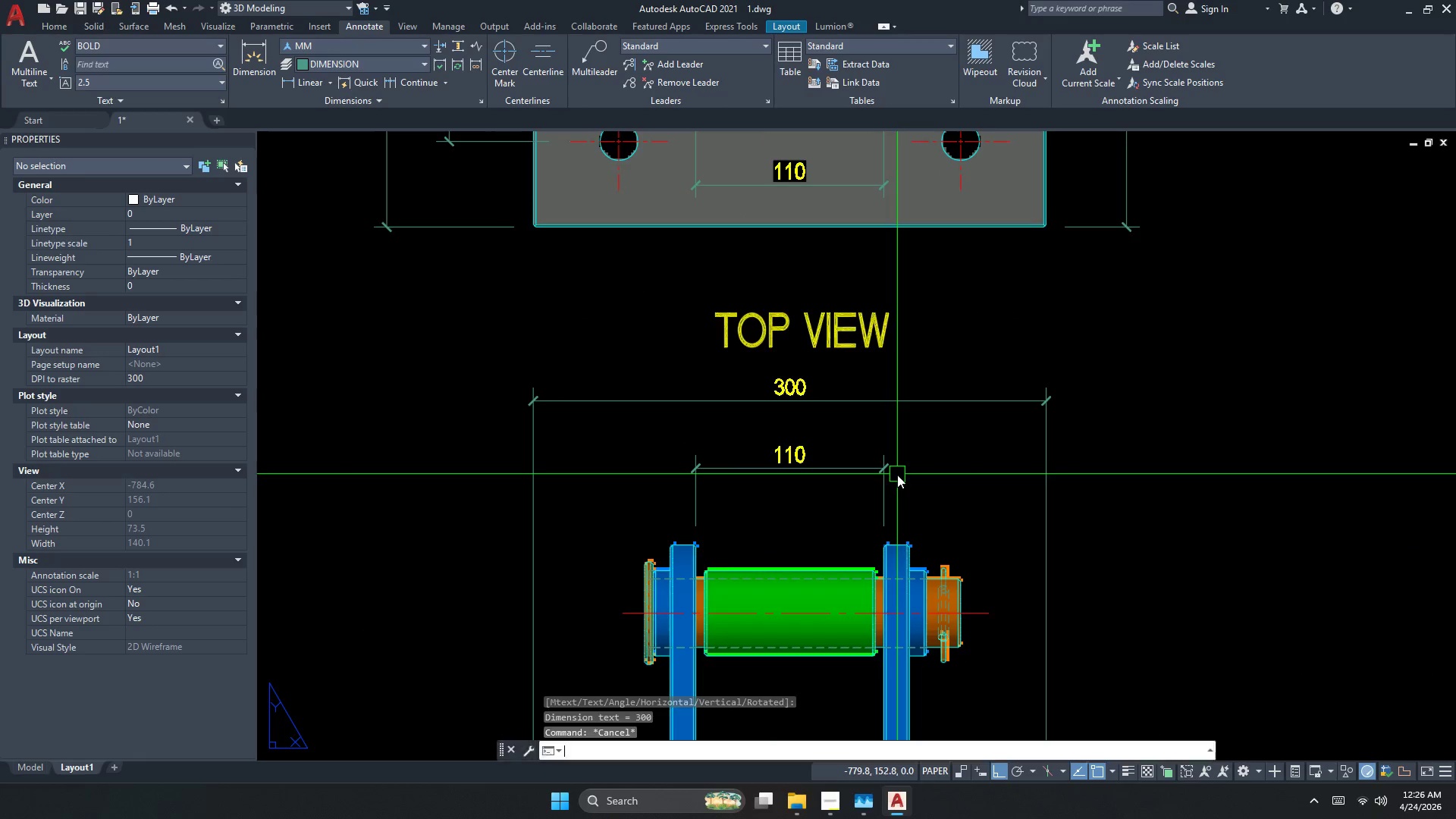 
key(Space)
 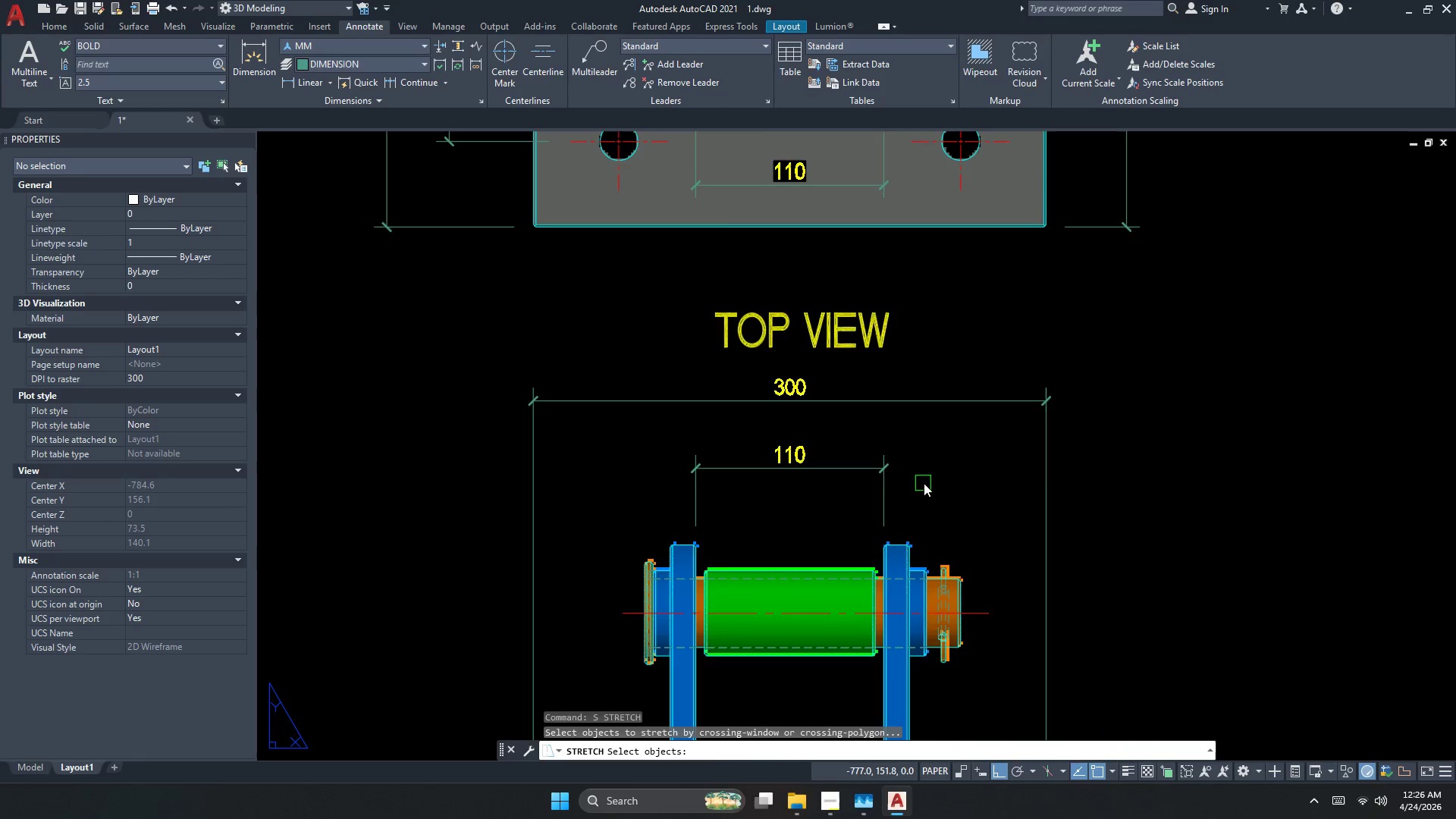 
left_click_drag(start_coordinate=[924, 483], to_coordinate=[905, 473])
 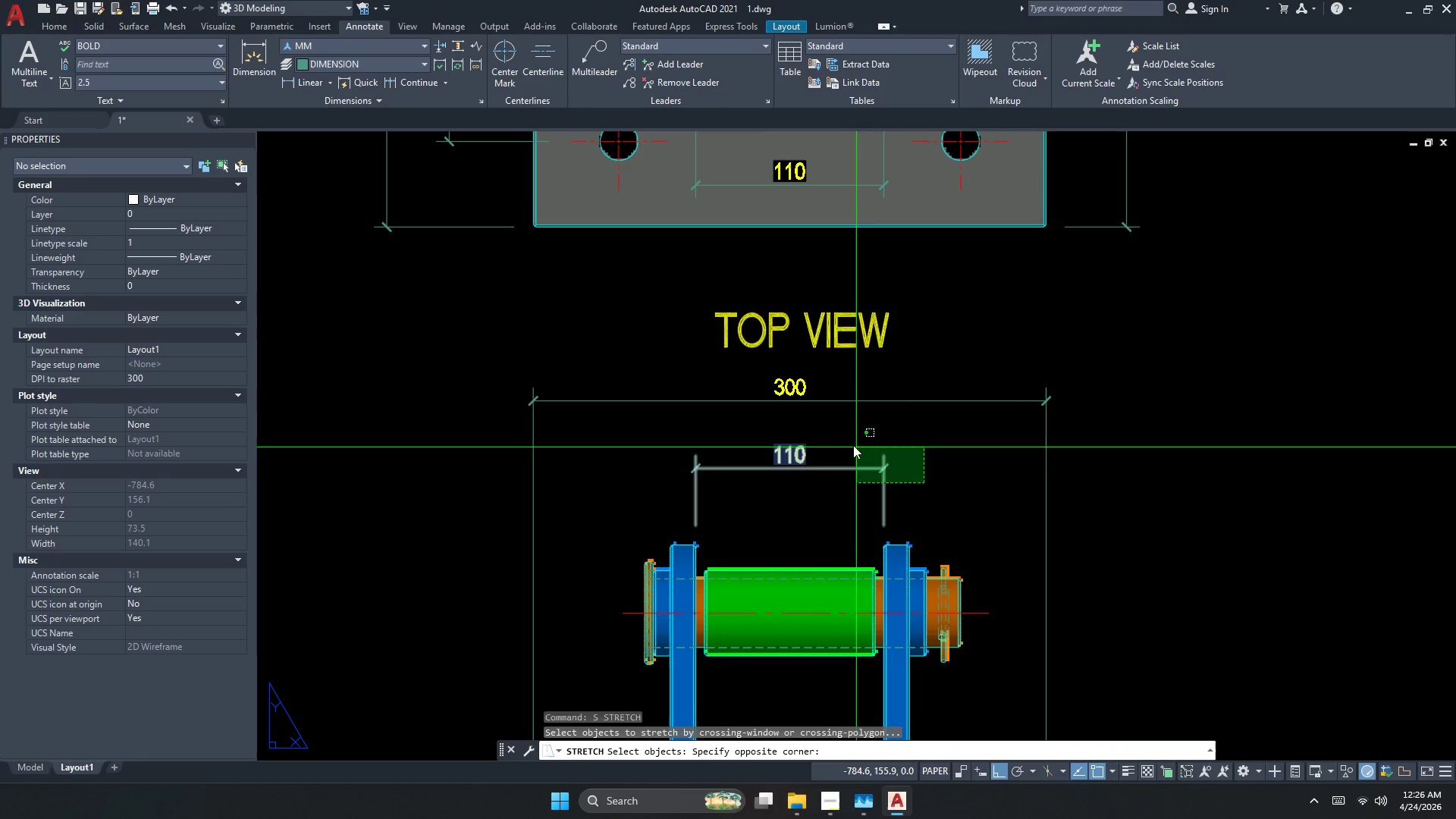 
scroll: coordinate [897, 472], scroll_direction: up, amount: 1.0
 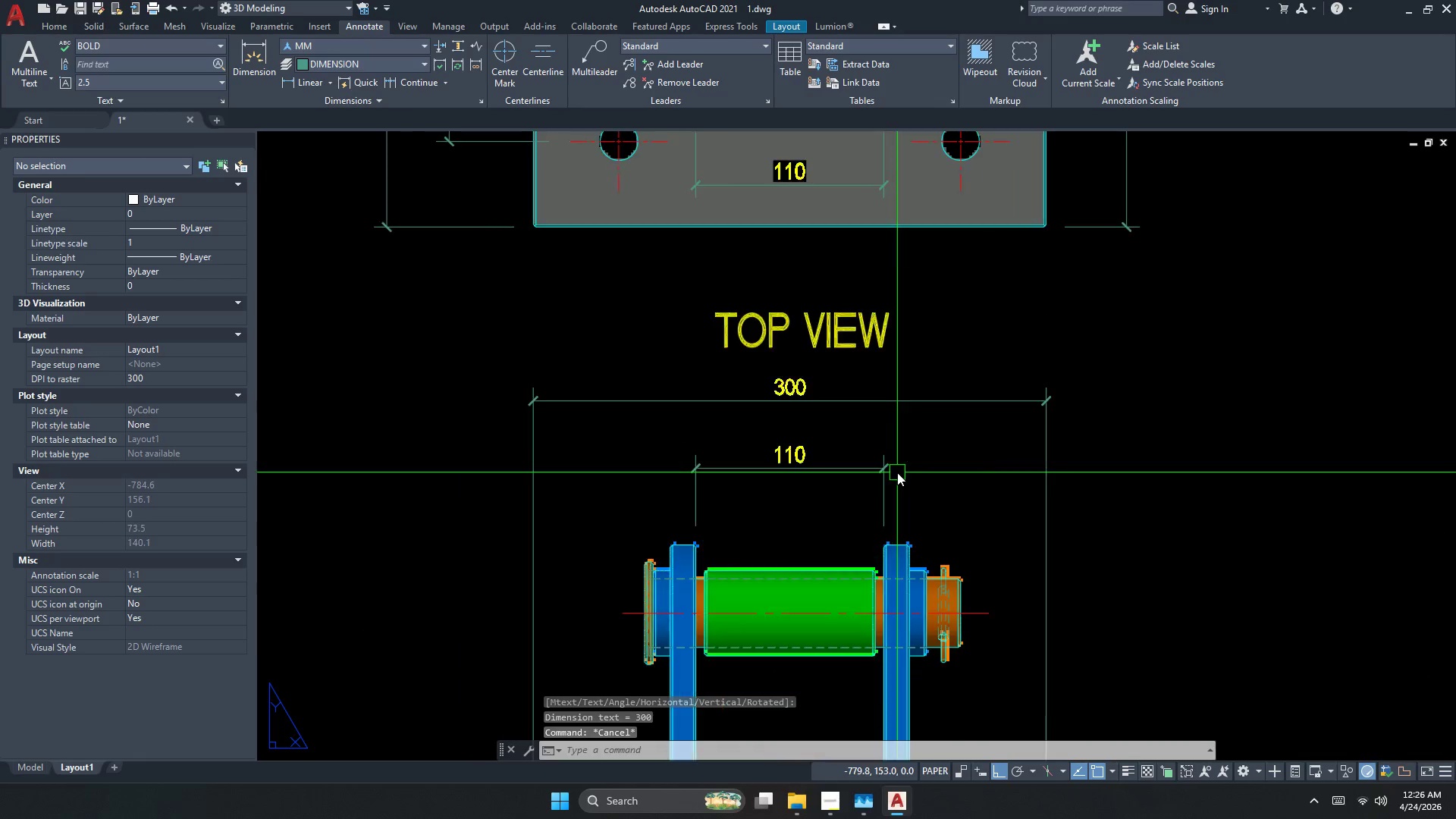 
double_click([845, 440])
 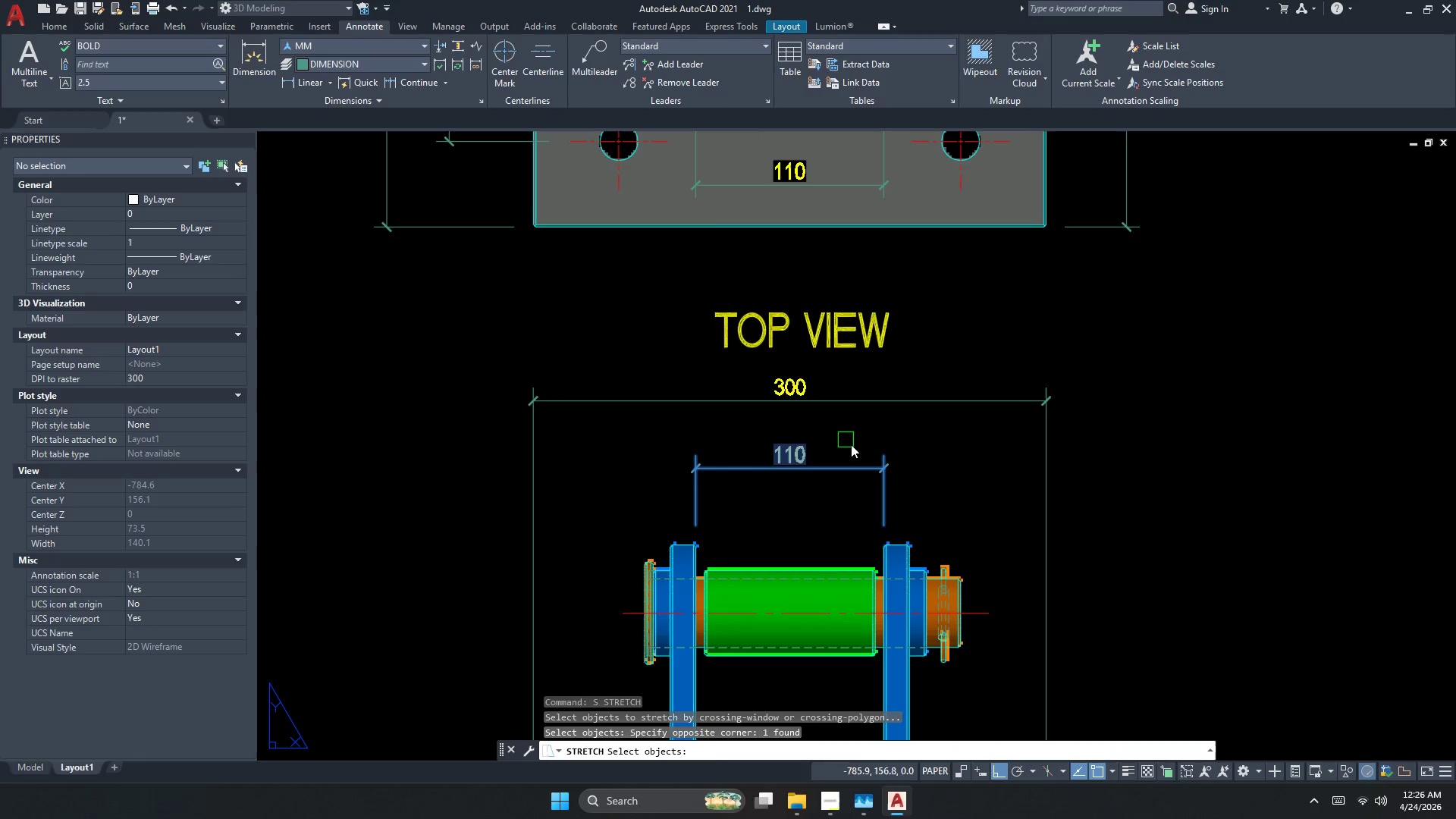 
key(Space)
 